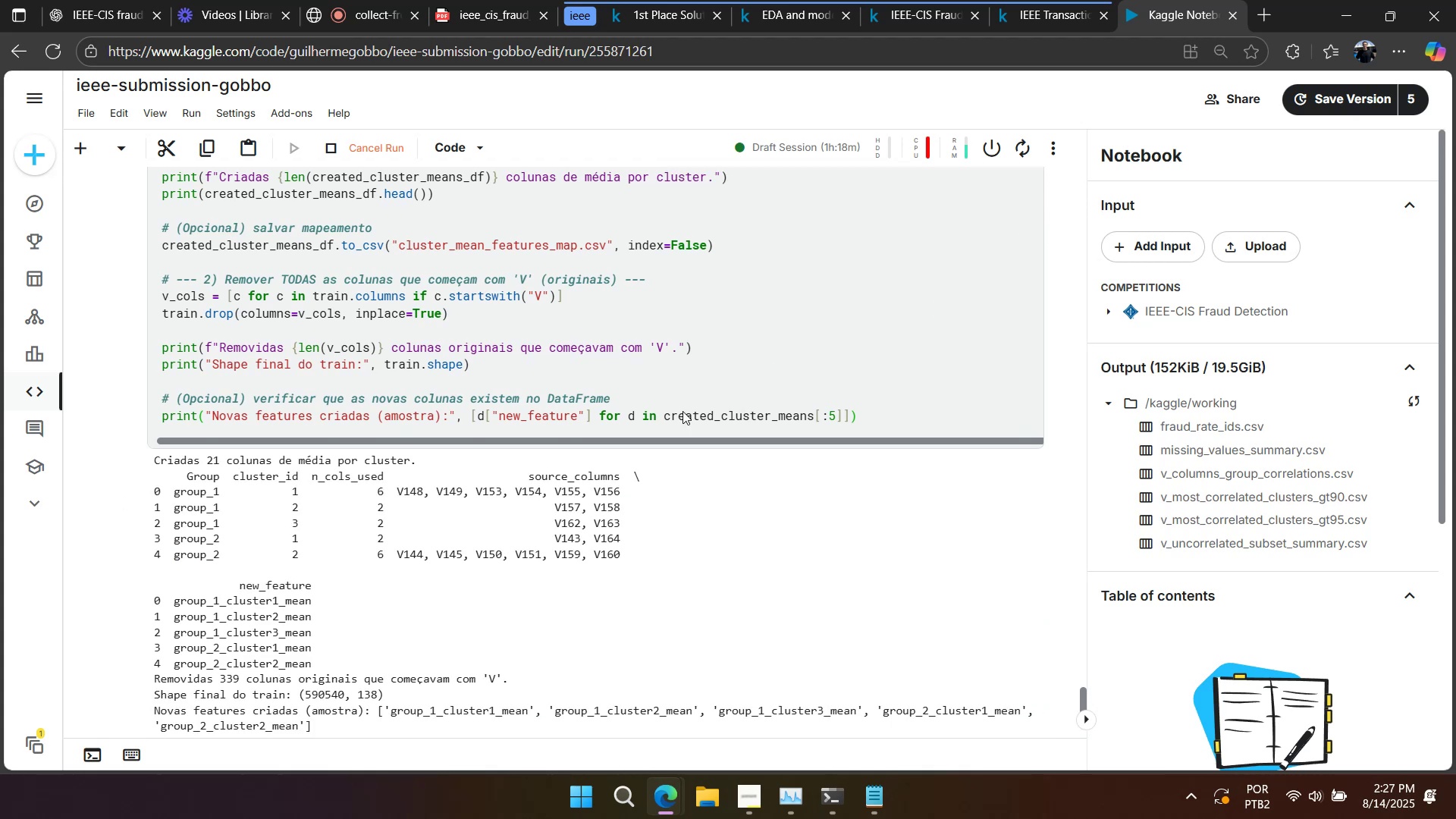 
scroll: coordinate [648, 431], scroll_direction: down, amount: 3.0
 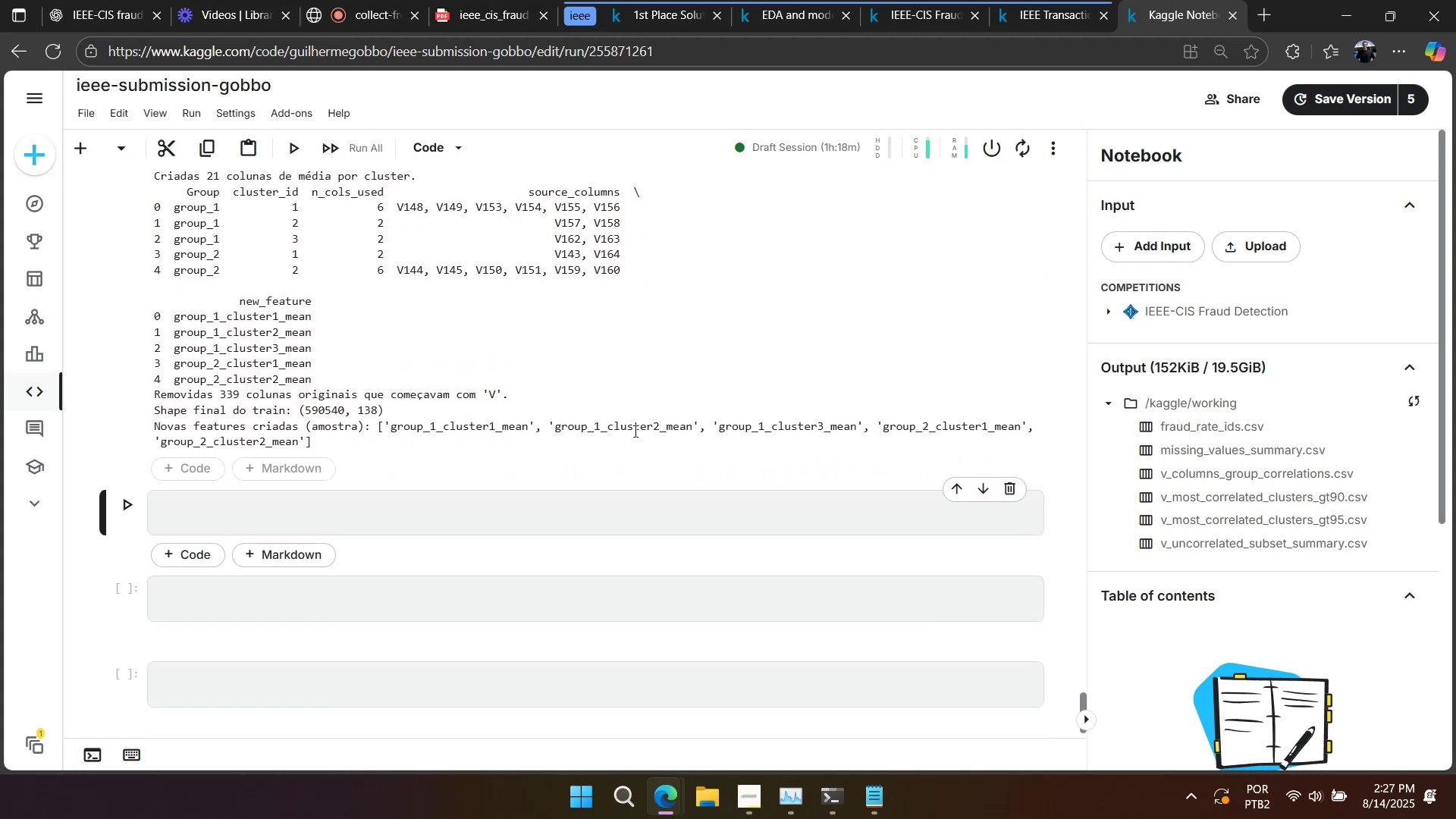 
scroll: coordinate [566, 359], scroll_direction: up, amount: 4.0
 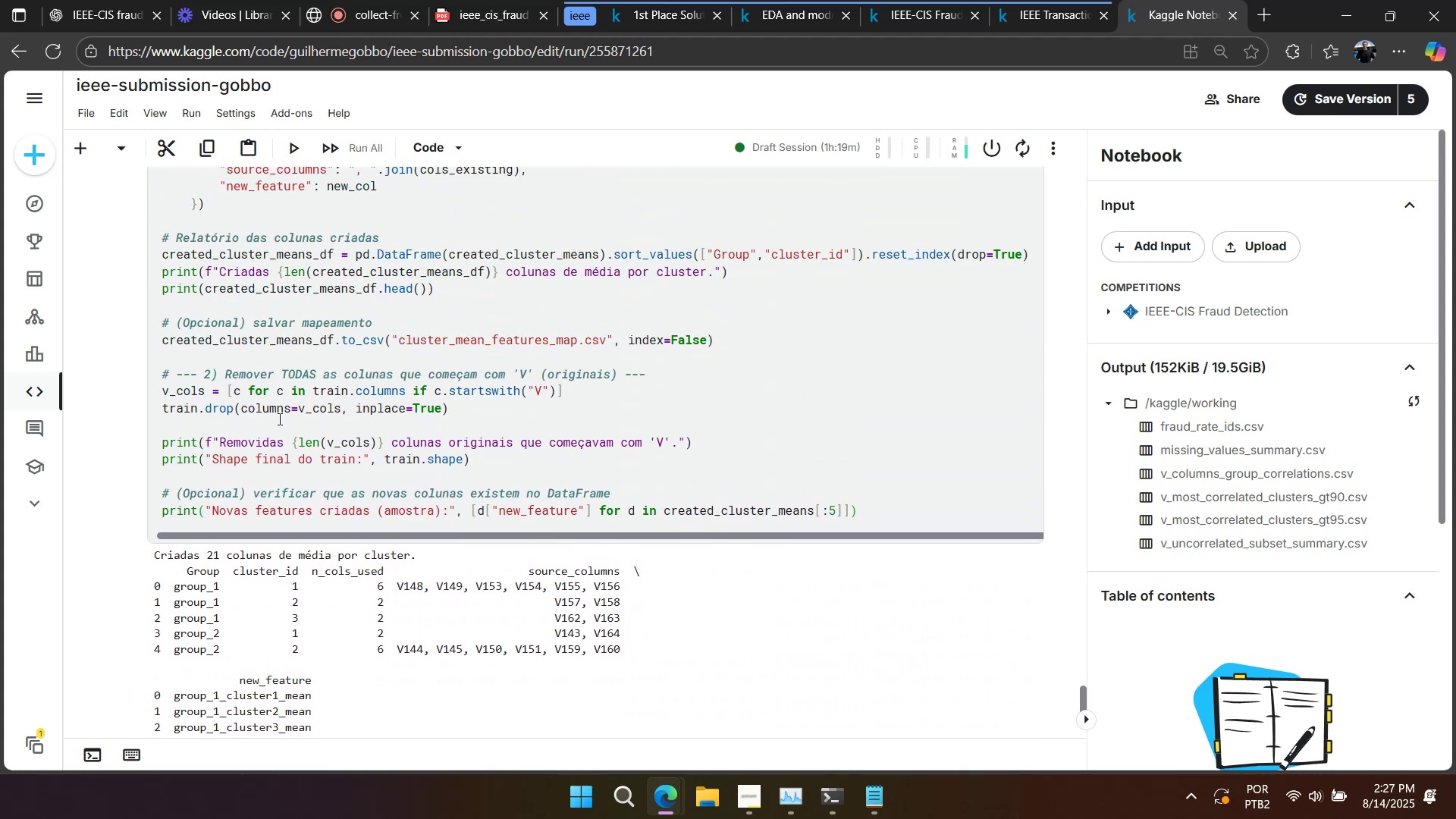 
double_click([180, 406])
 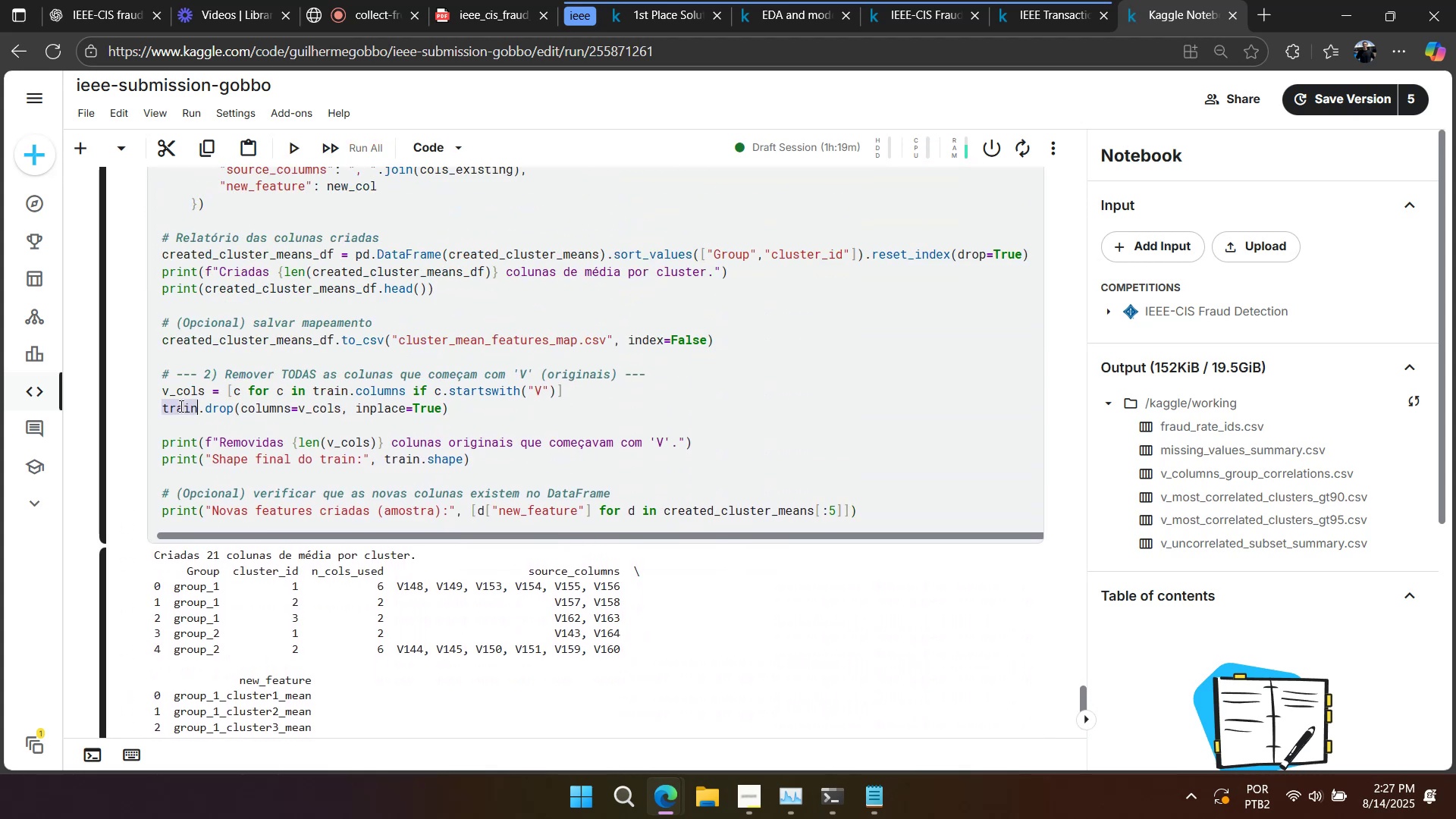 
key(Control+C)
 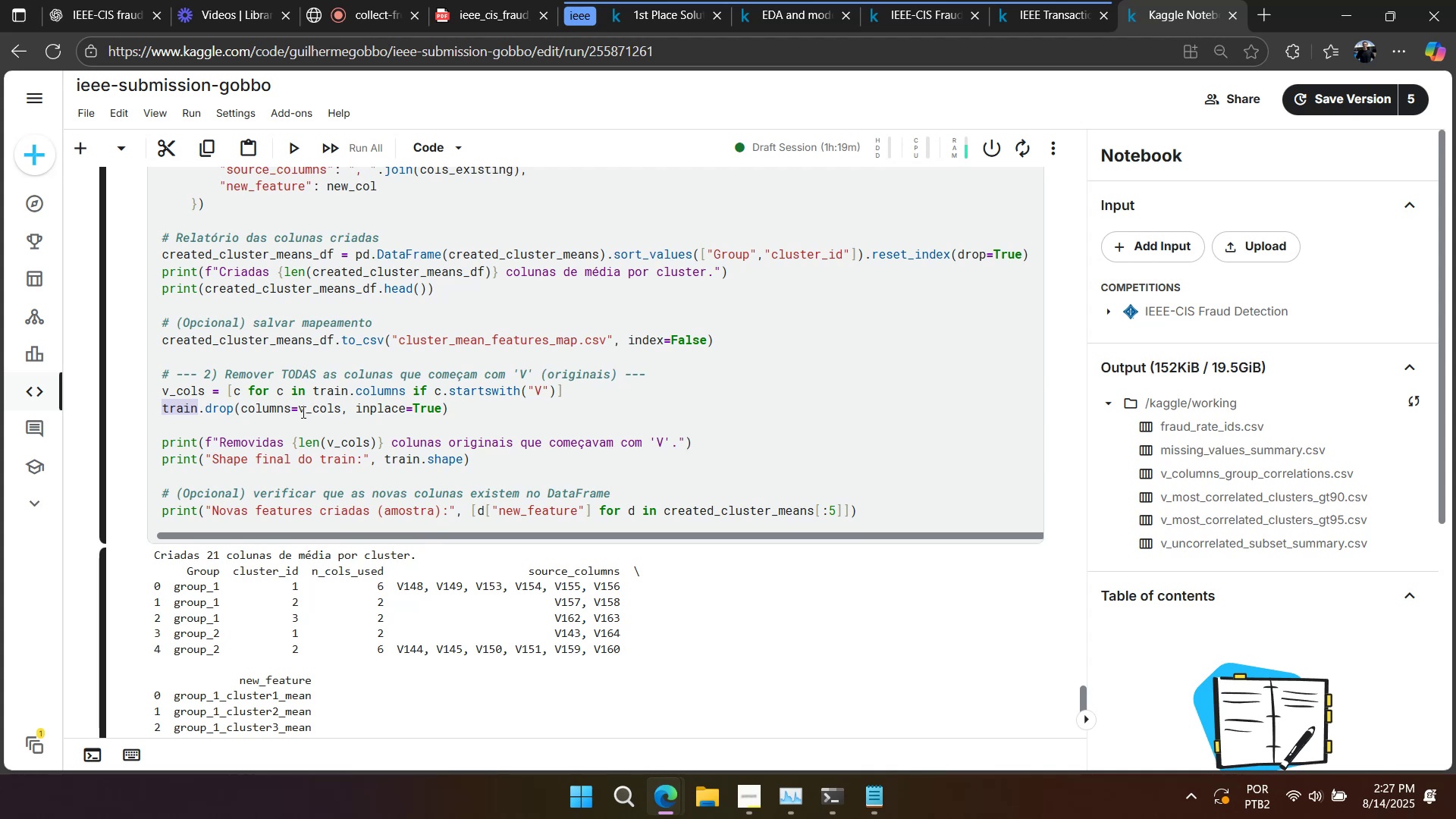 
left_click([302, 412])
 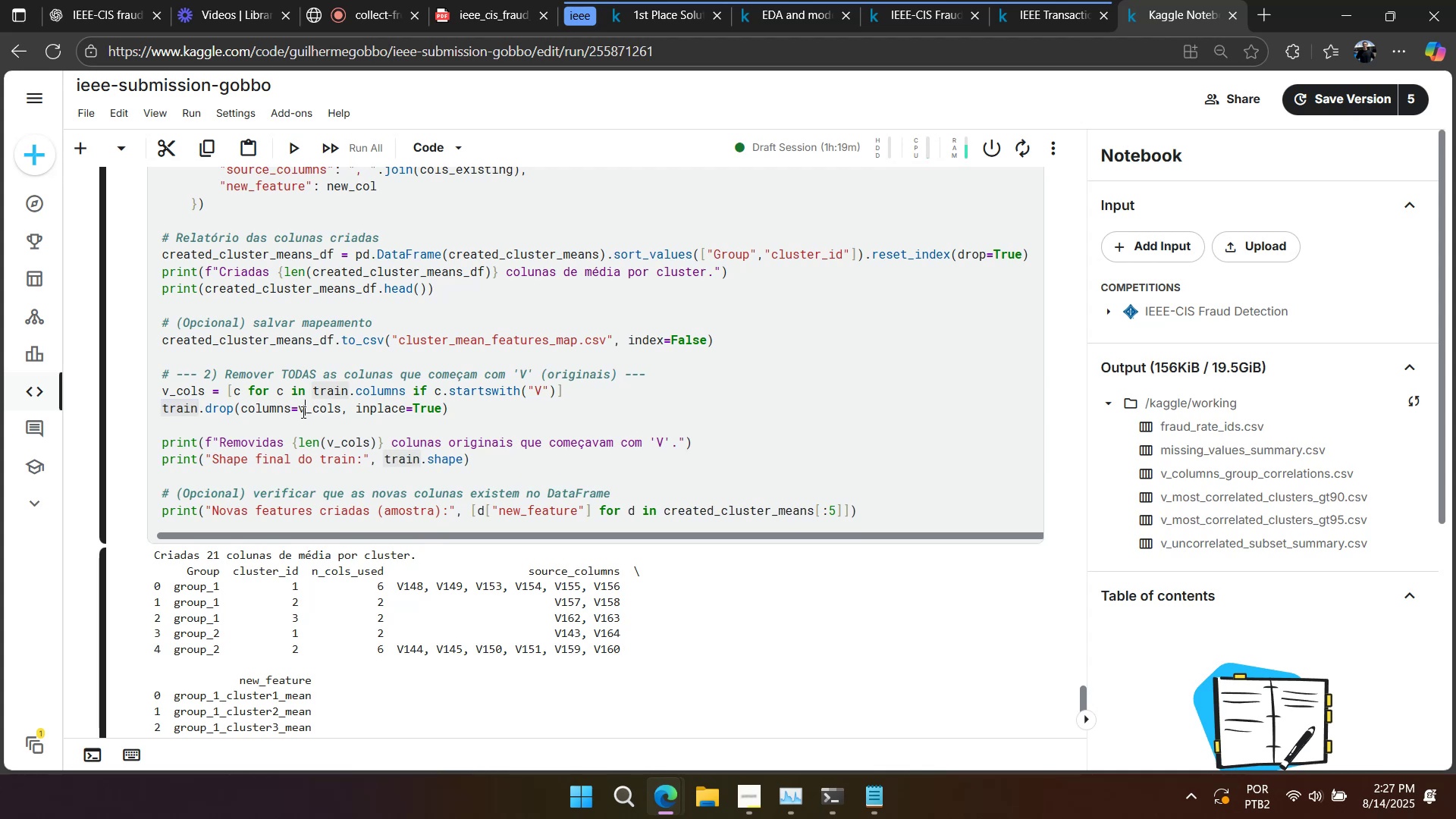 
scroll: coordinate [304, 419], scroll_direction: down, amount: 5.0
 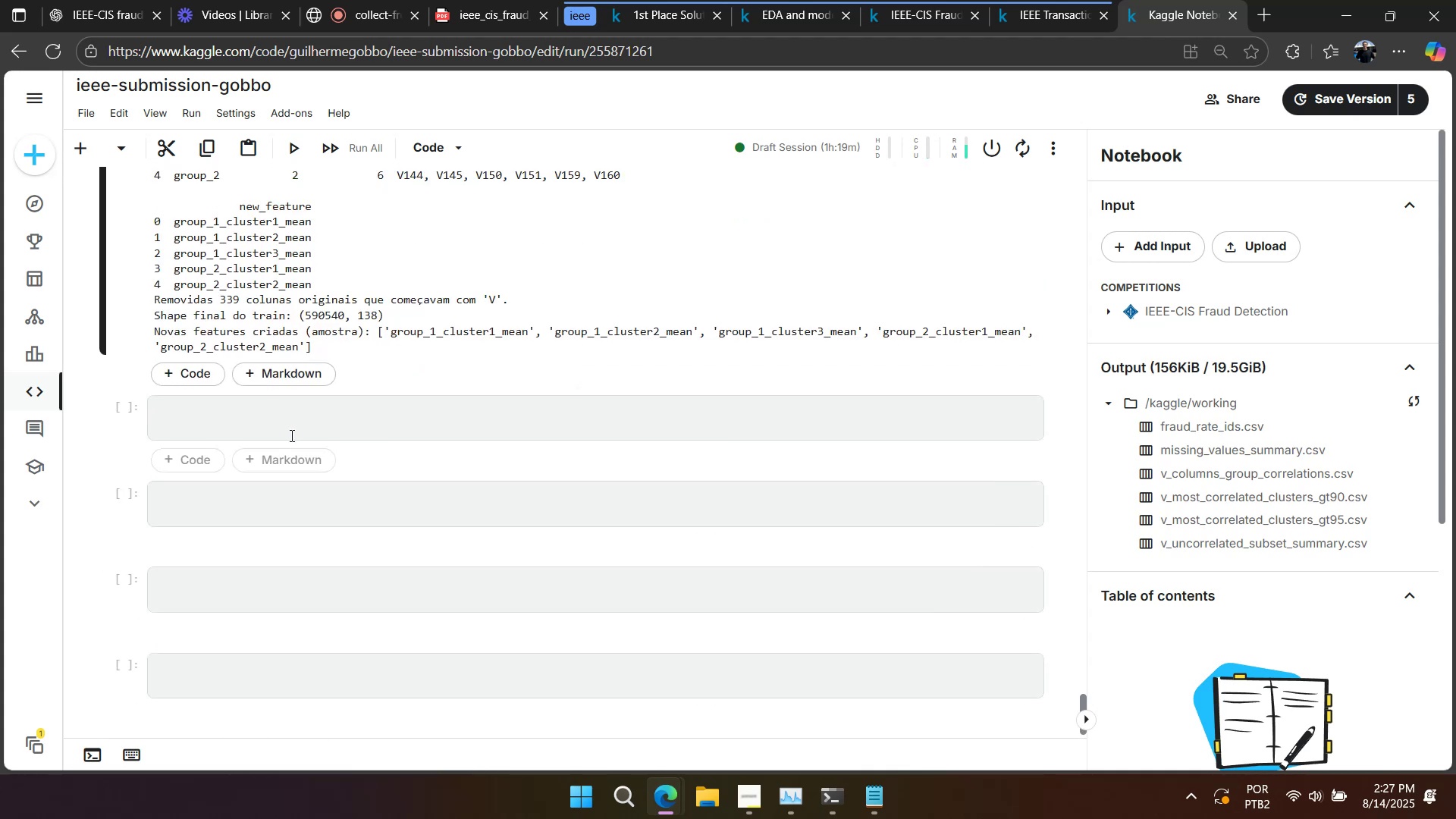 
left_click([281, 500])
 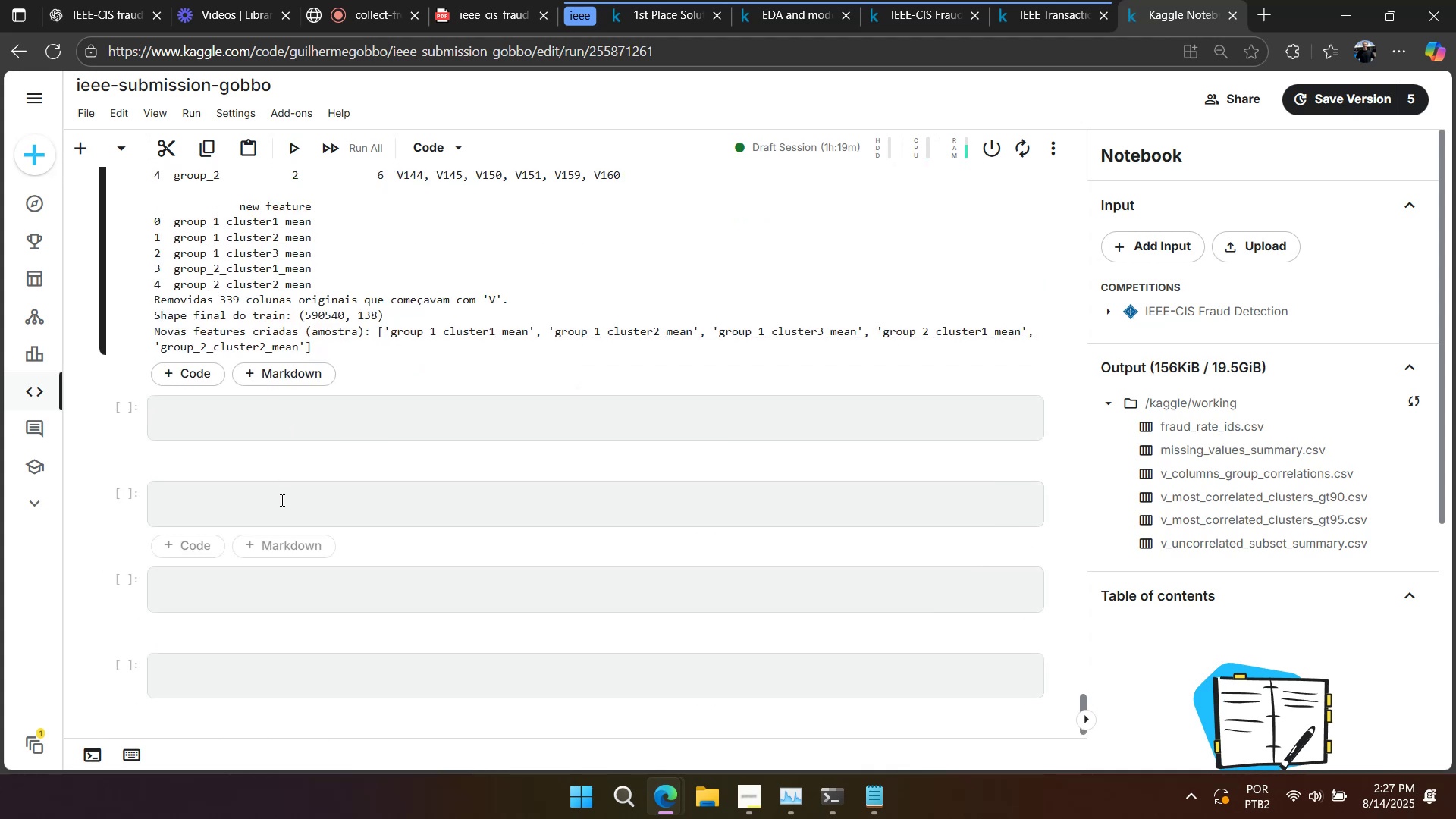 
key(Control+ControlLeft)
 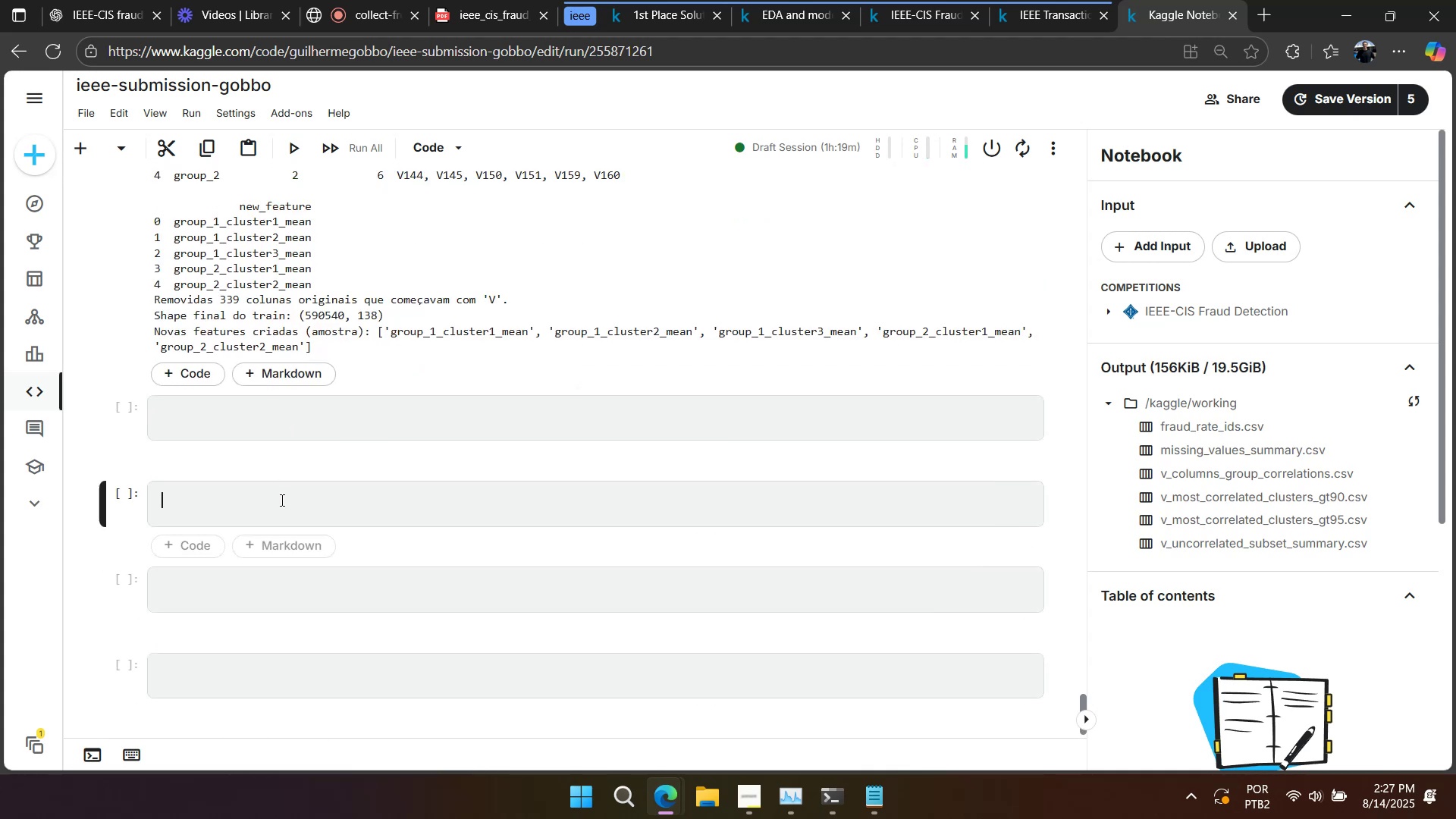 
key(Control+V)
 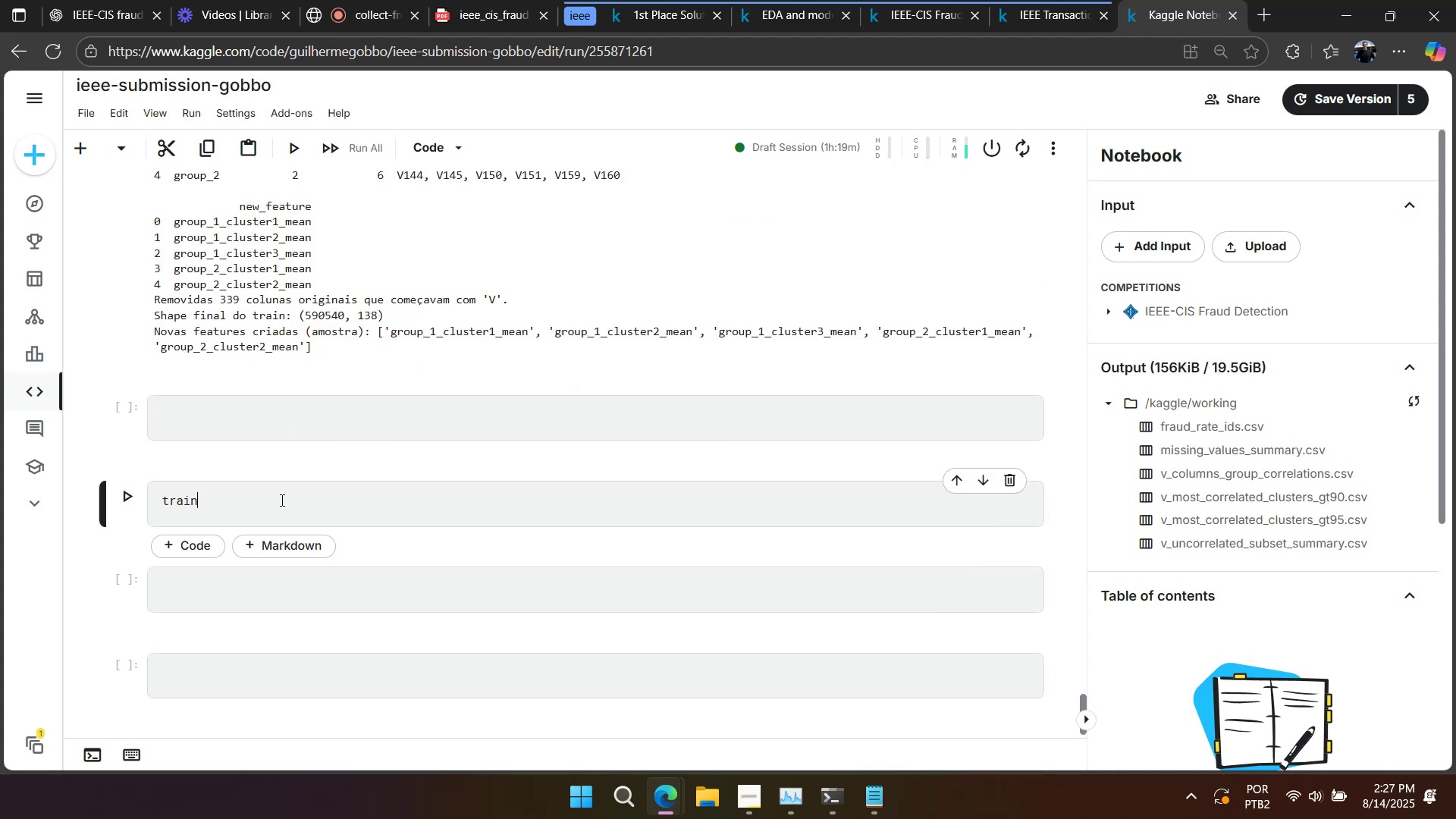 
key(Shift+Enter)
 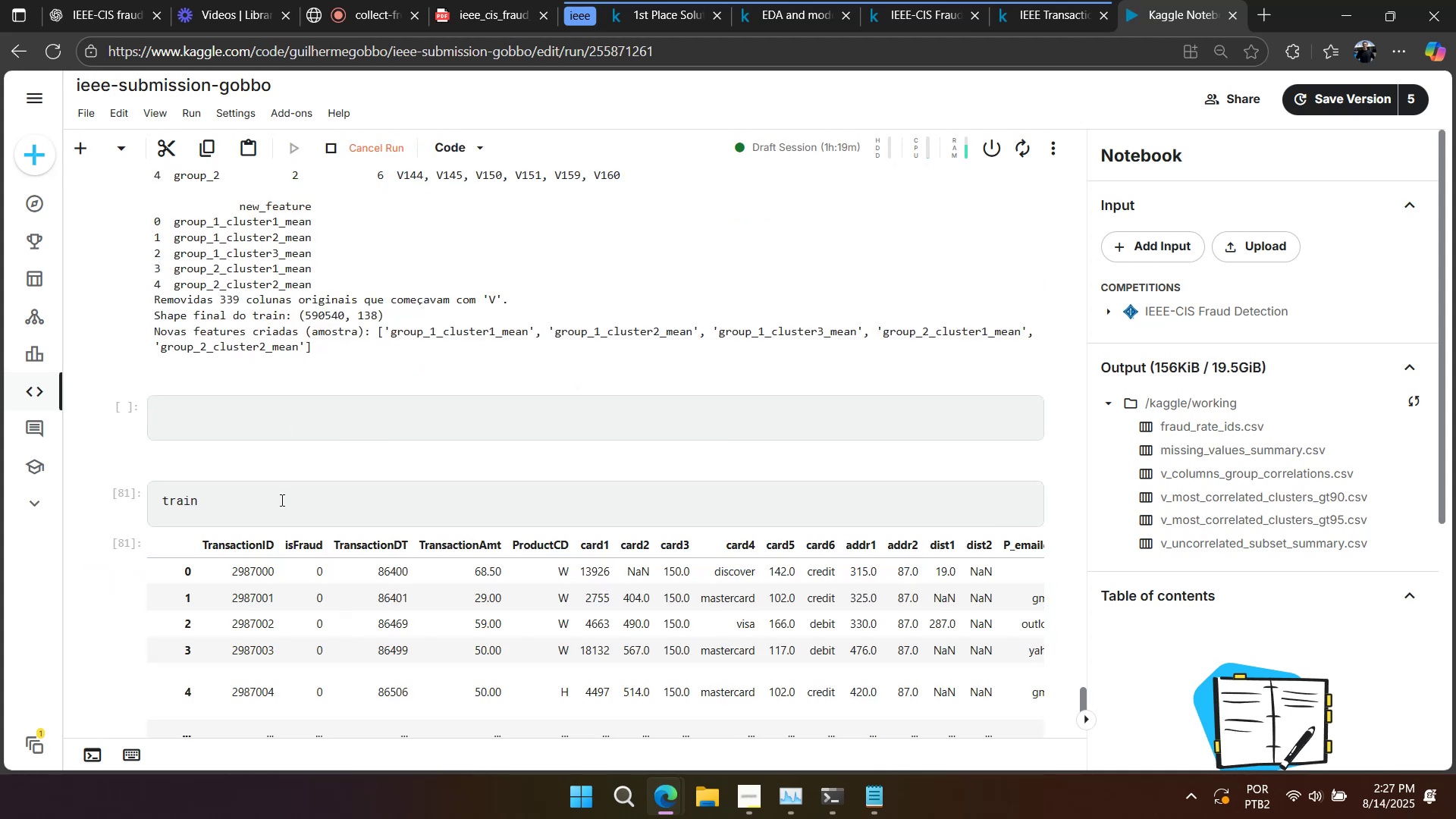 
scroll: coordinate [353, 454], scroll_direction: down, amount: 3.0
 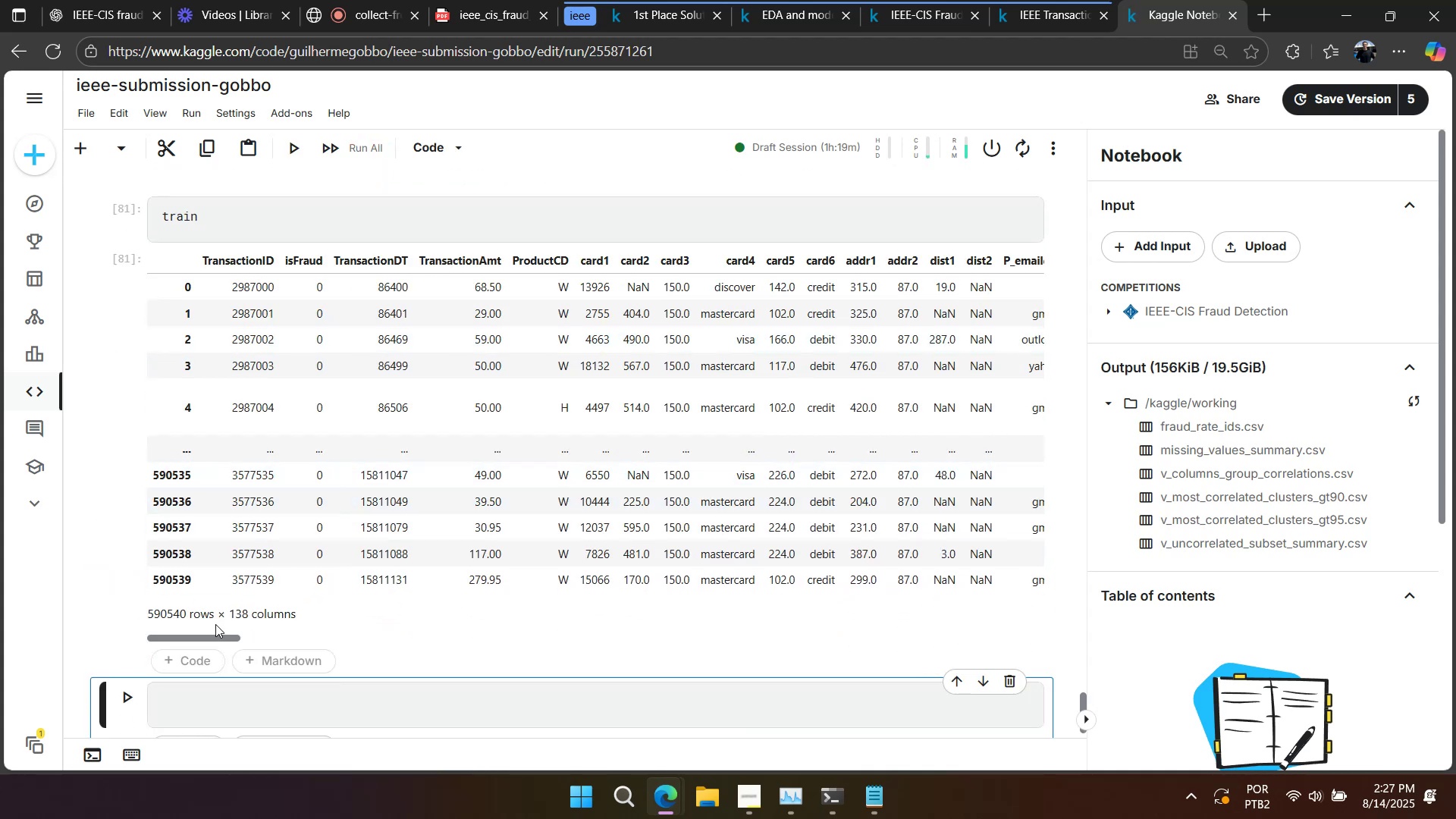 
left_click_drag(start_coordinate=[182, 641], to_coordinate=[709, 646])
 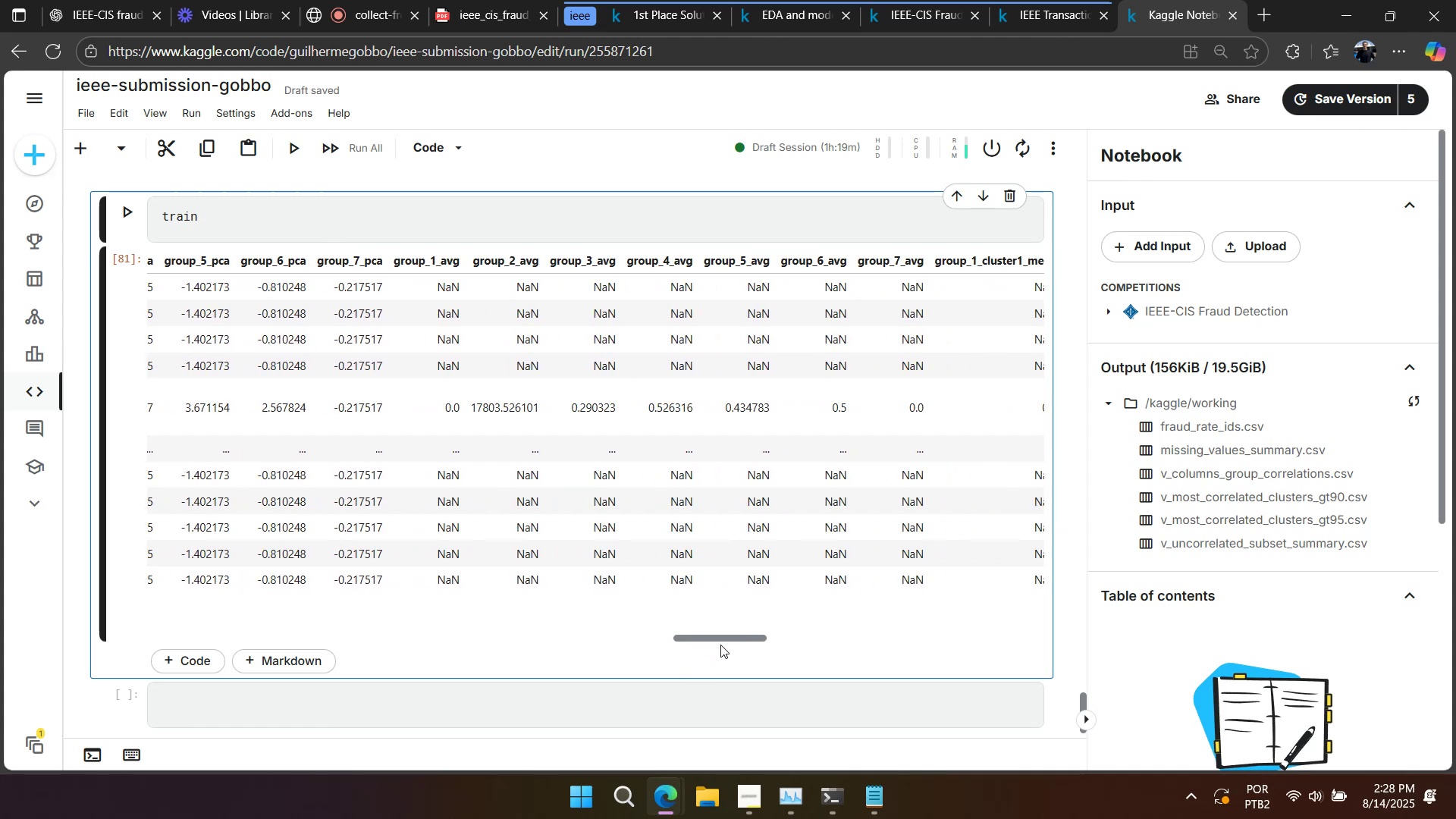 
left_click([395, 231])
 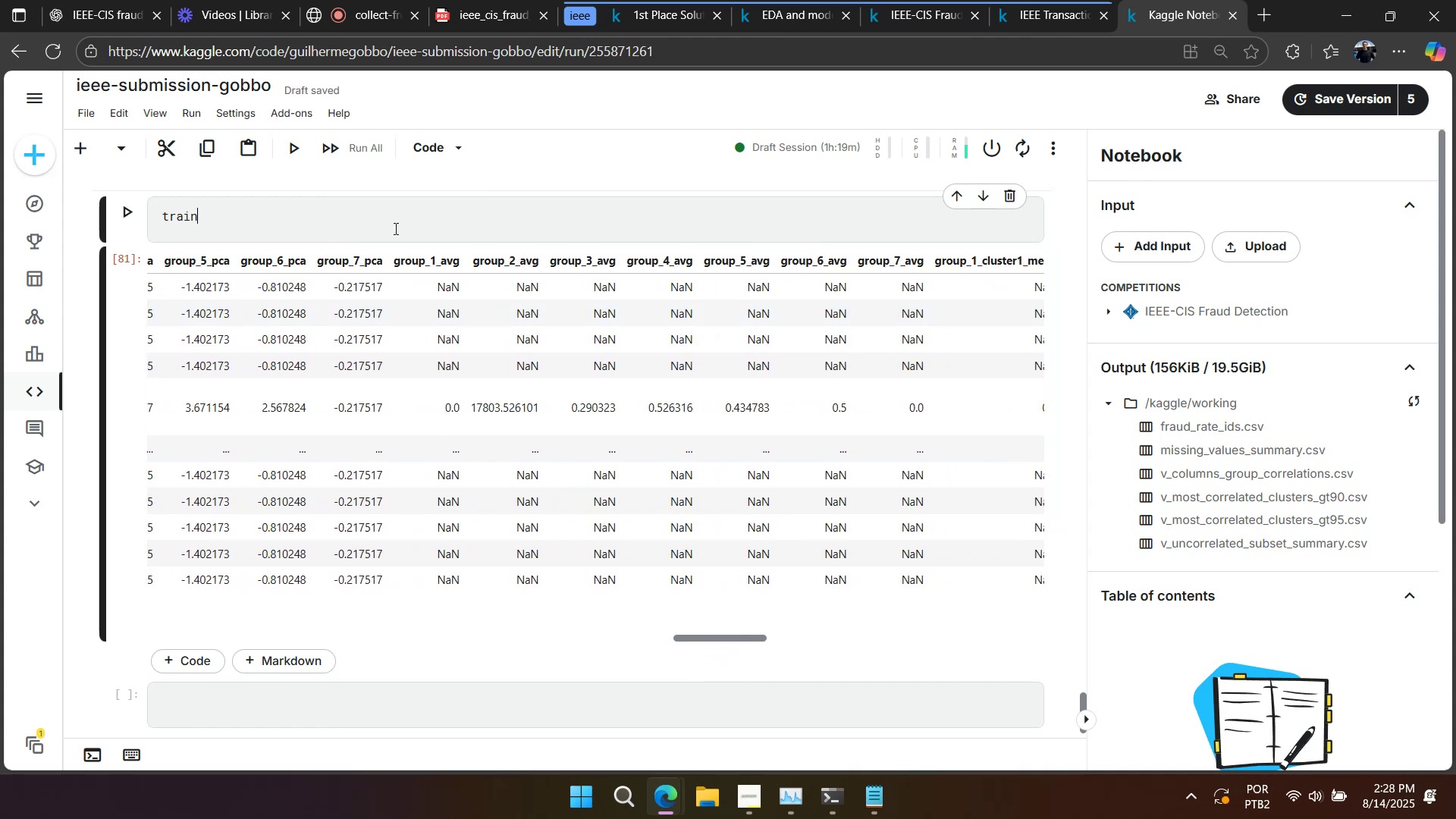 
type(.head(1)
 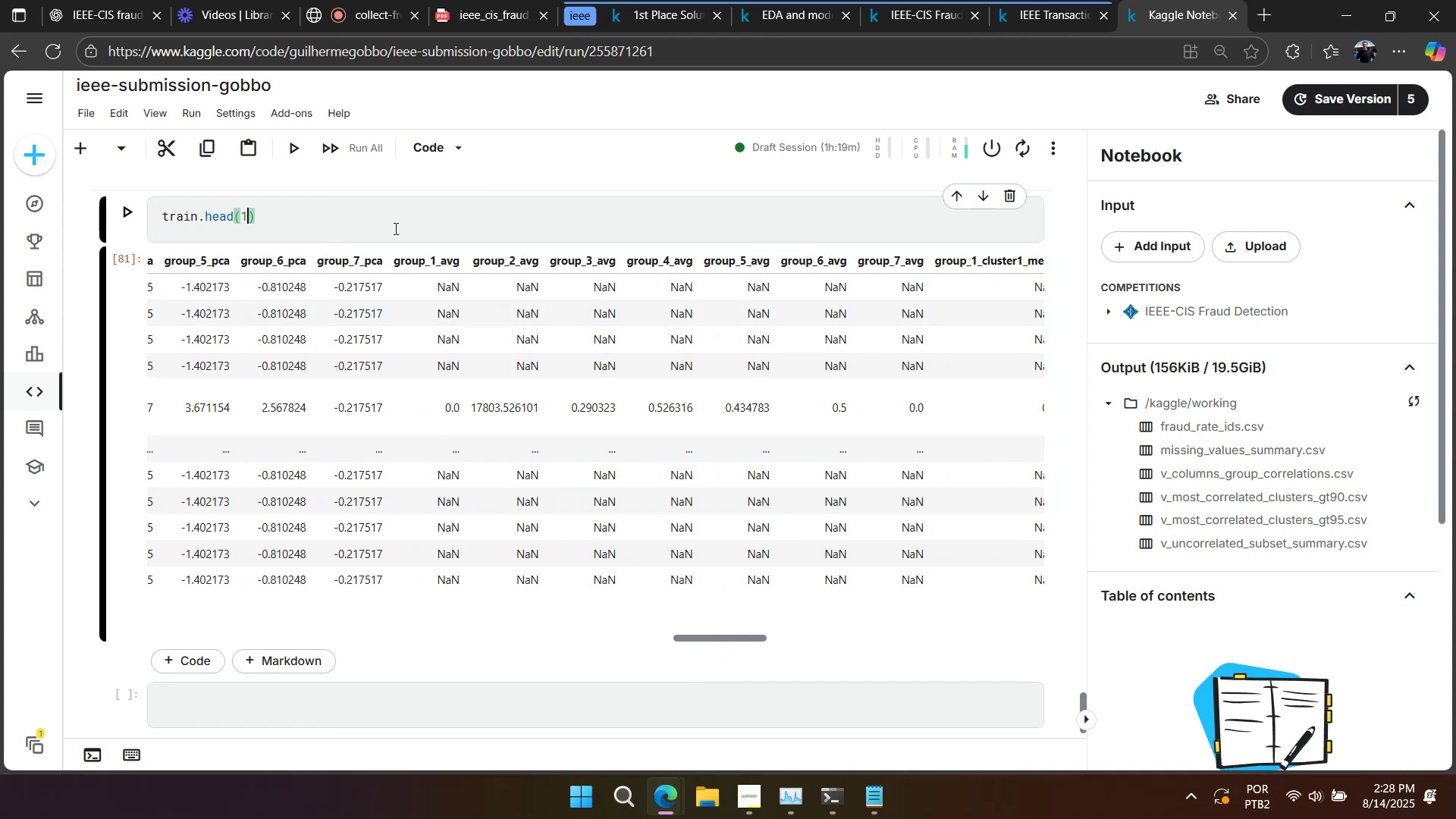 
key(Shift+Enter)
 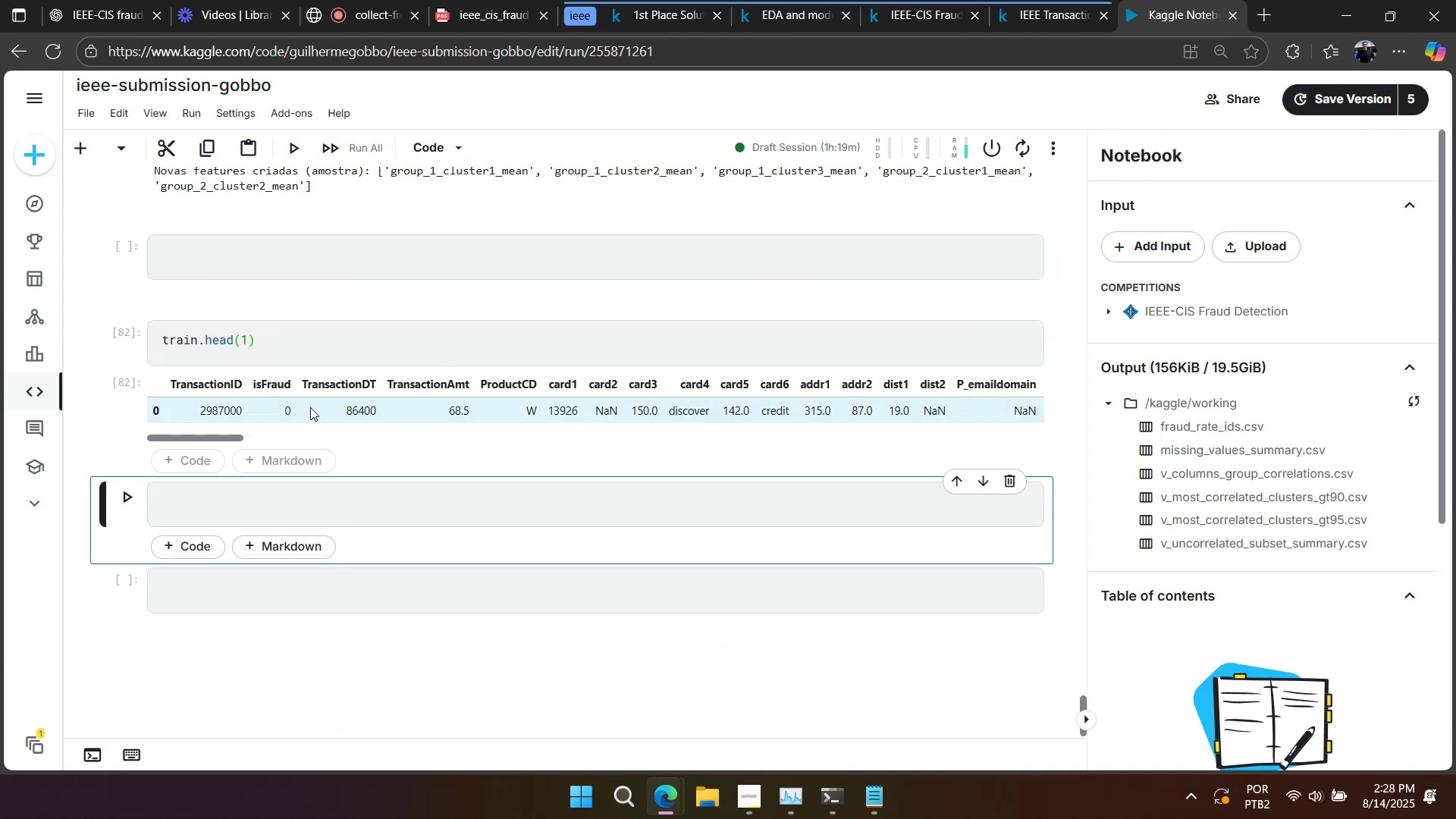 
left_click_drag(start_coordinate=[205, 441], to_coordinate=[227, 442])
 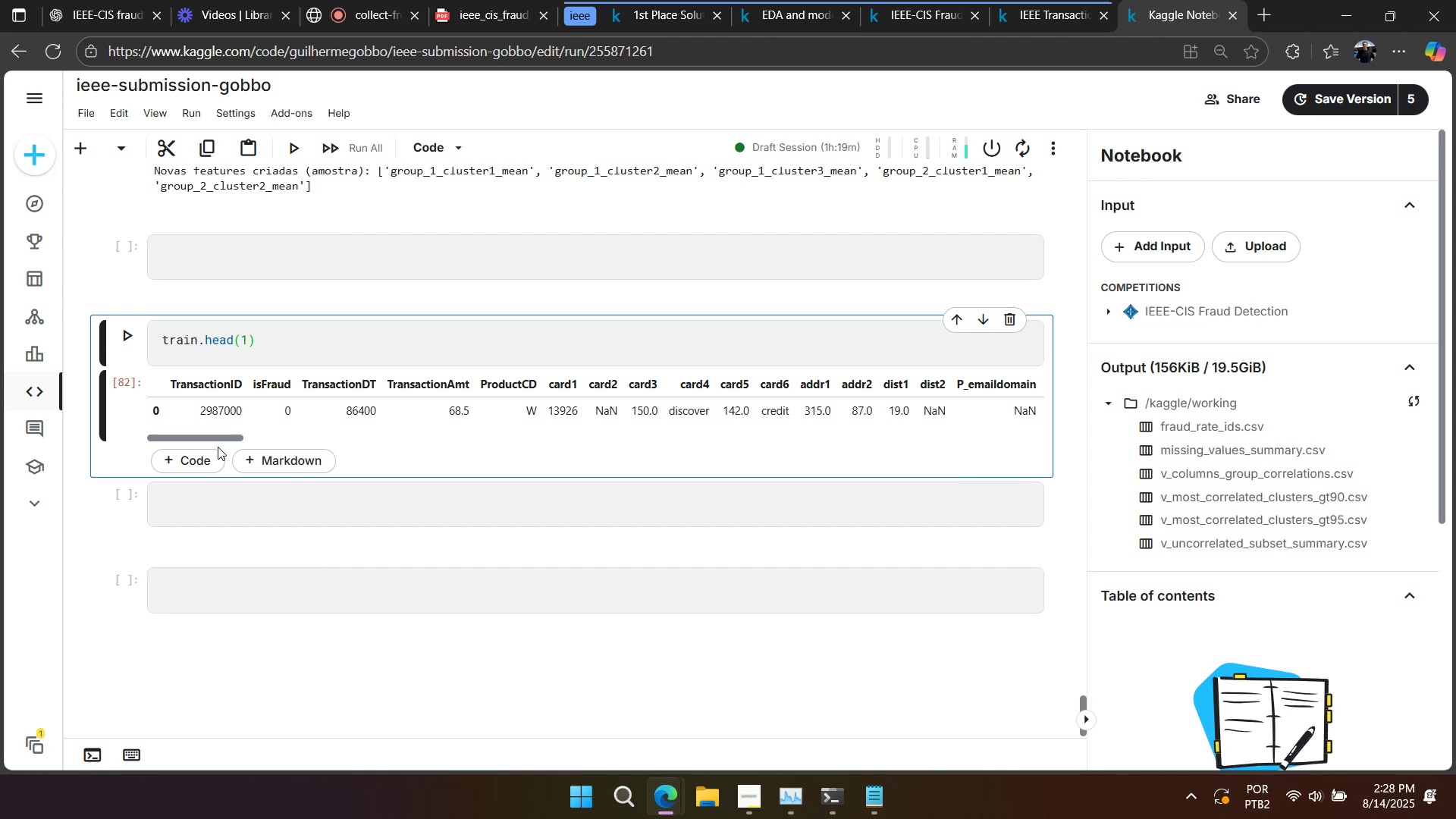 
left_click_drag(start_coordinate=[216, 440], to_coordinate=[316, 444])
 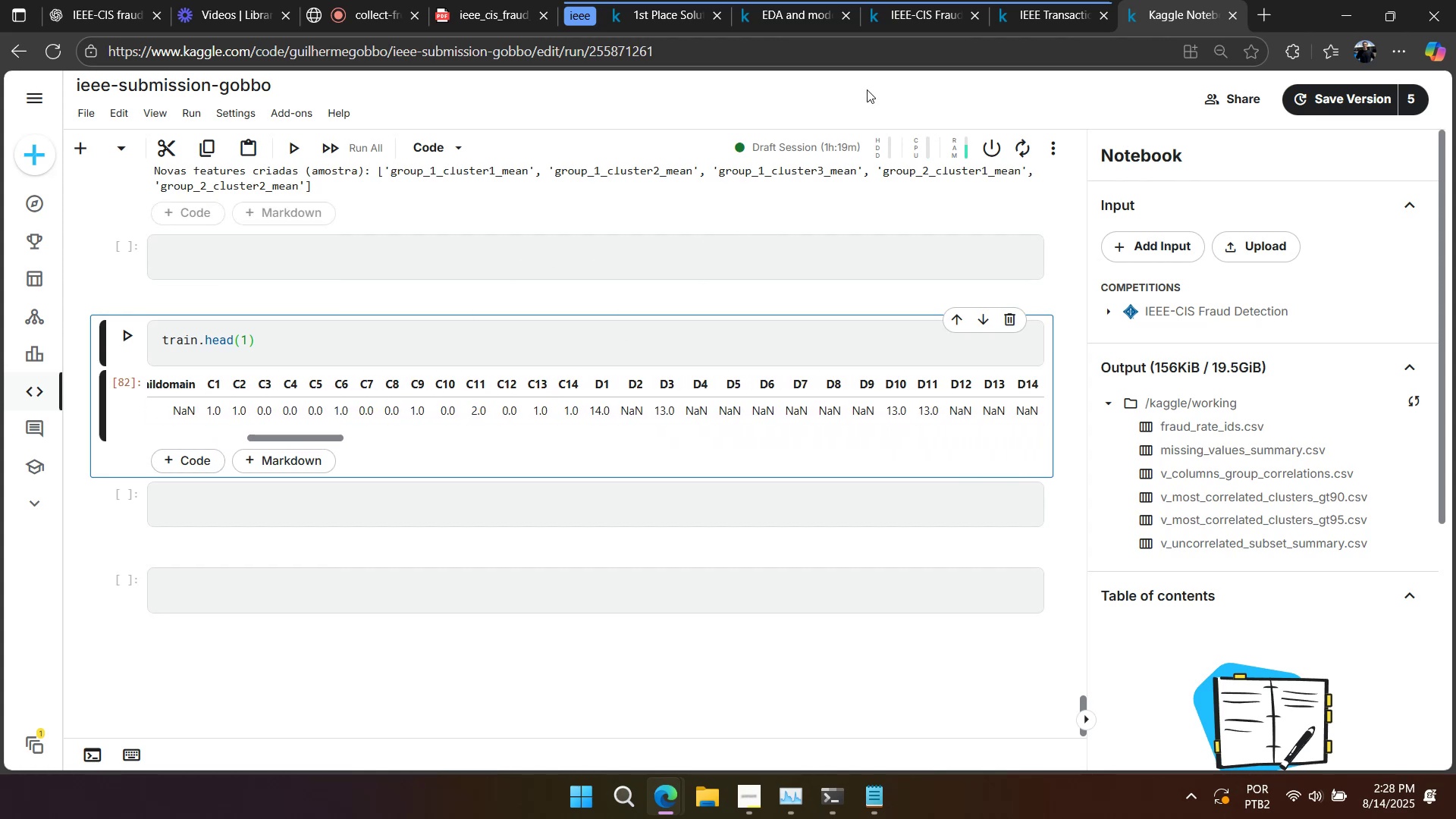 
left_click([1012, 7])
 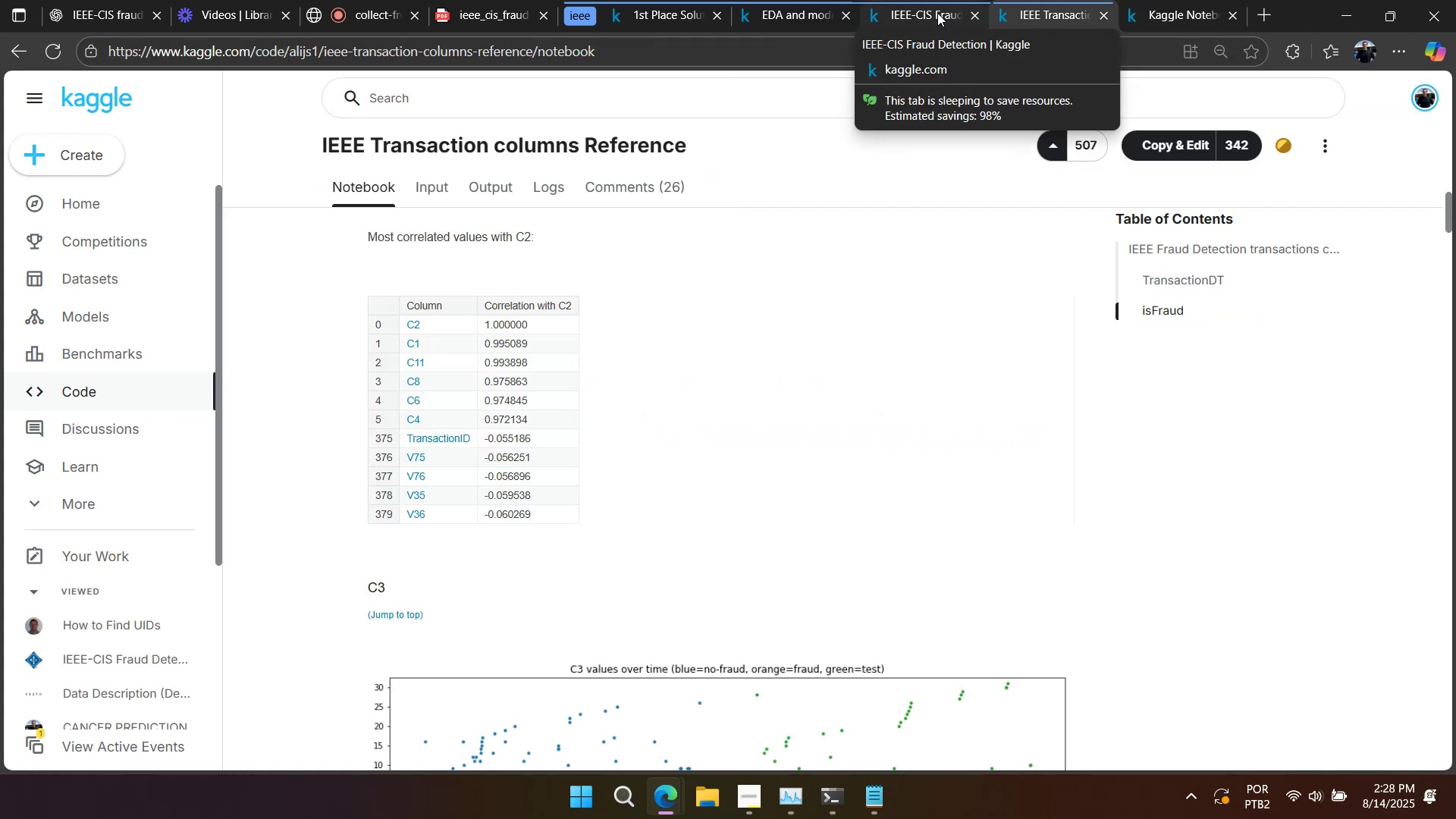 
left_click([932, 14])
 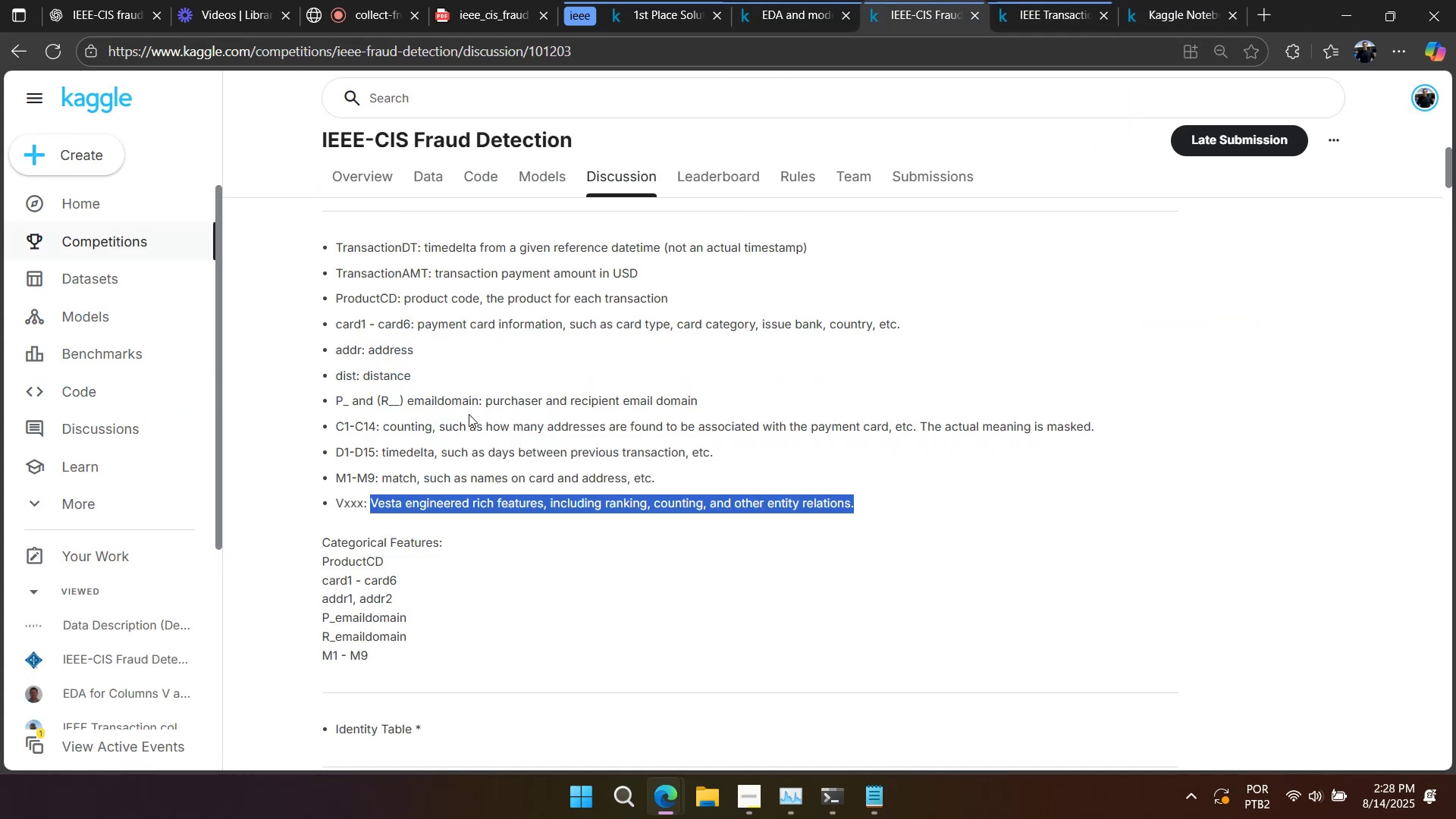 
left_click_drag(start_coordinate=[370, 422], to_coordinate=[925, 434])
 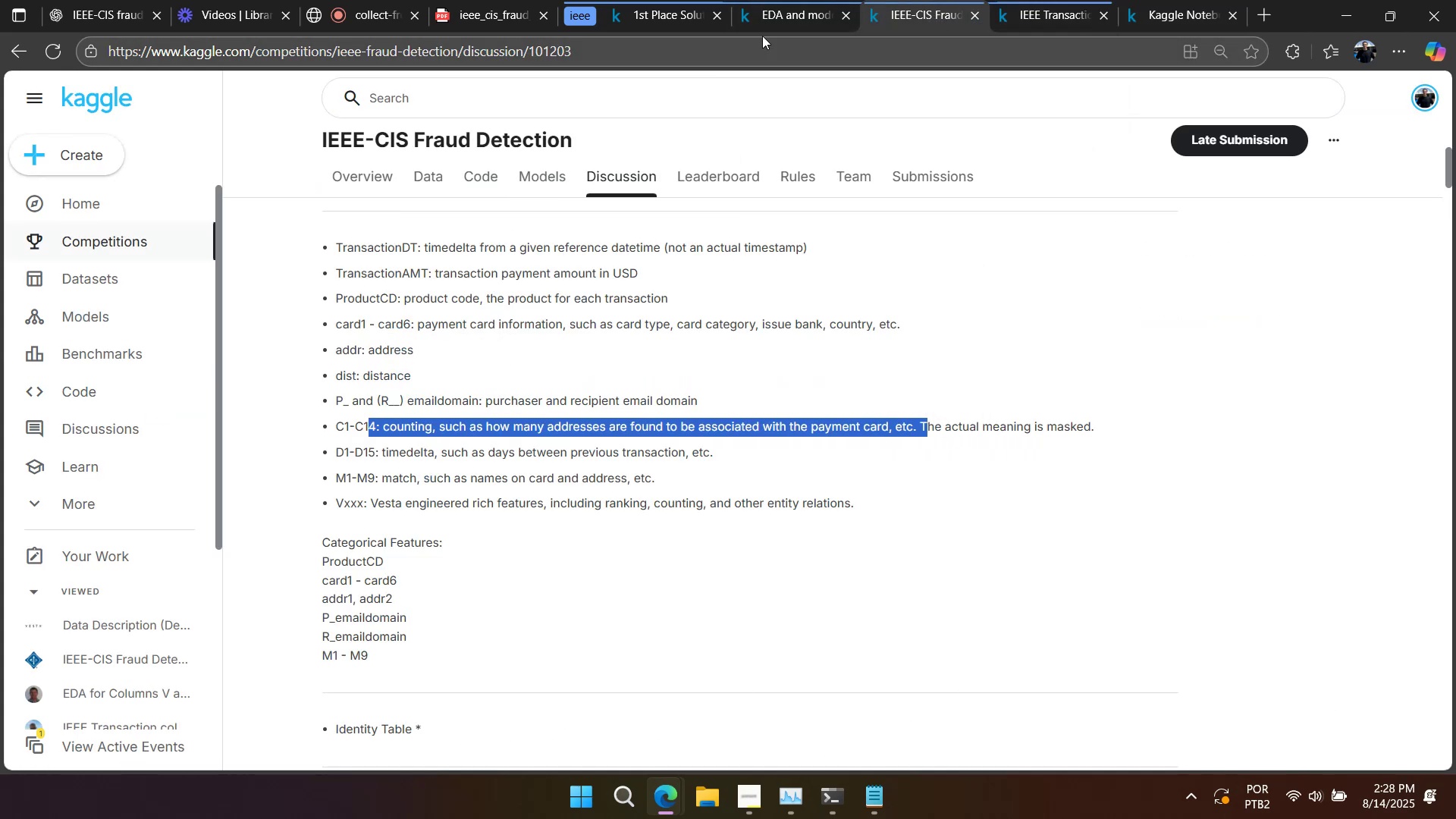 
left_click([657, 7])
 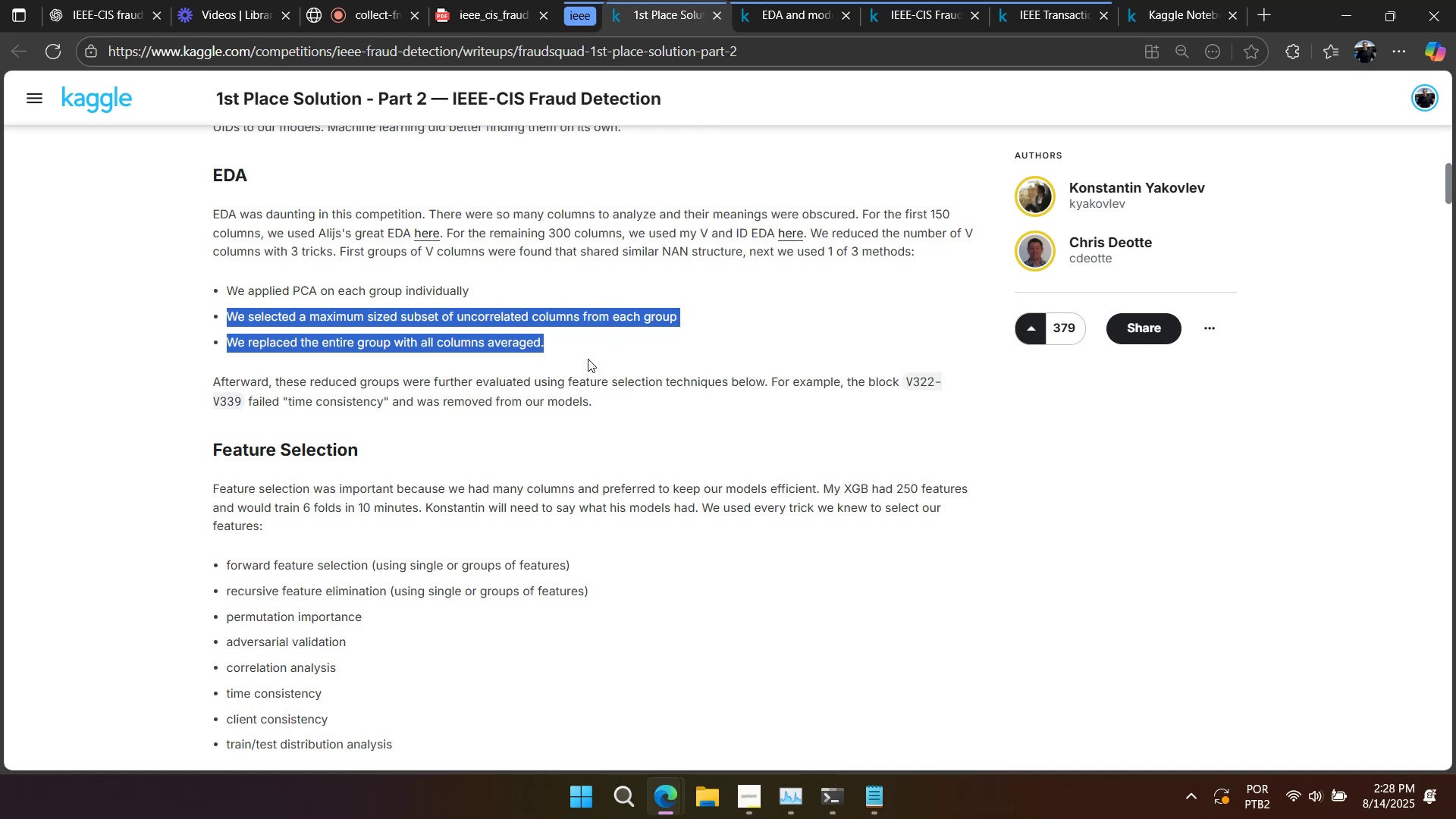 
wait(6.48)
 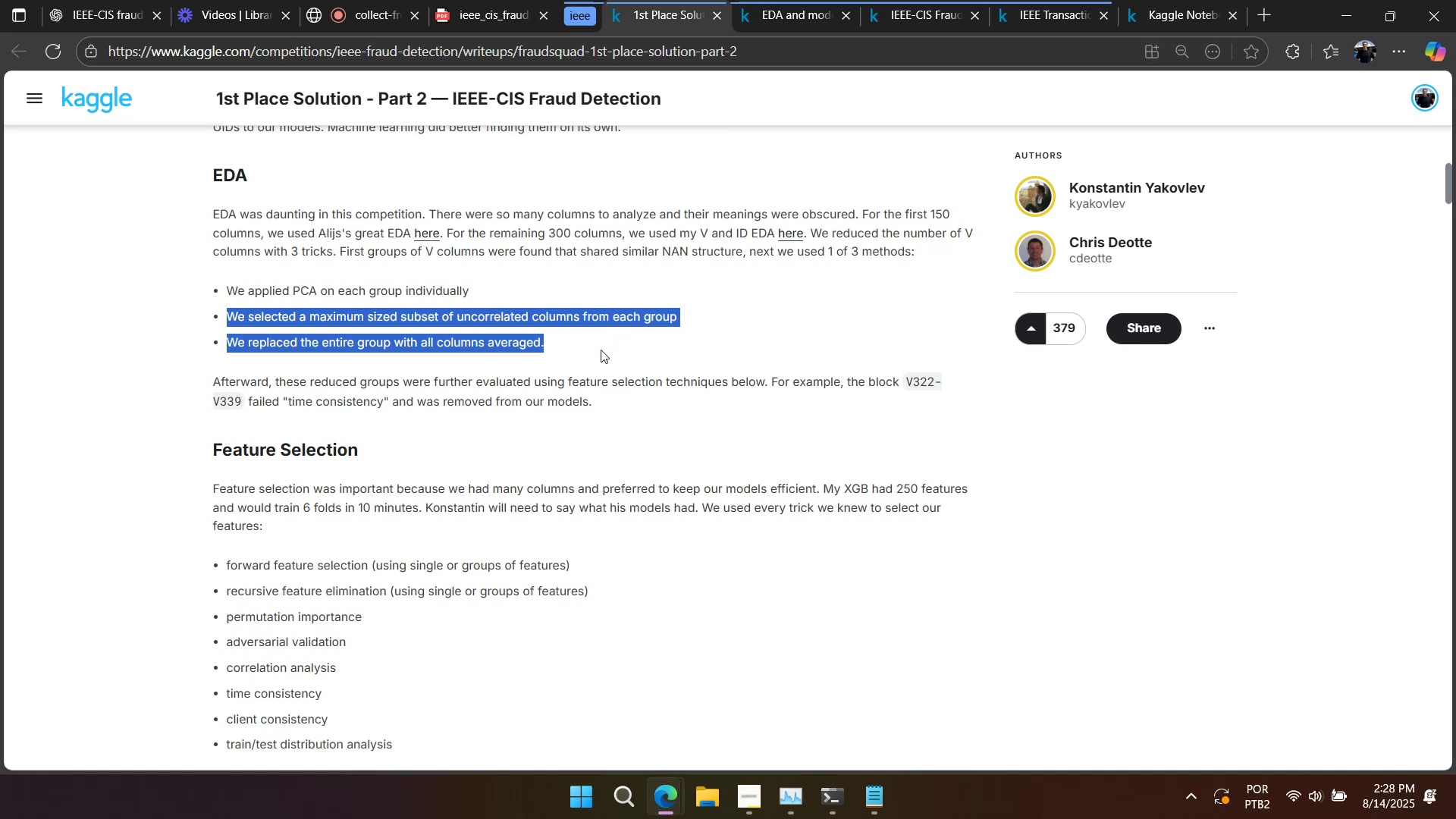 
scroll: coordinate [579, 362], scroll_direction: down, amount: 3.0
 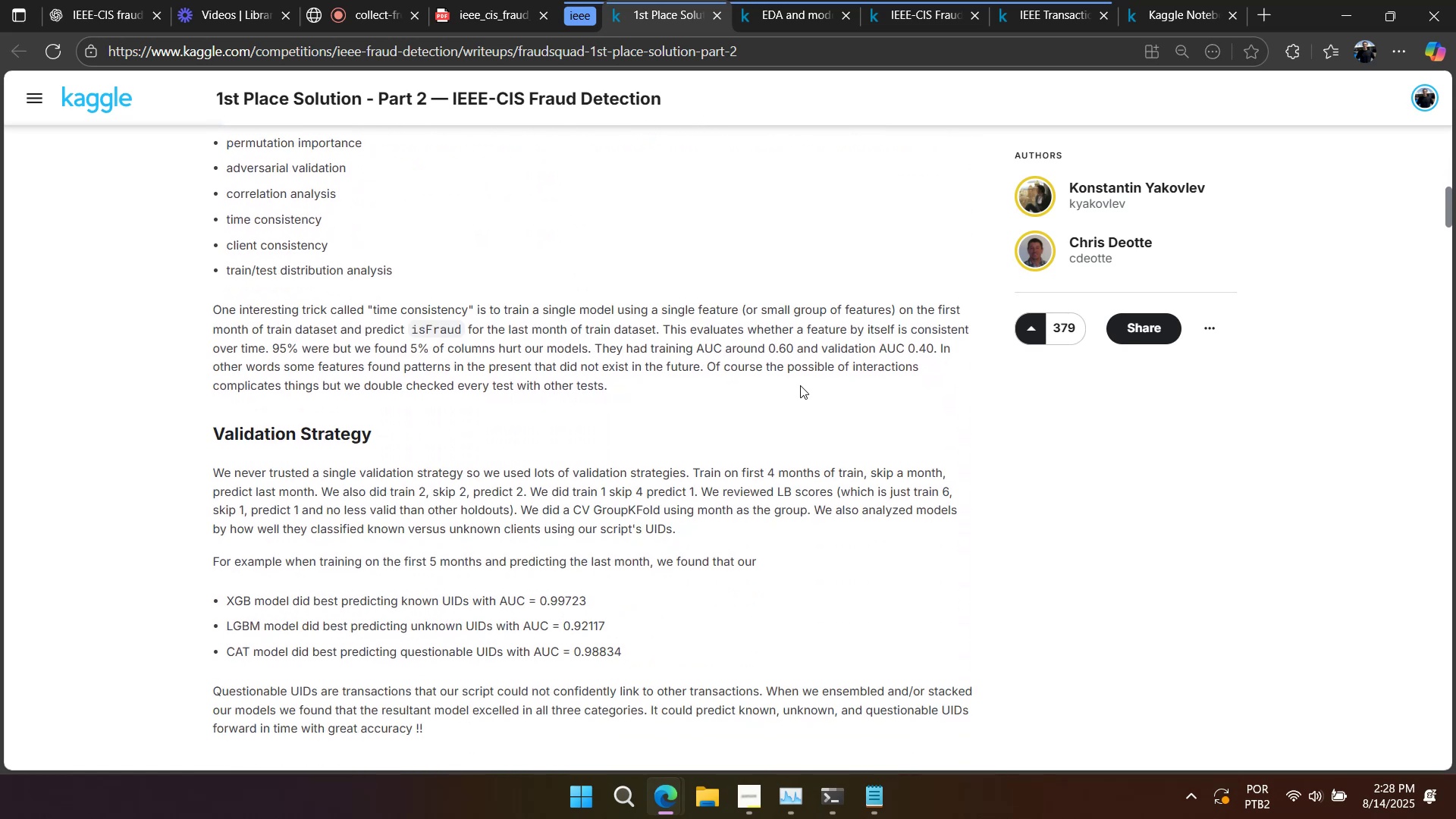 
left_click([752, 373])
 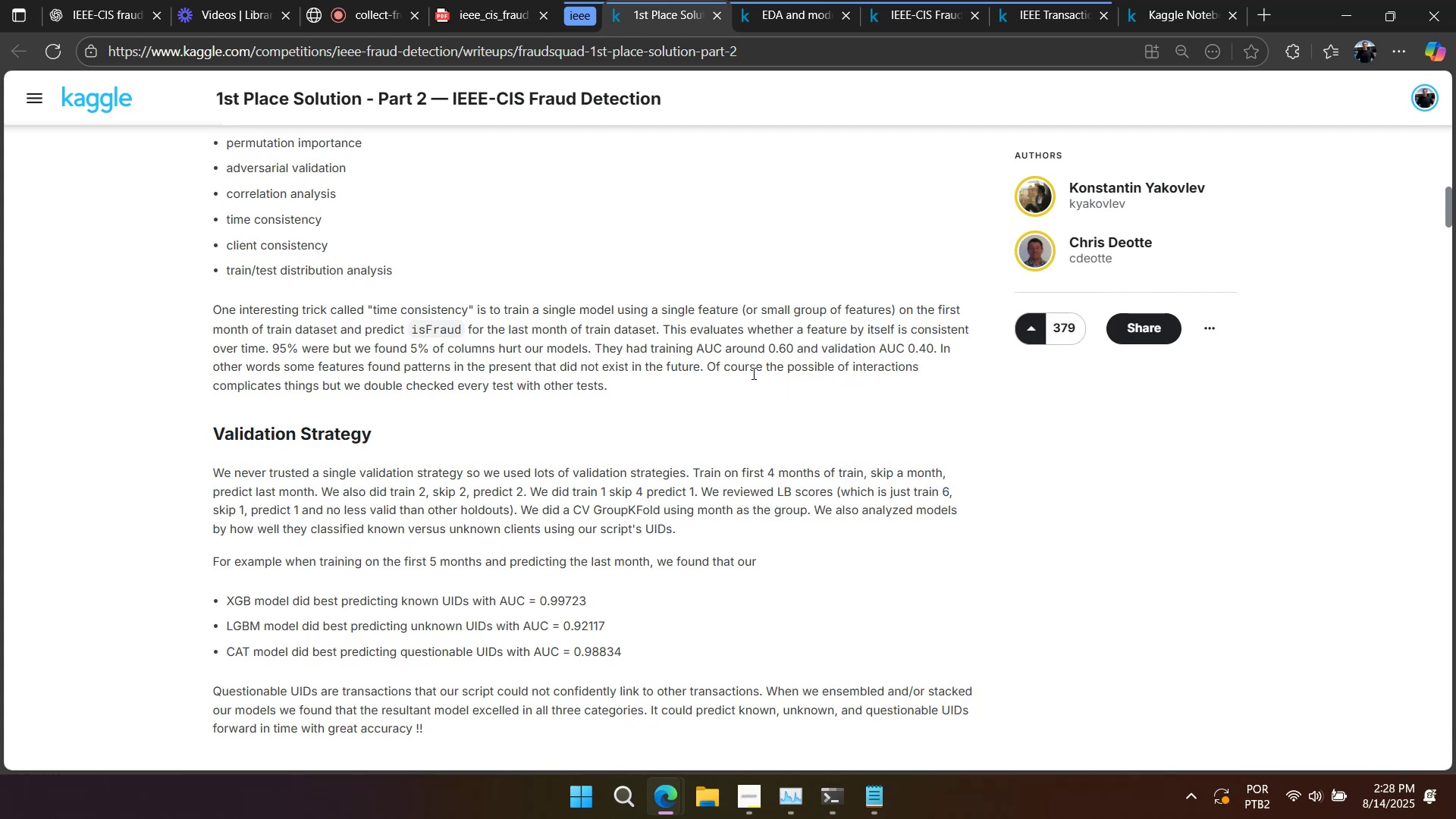 
right_click([752, 373])
 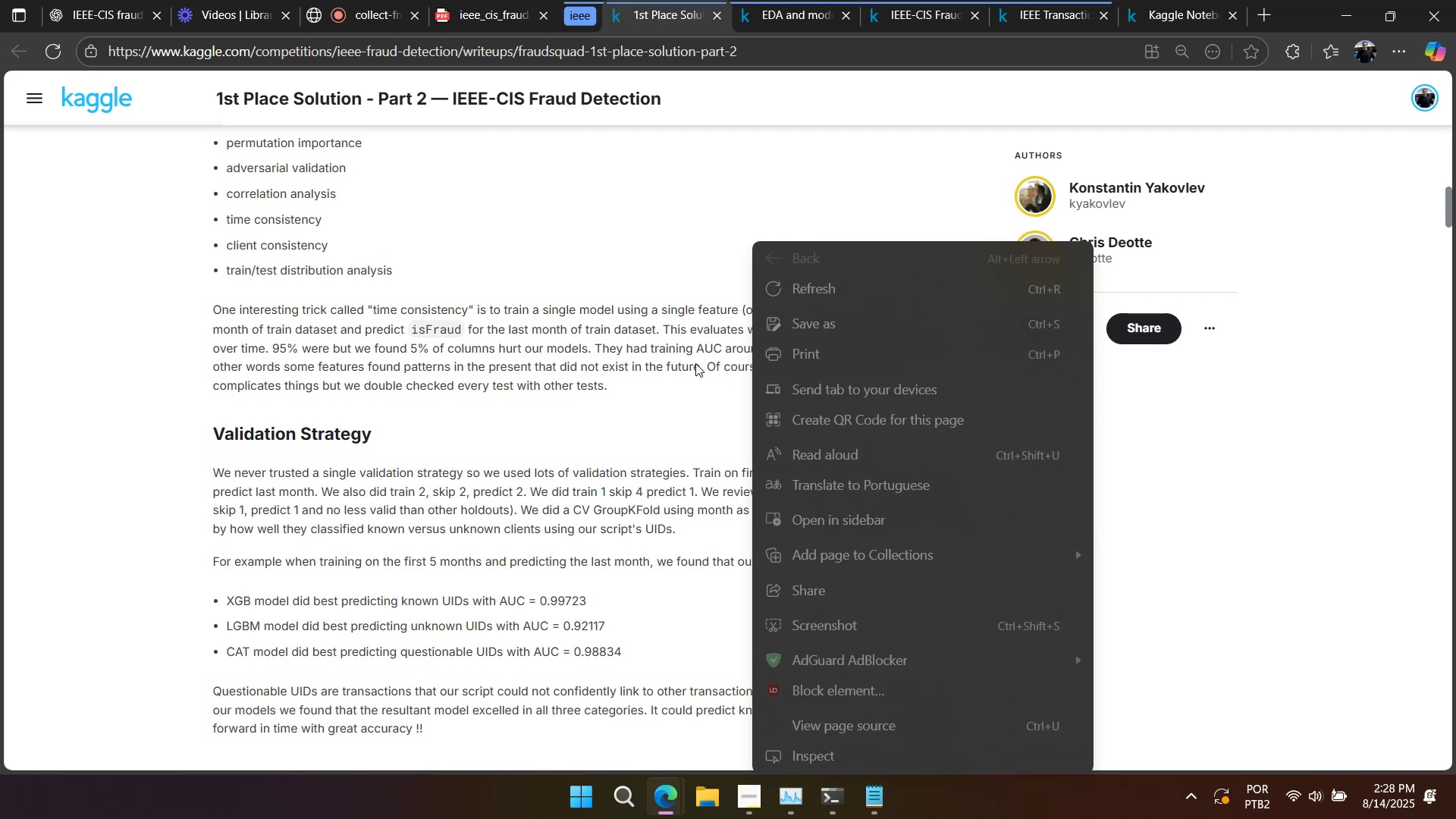 
right_click([694, 363])
 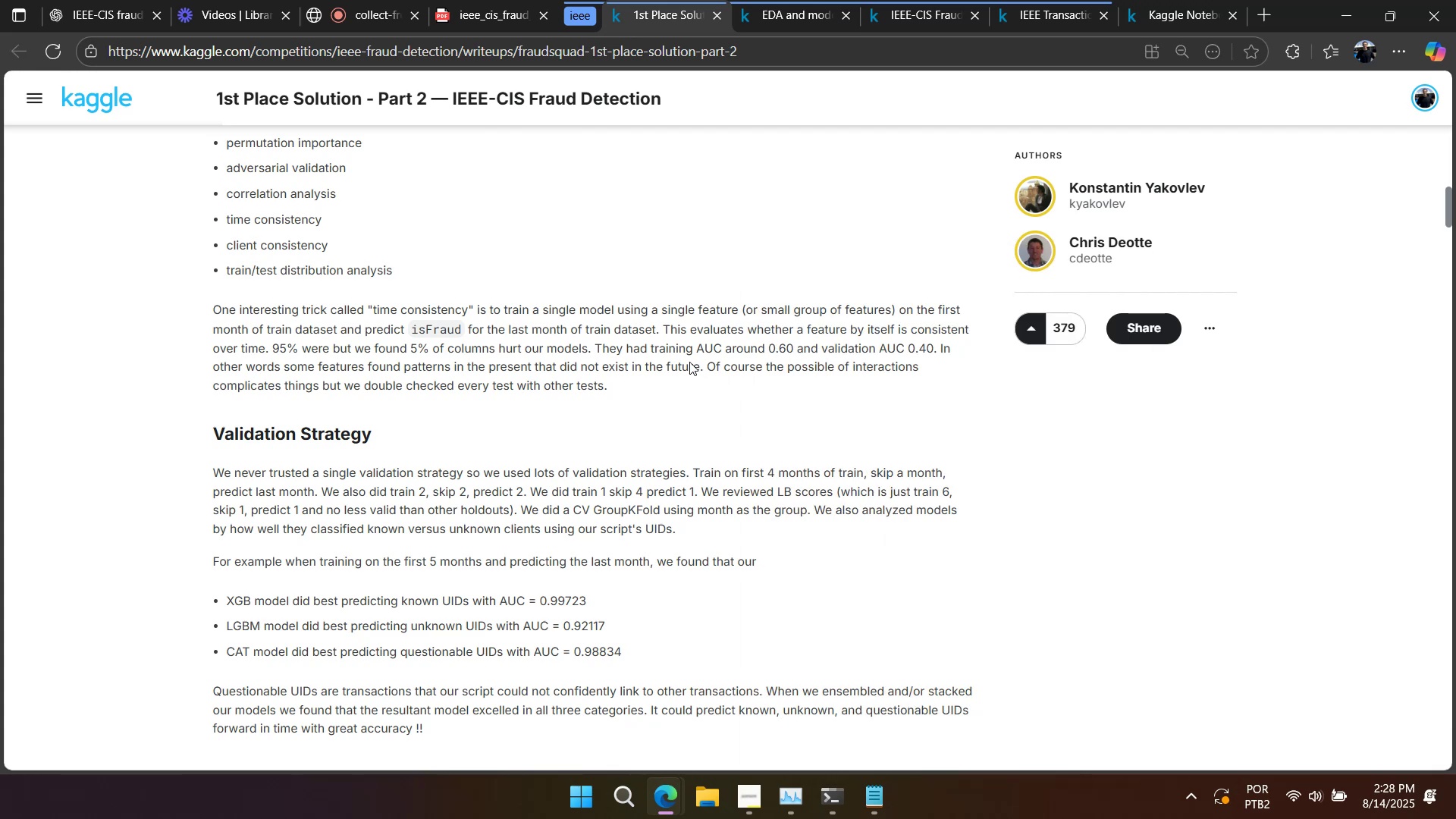 
left_click([657, 354])
 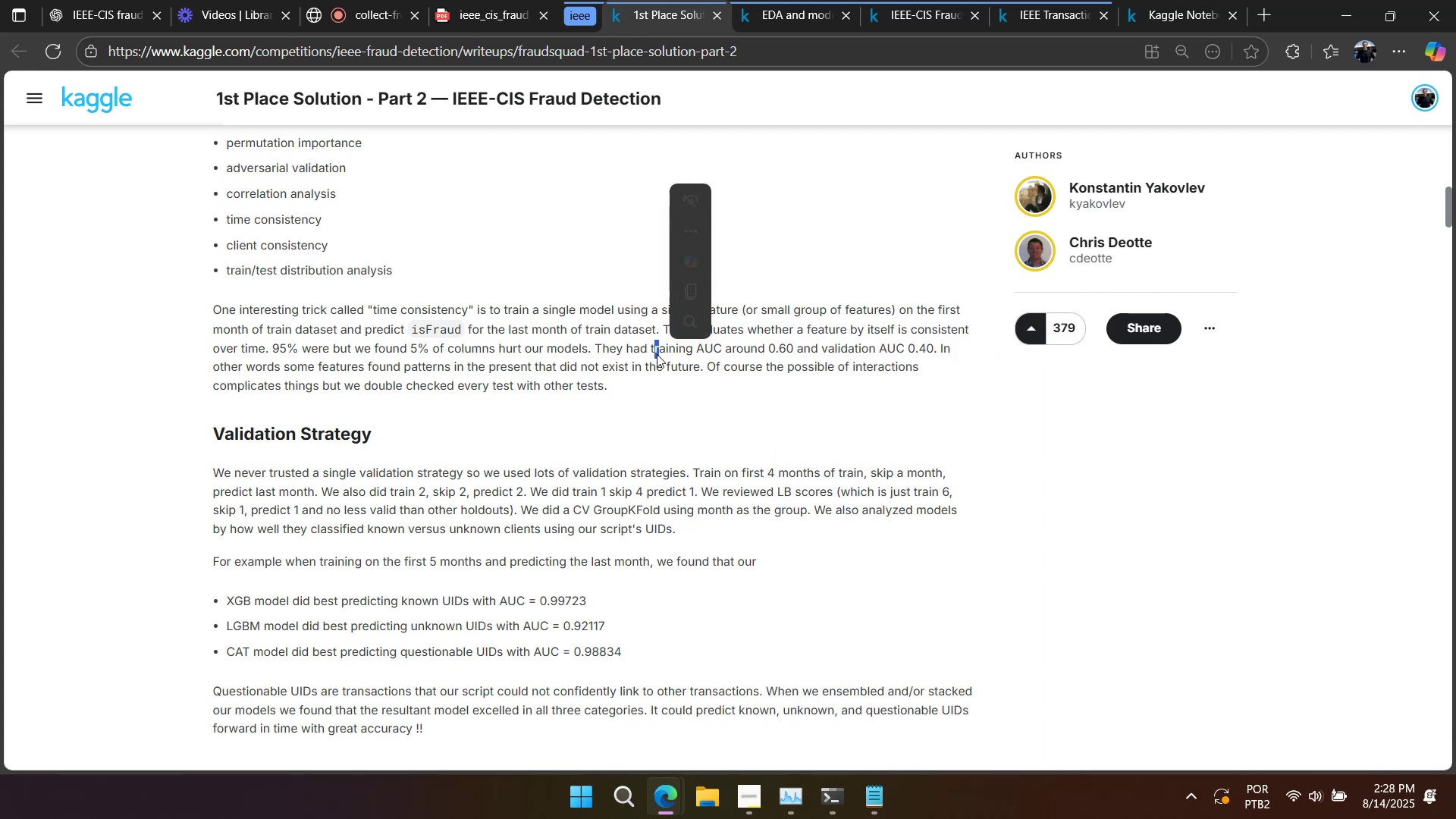 
scroll: coordinate [653, 366], scroll_direction: down, amount: 5.0
 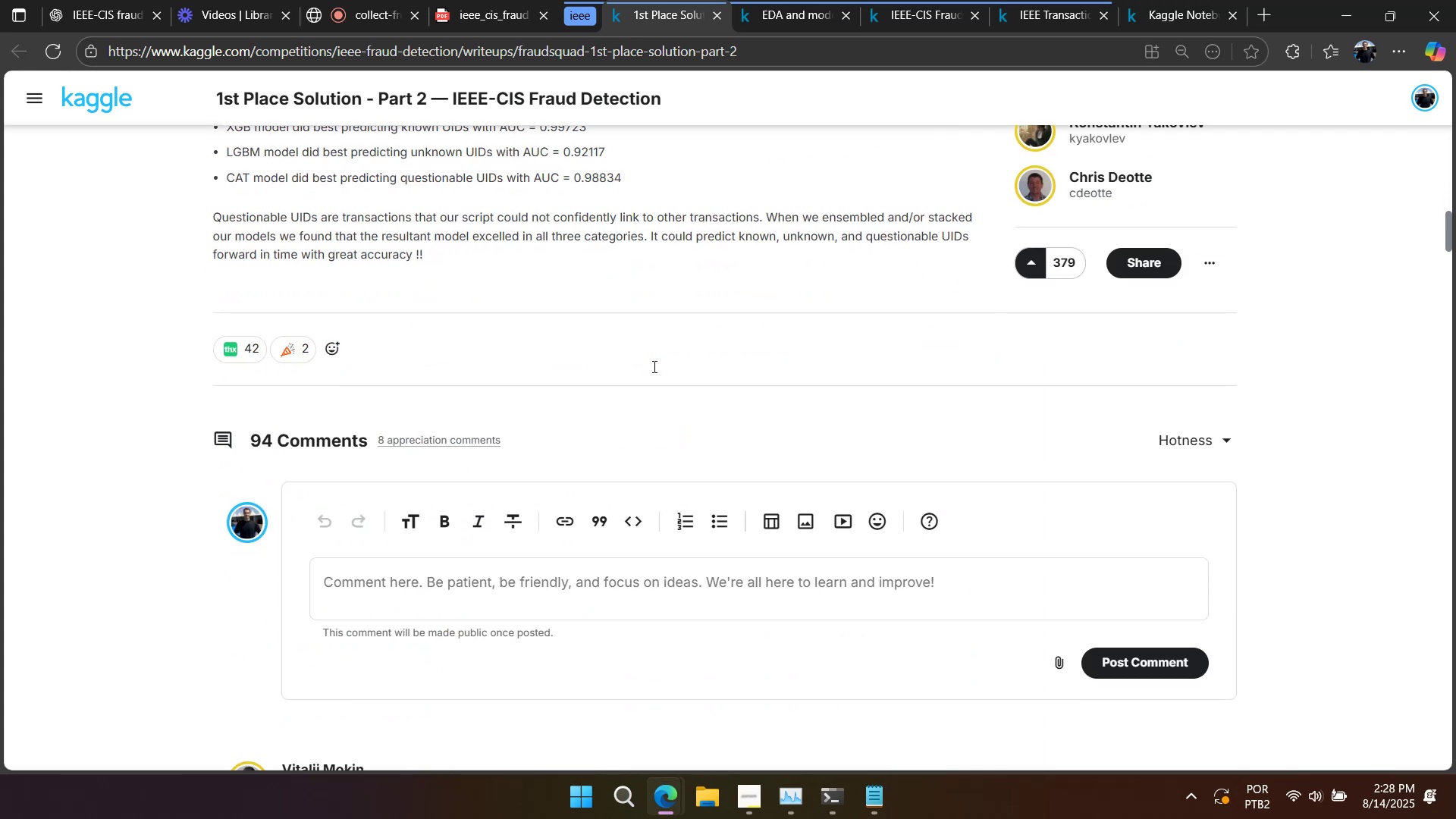 
scroll: coordinate [653, 366], scroll_direction: up, amount: 19.0
 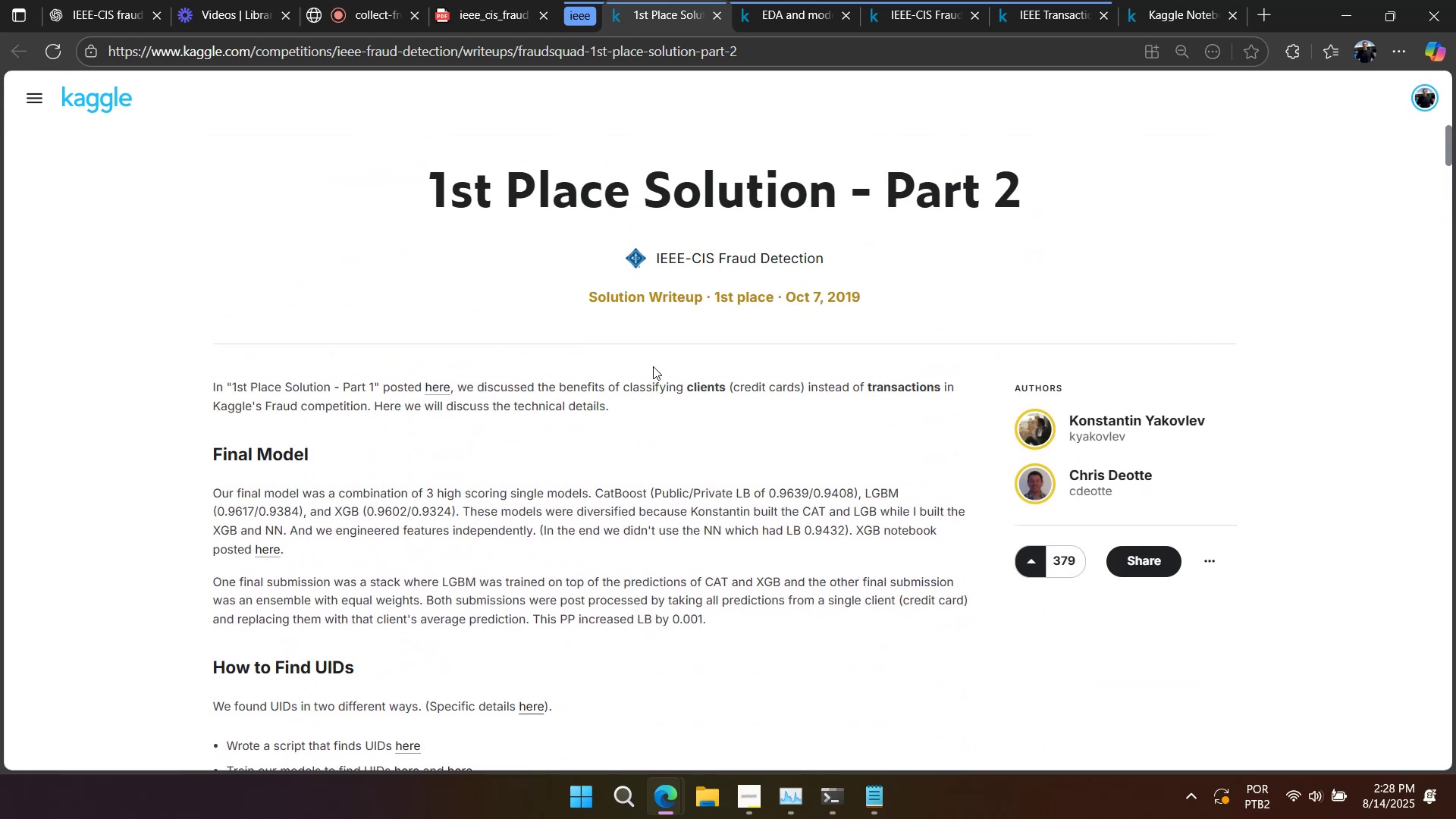 
scroll: coordinate [653, 366], scroll_direction: down, amount: 1.0
 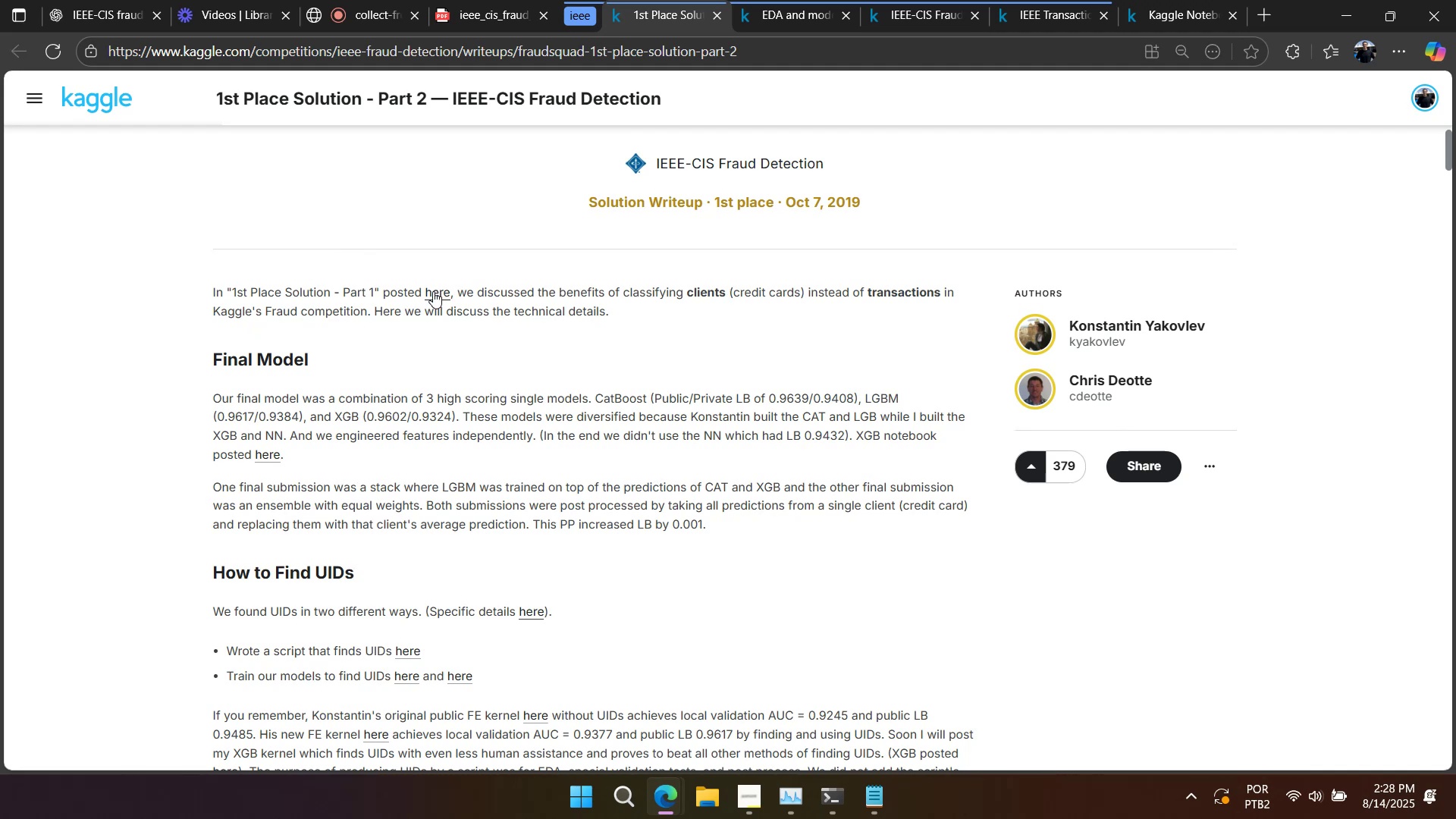 
left_click([433, 291])
 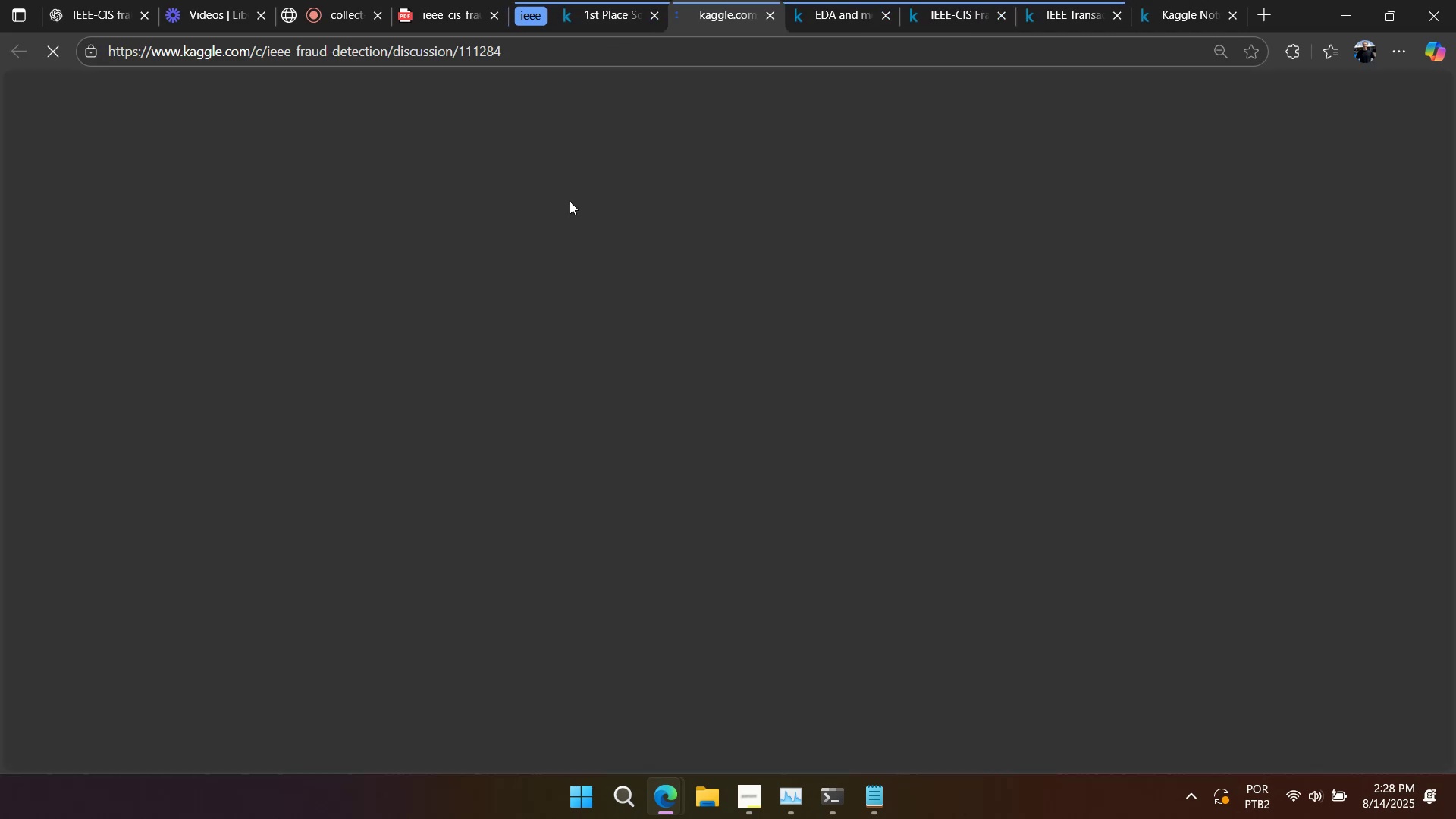 
left_click_drag(start_coordinate=[742, 16], to_coordinate=[648, 17])
 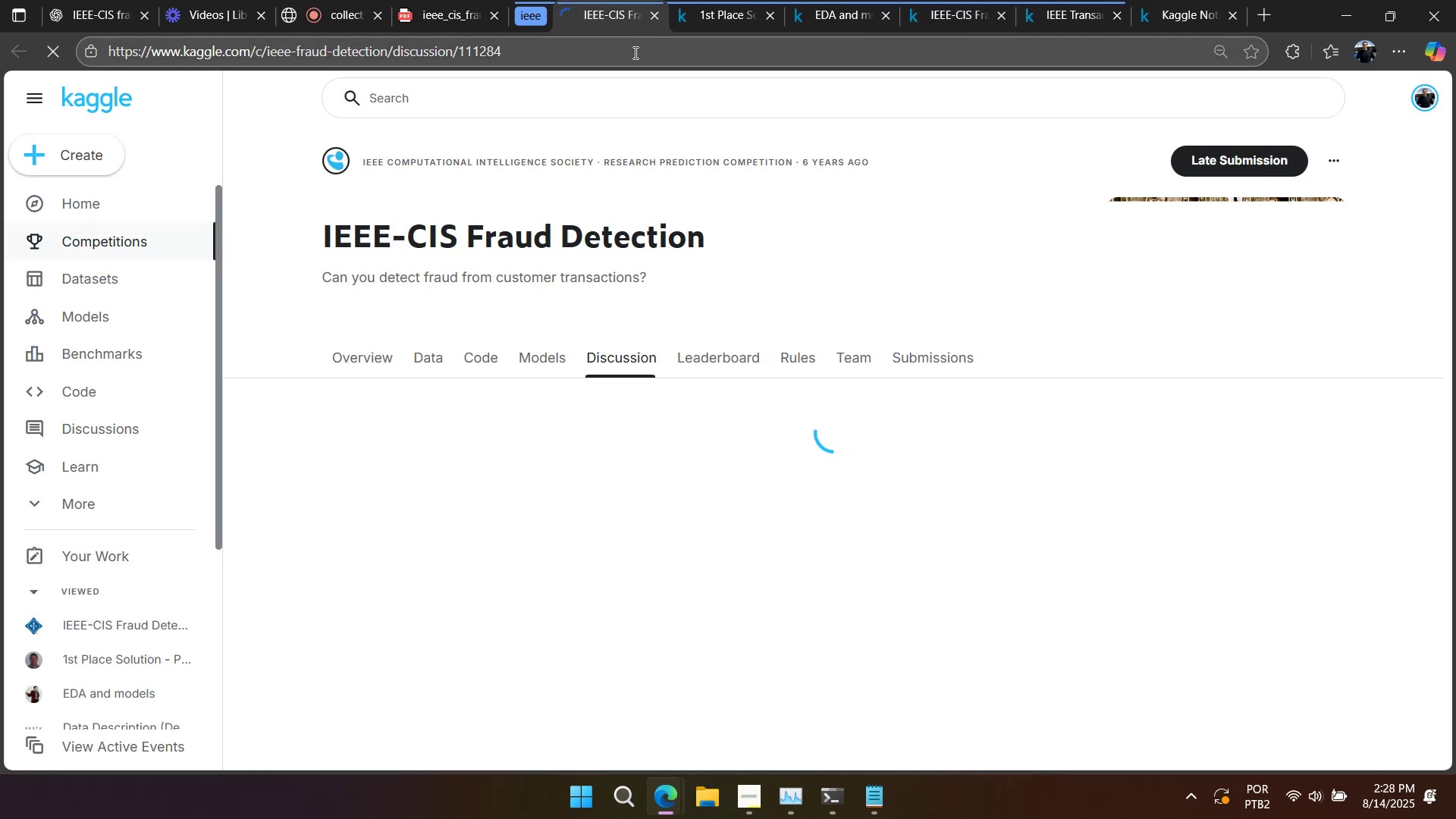 
scroll: coordinate [768, 384], scroll_direction: down, amount: 2.0
 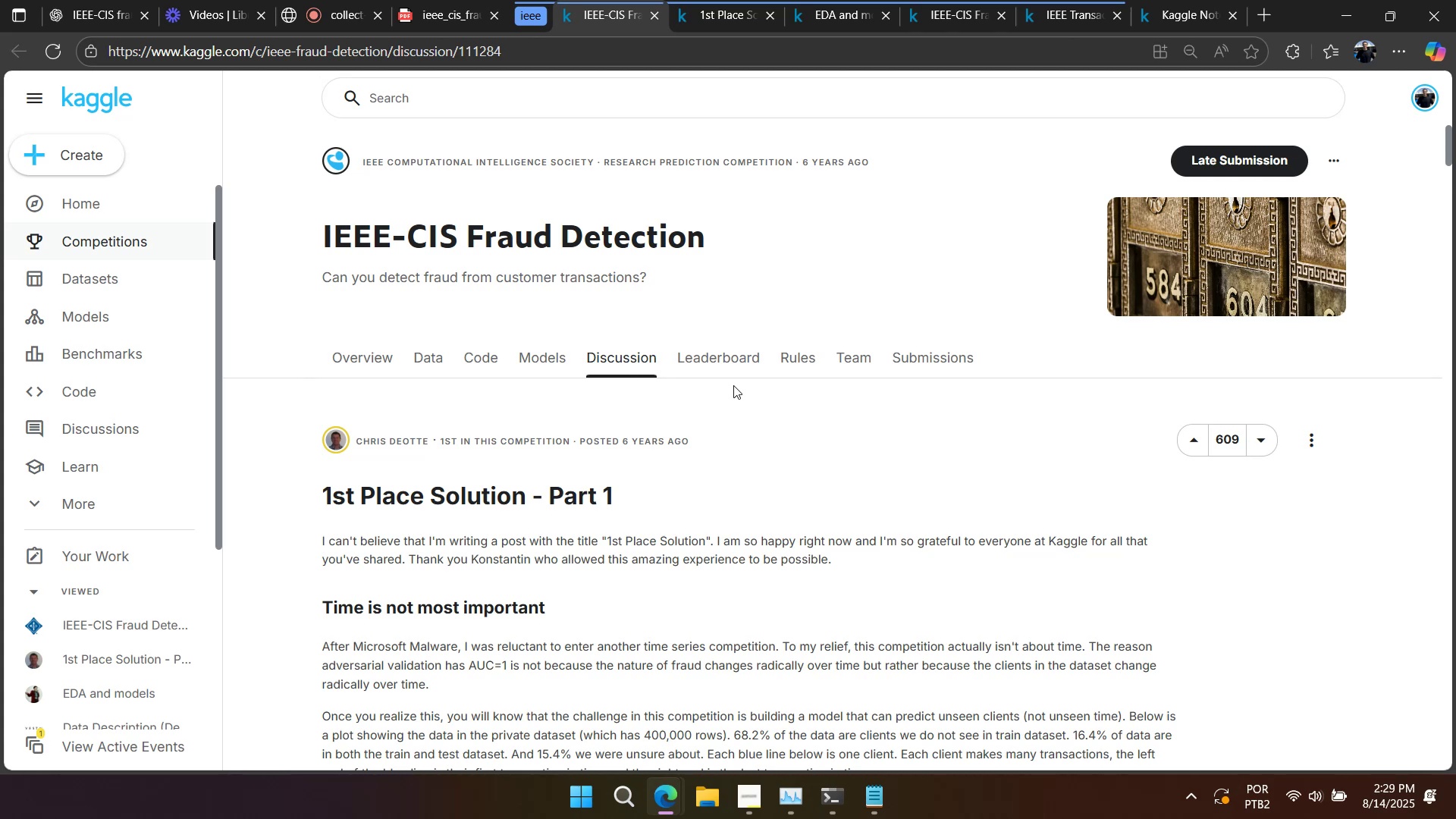 
wait(23.66)
 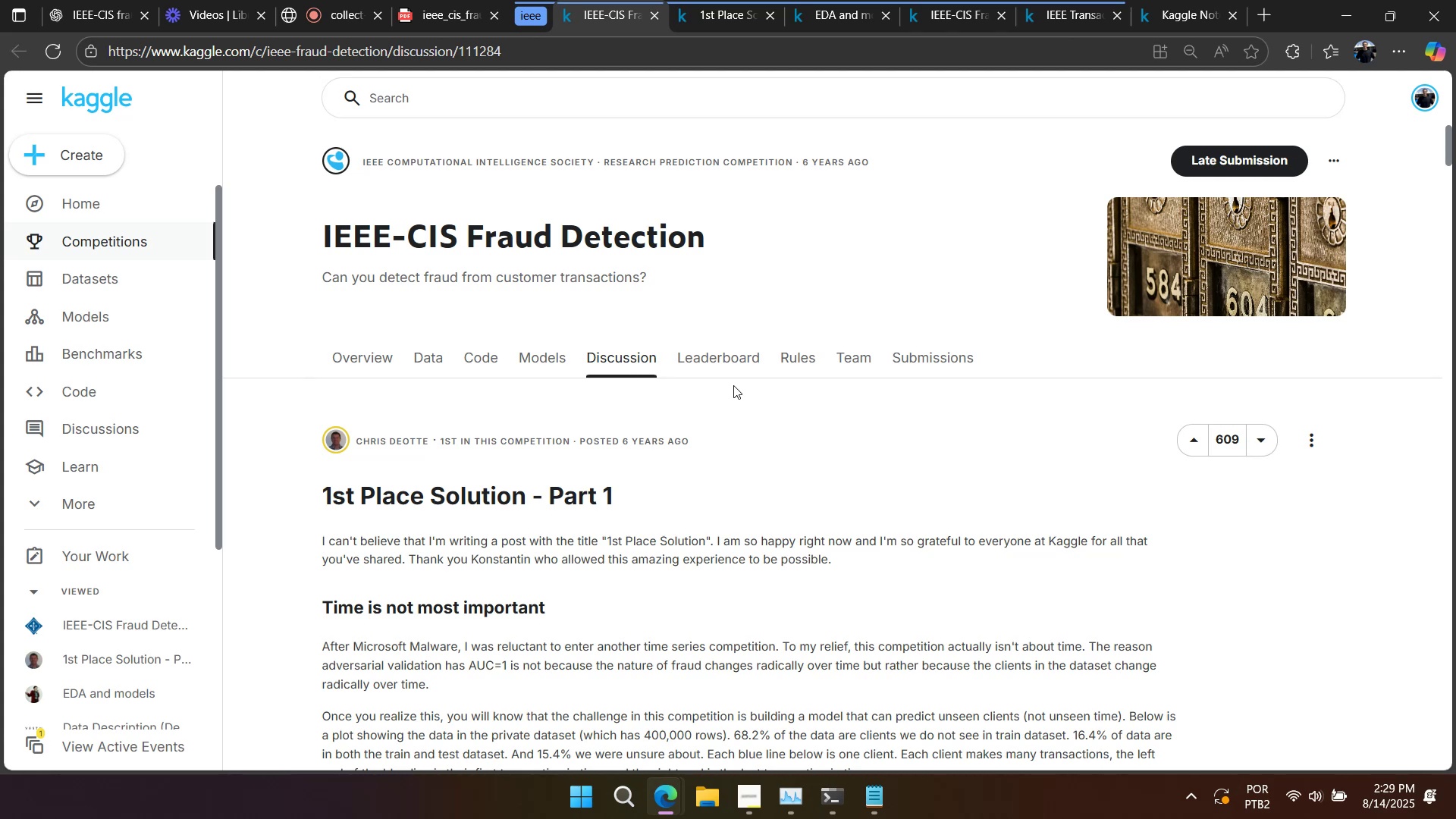 
scroll: coordinate [731, 385], scroll_direction: down, amount: 3.0
 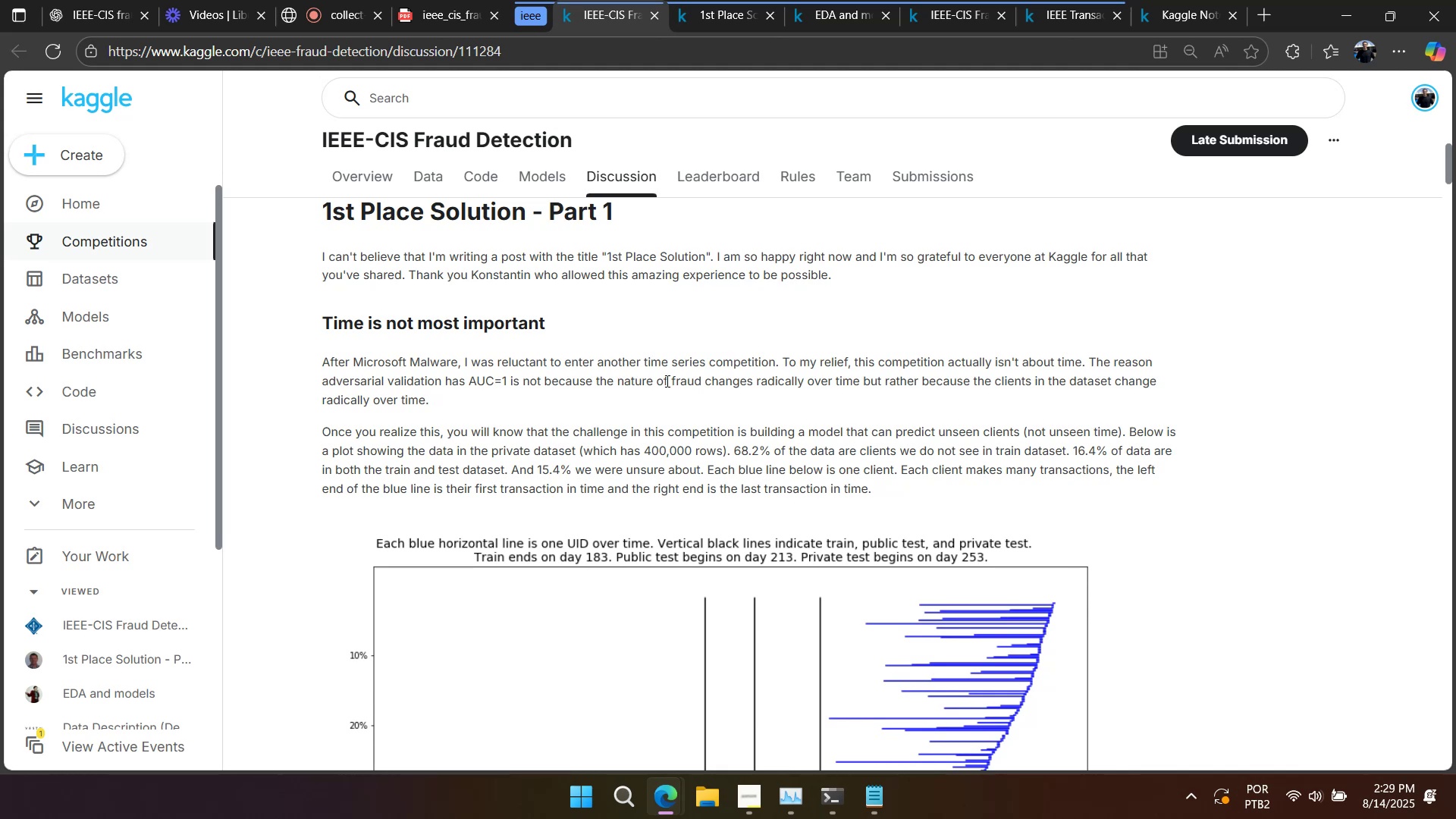 
left_click_drag(start_coordinate=[425, 262], to_coordinate=[1014, 267])
 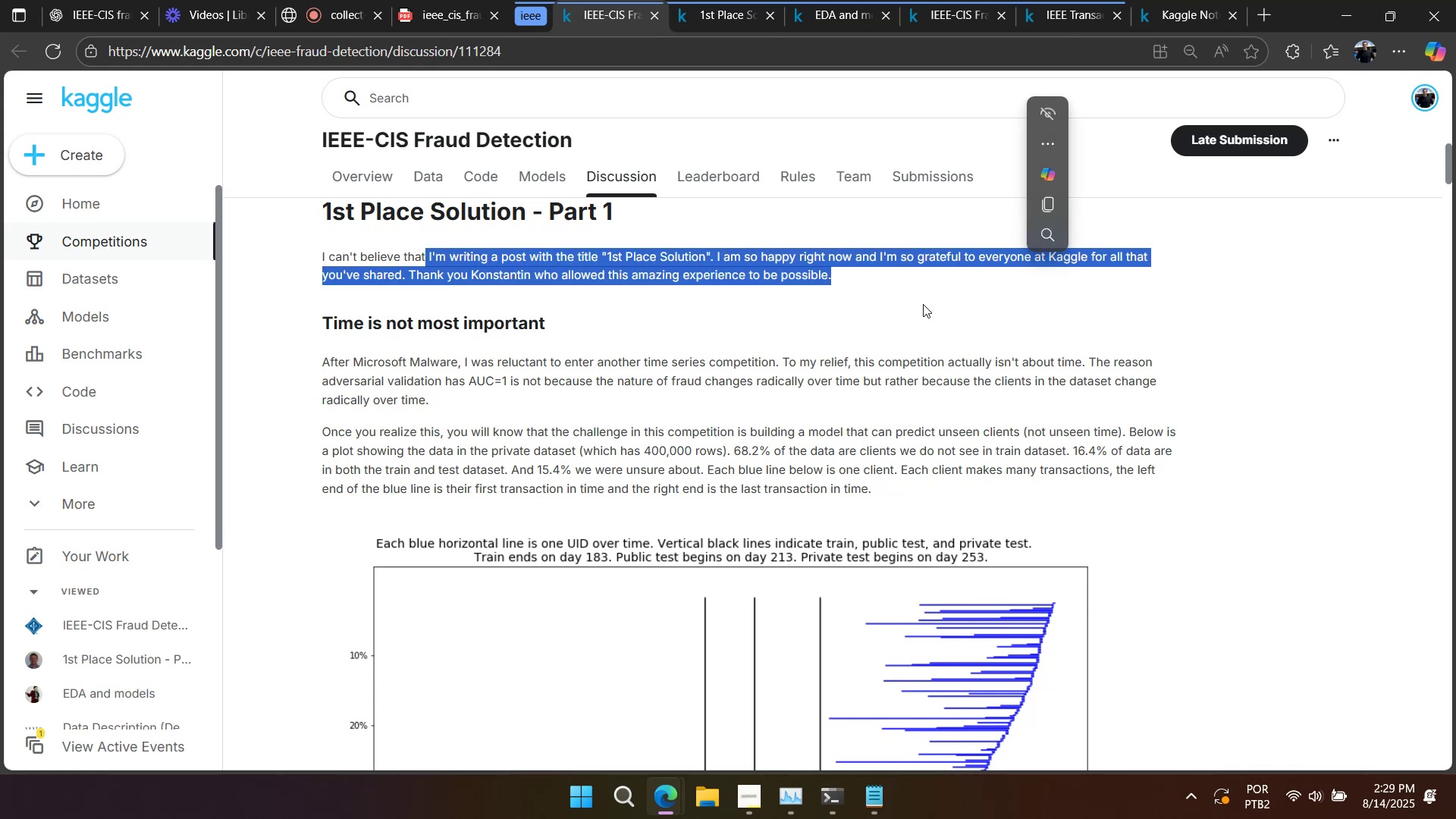 
scroll: coordinate [899, 317], scroll_direction: up, amount: 4.0
 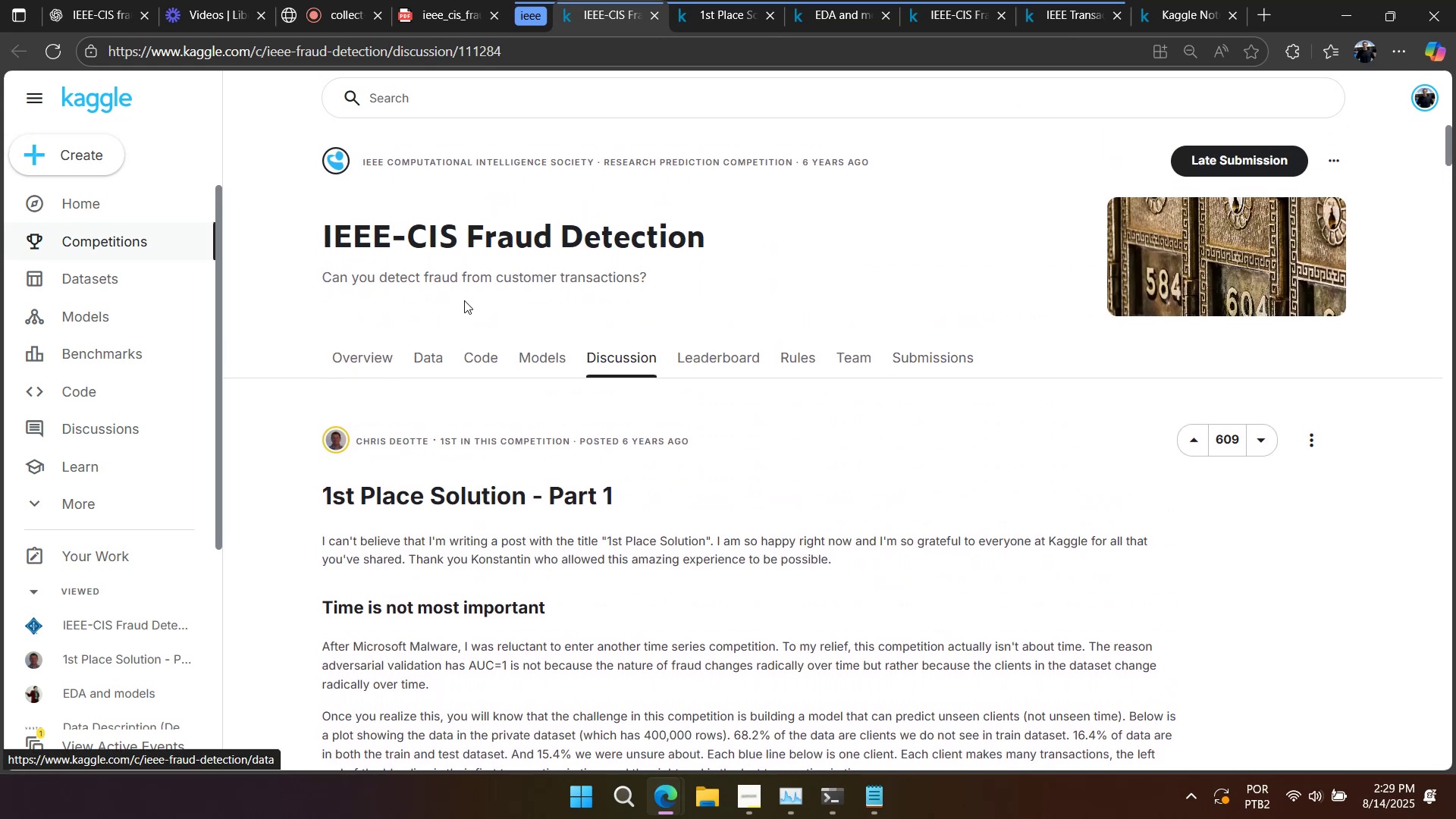 
left_click([391, 438])
 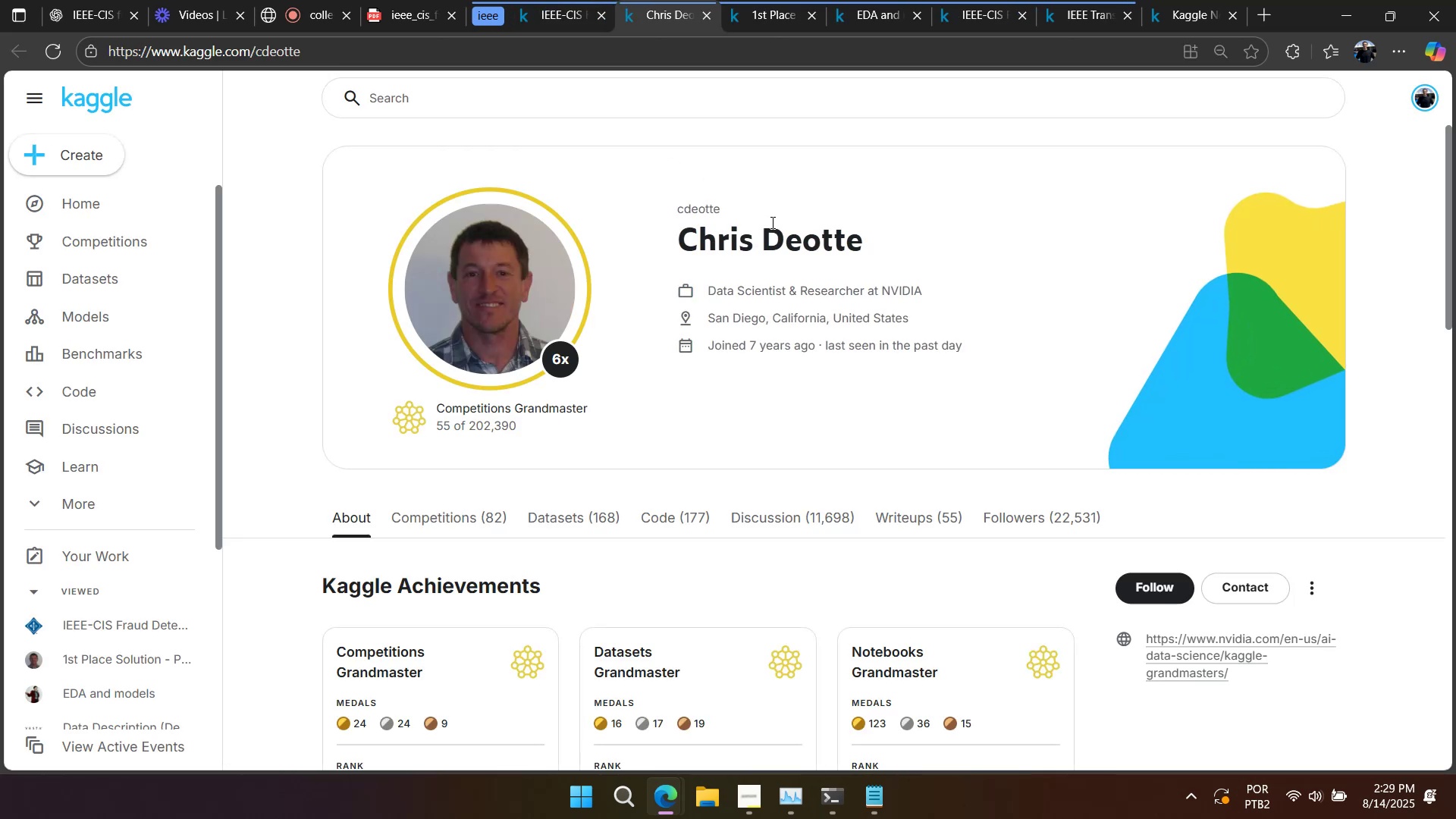 
scroll: coordinate [776, 222], scroll_direction: down, amount: 6.0
 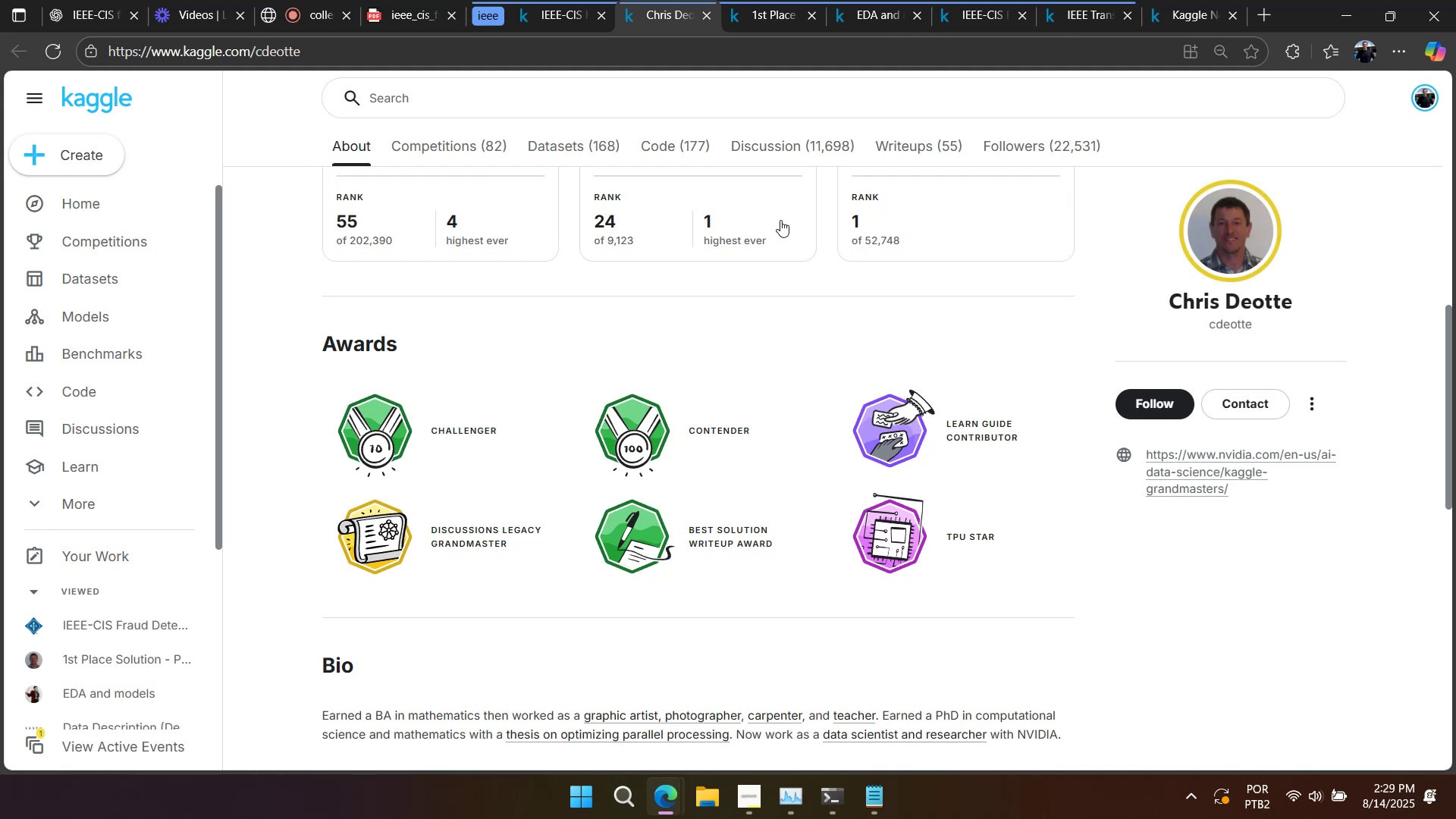 
scroll: coordinate [780, 220], scroll_direction: up, amount: 1.0
 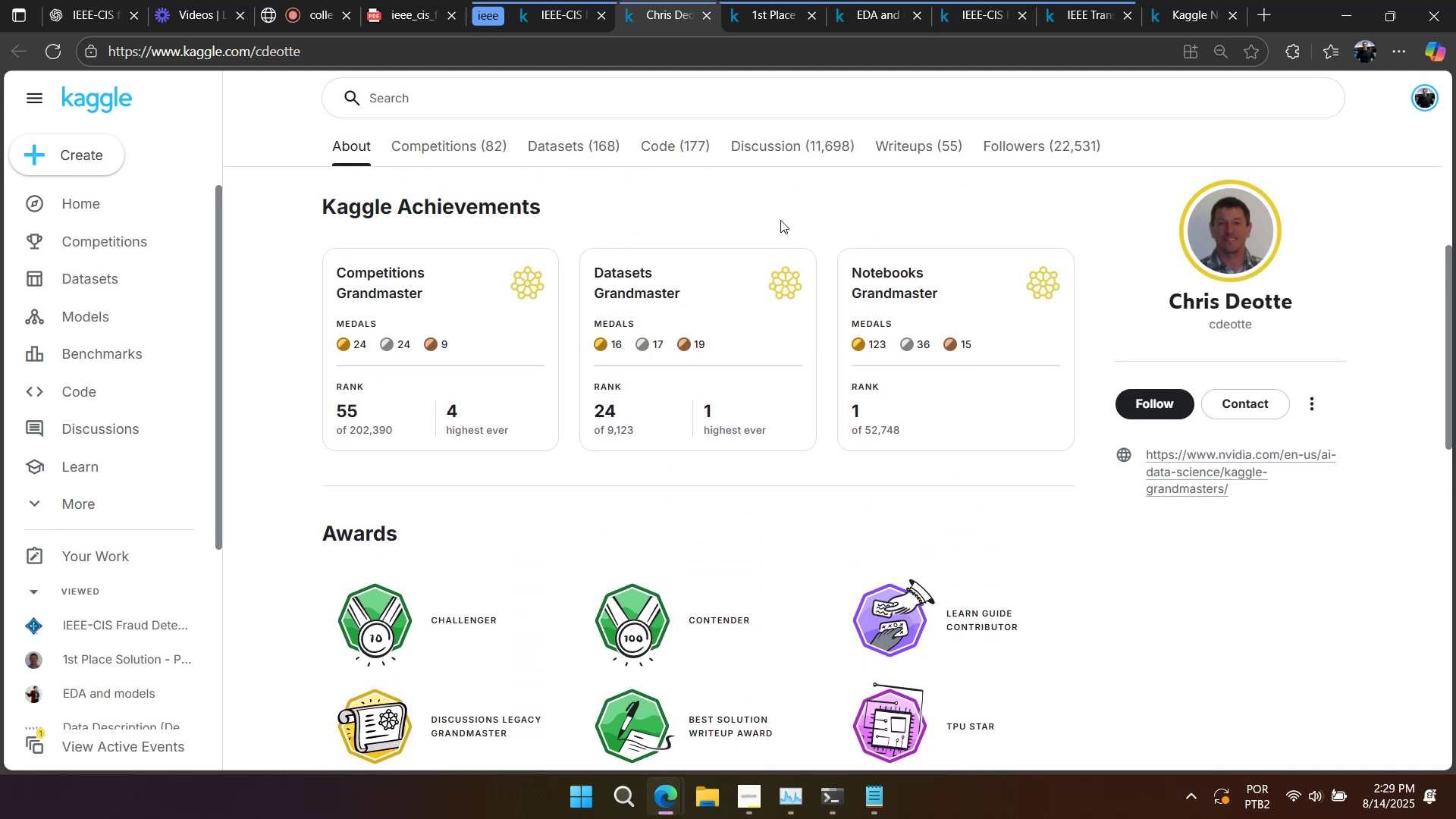 
scroll: coordinate [785, 220], scroll_direction: down, amount: 8.0
 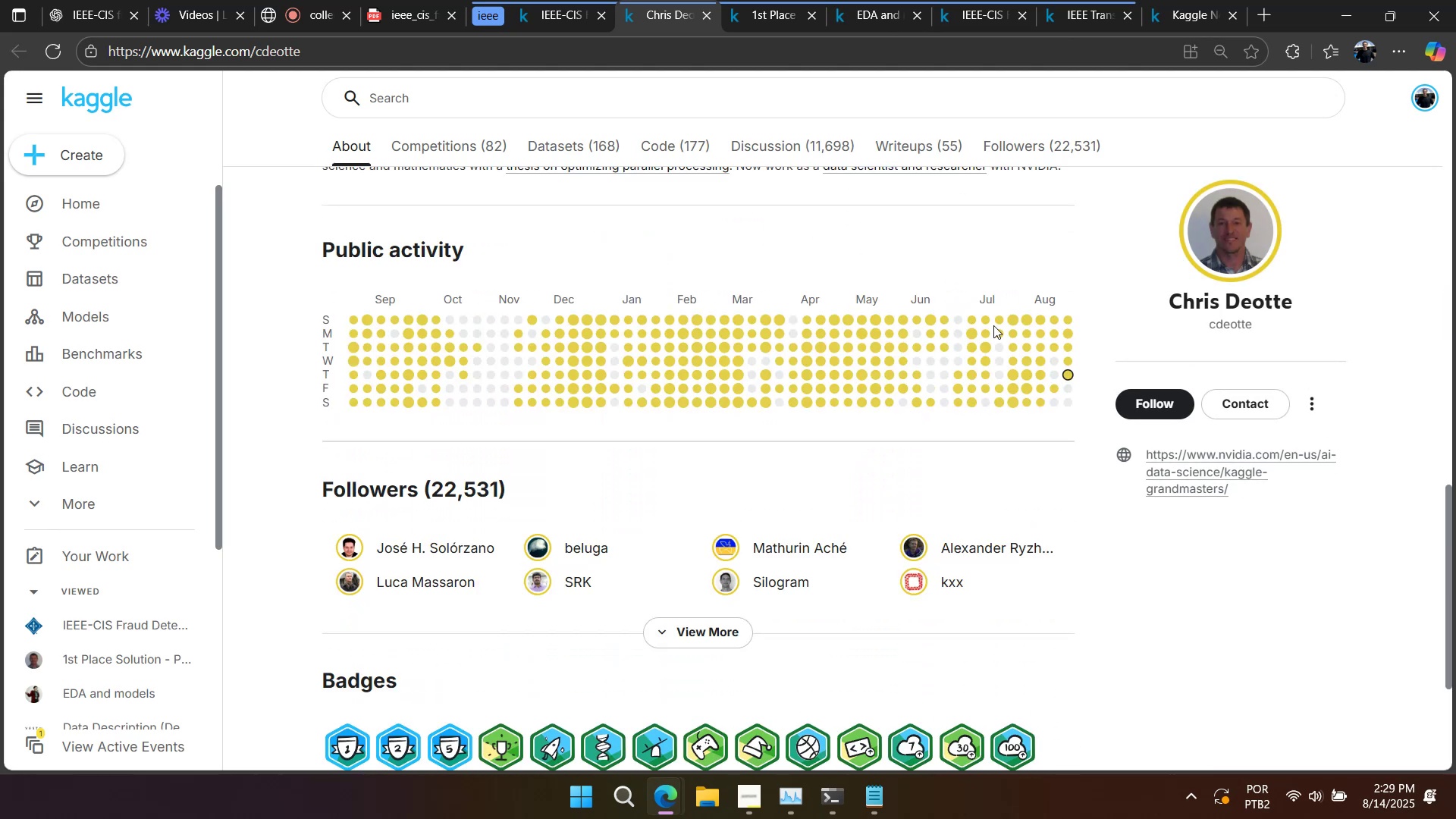 
mouse_move([1084, 381])
 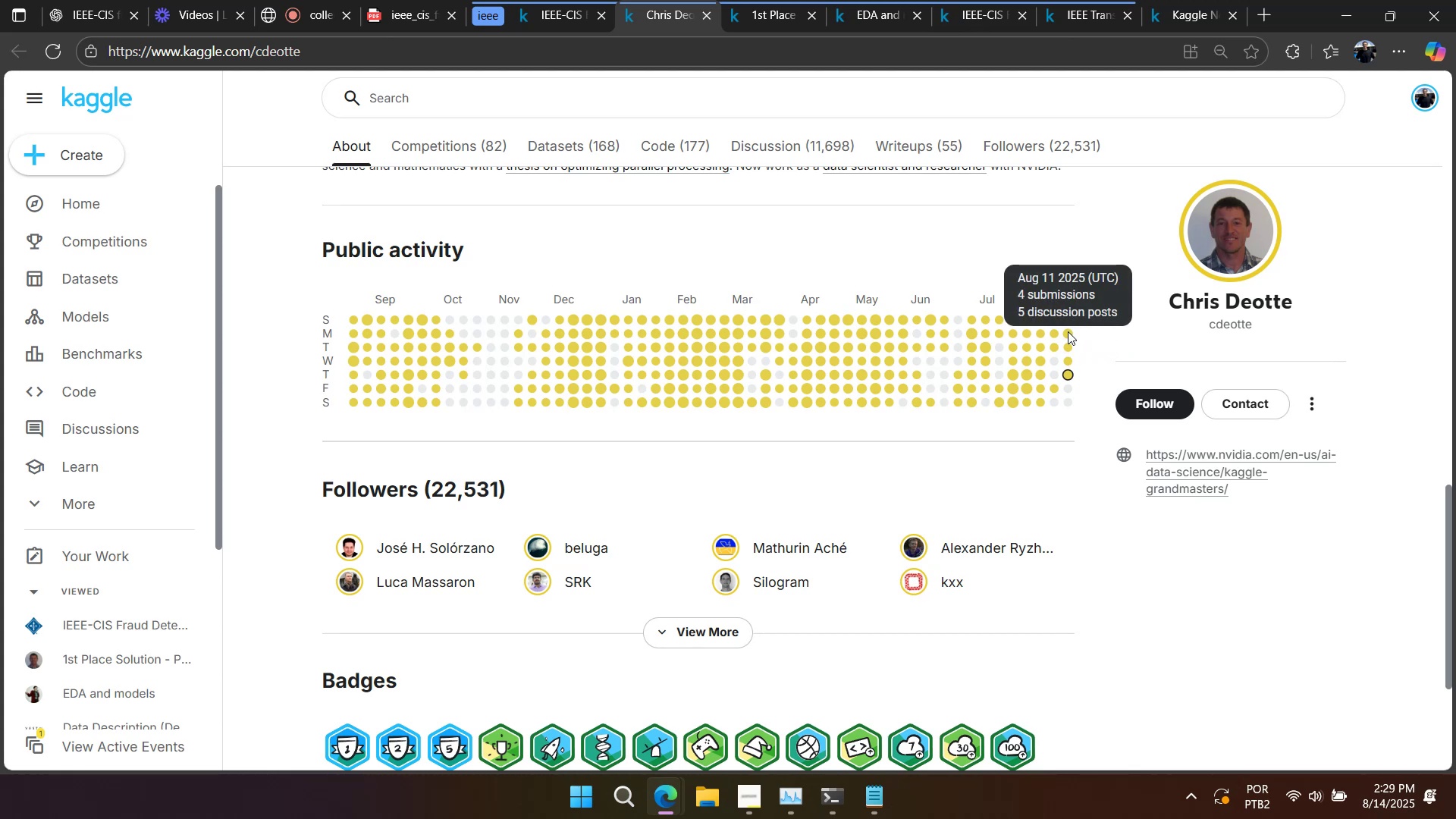 
left_click([1068, 374])
 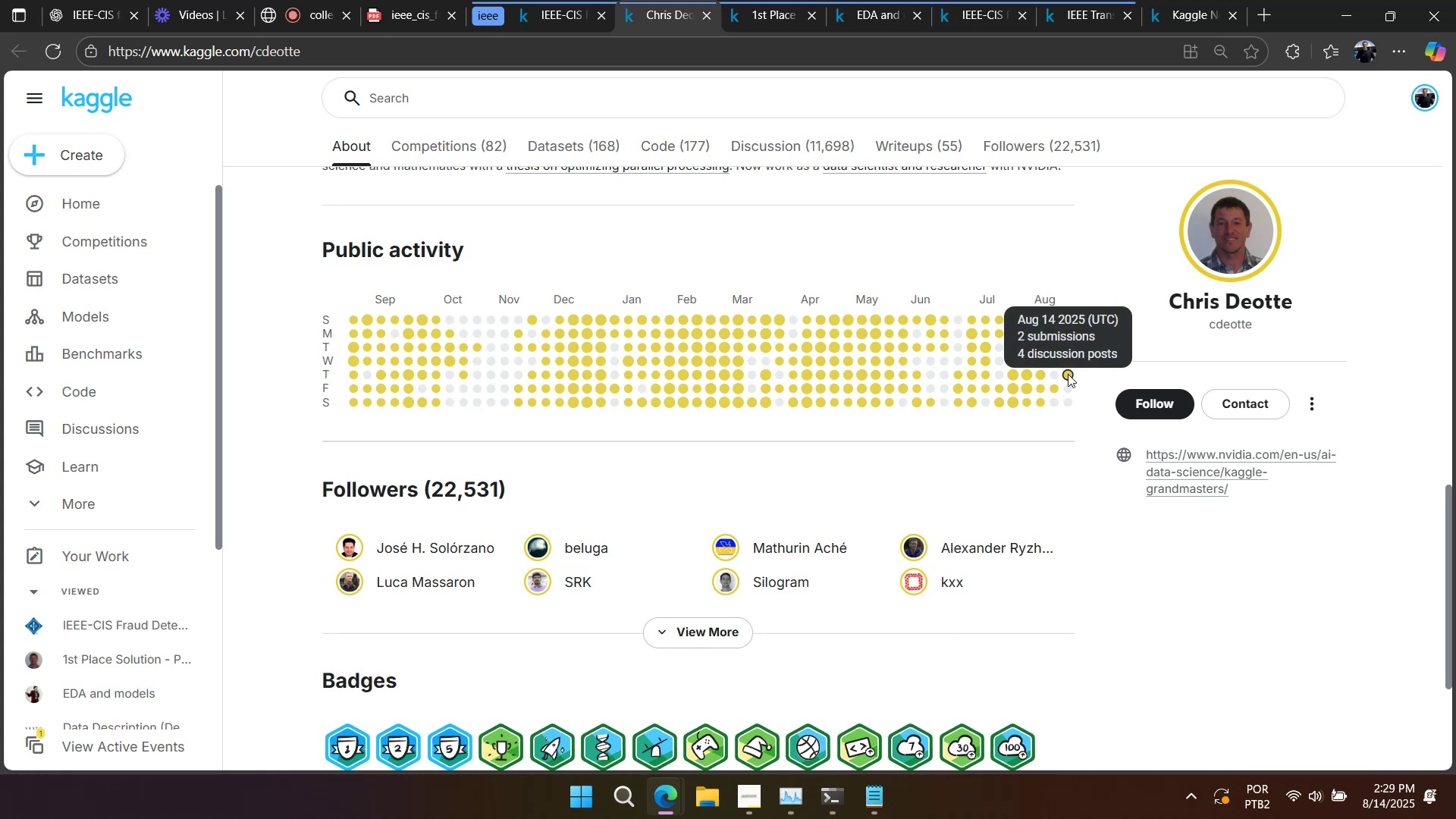 
scroll: coordinate [1068, 375], scroll_direction: down, amount: 3.0
 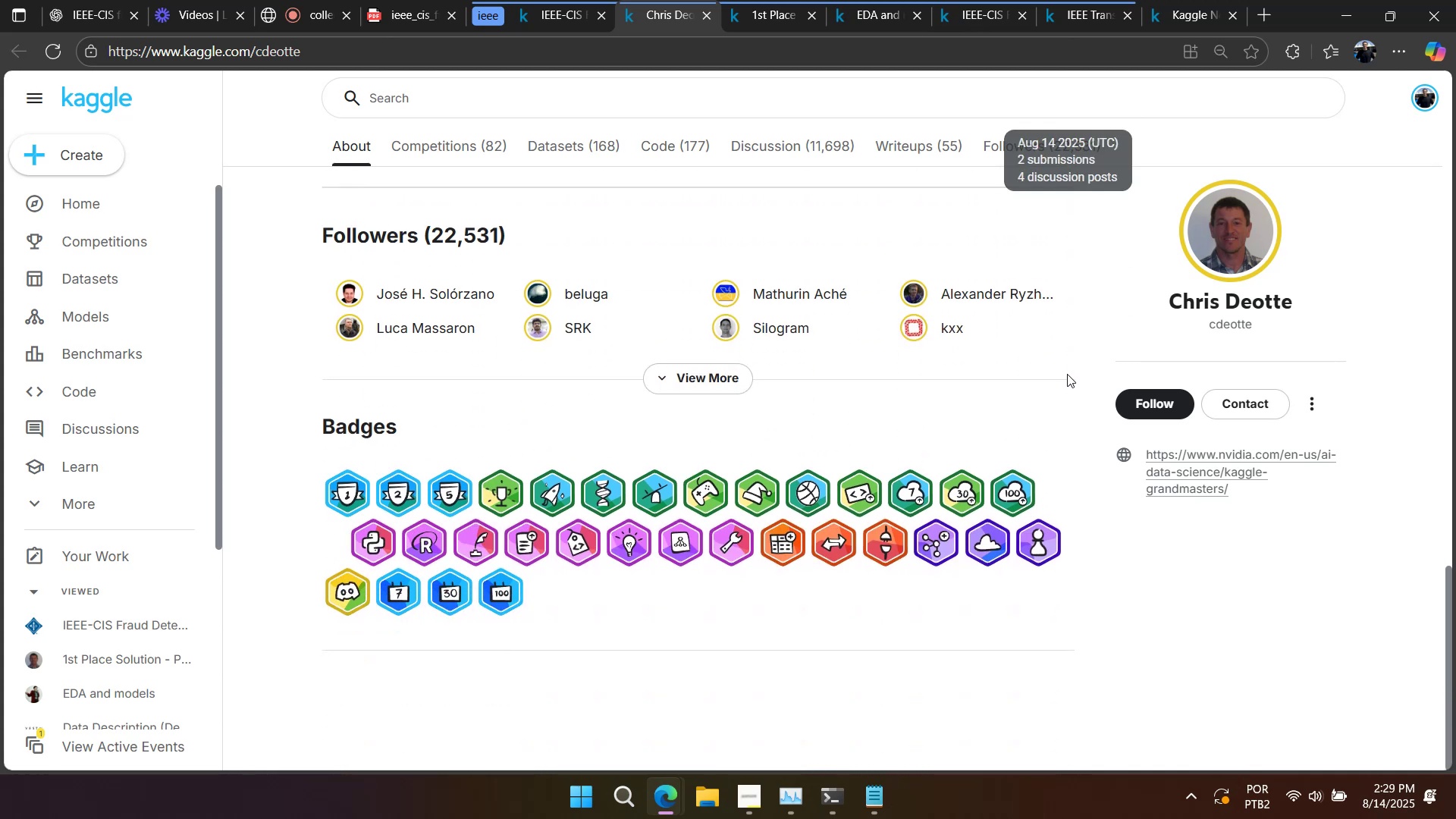 
scroll: coordinate [1065, 372], scroll_direction: none, amount: 0.0
 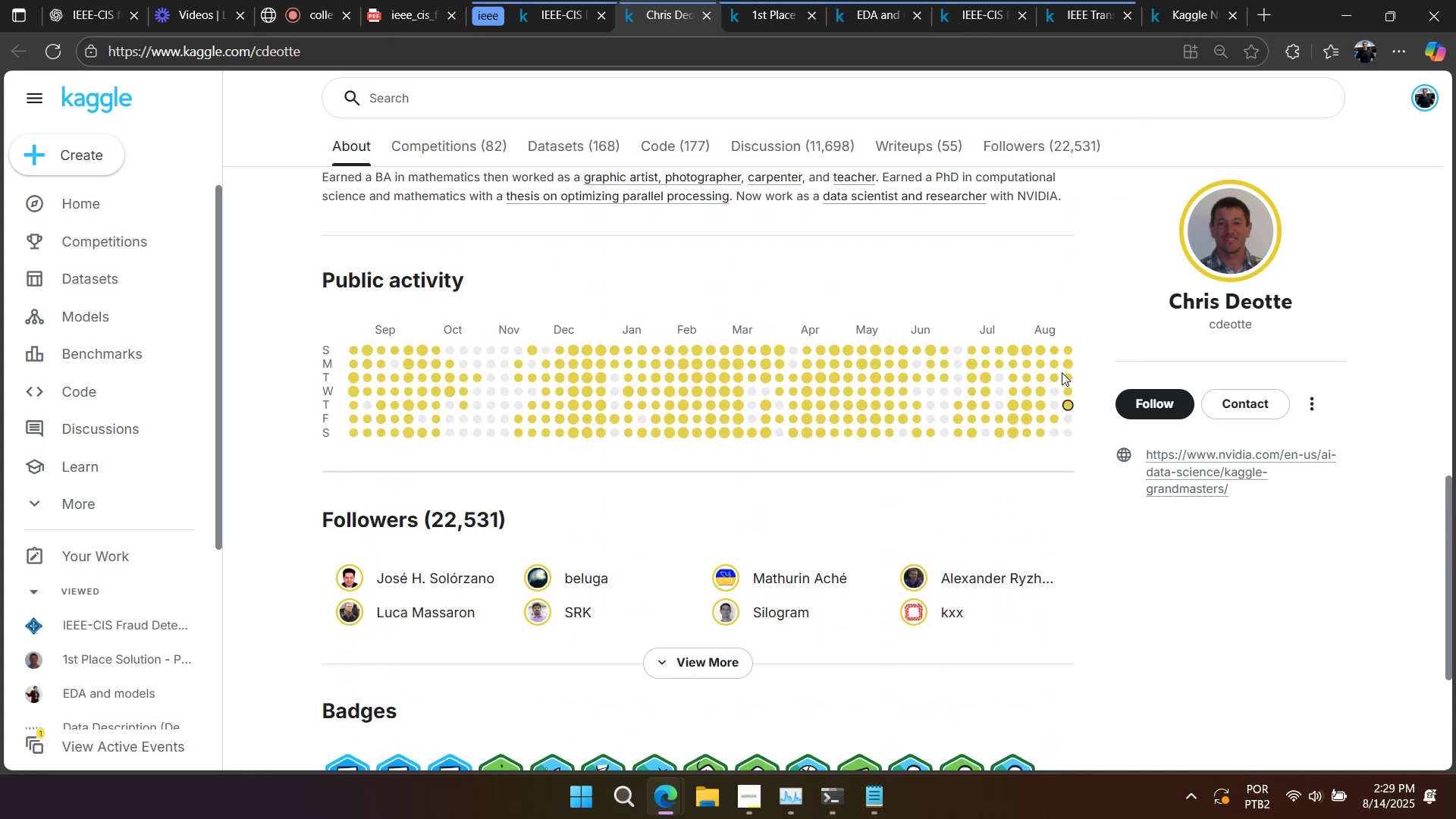 
scroll: coordinate [1061, 372], scroll_direction: up, amount: 5.0
 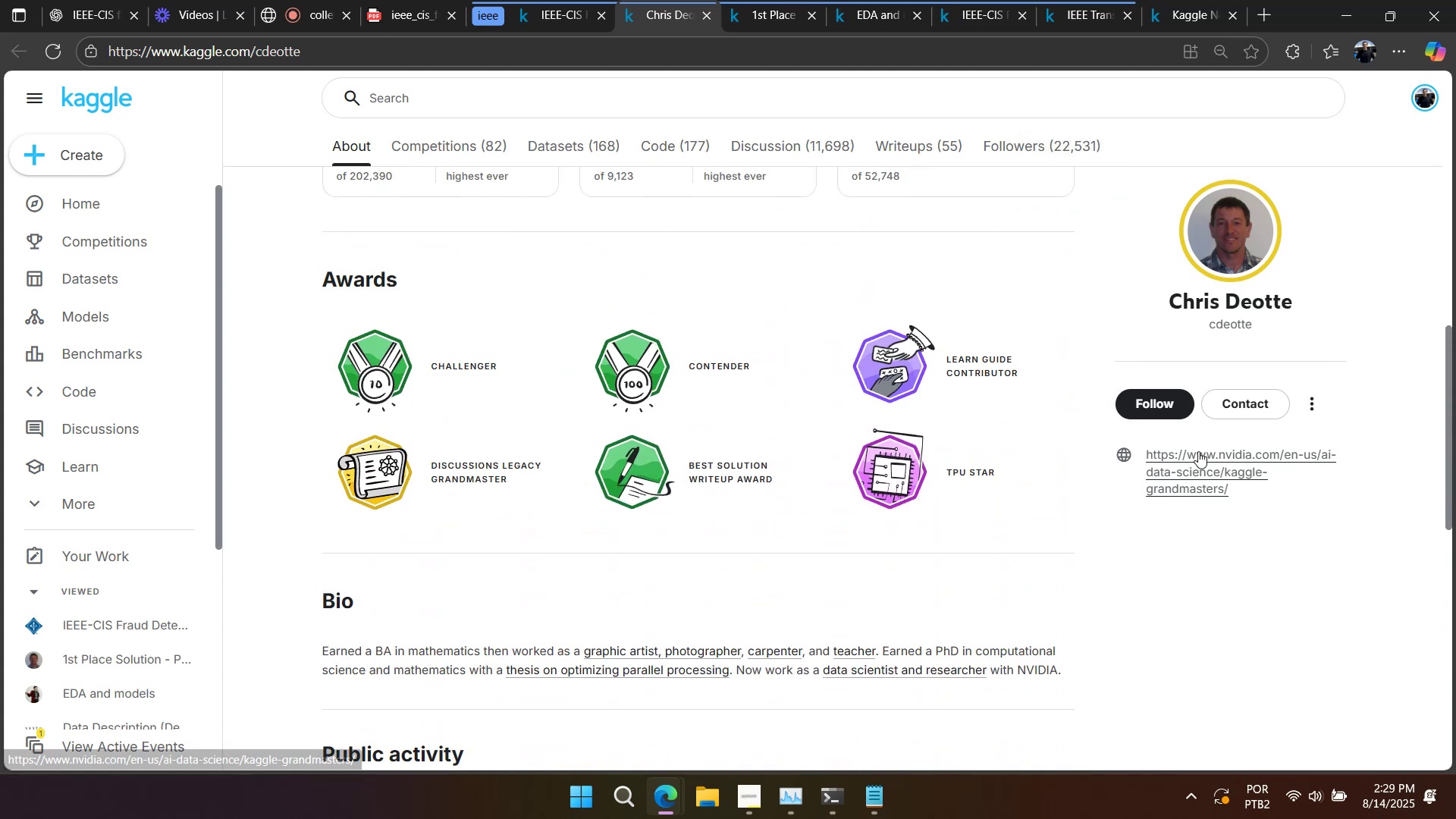 
left_click([1172, 453])
 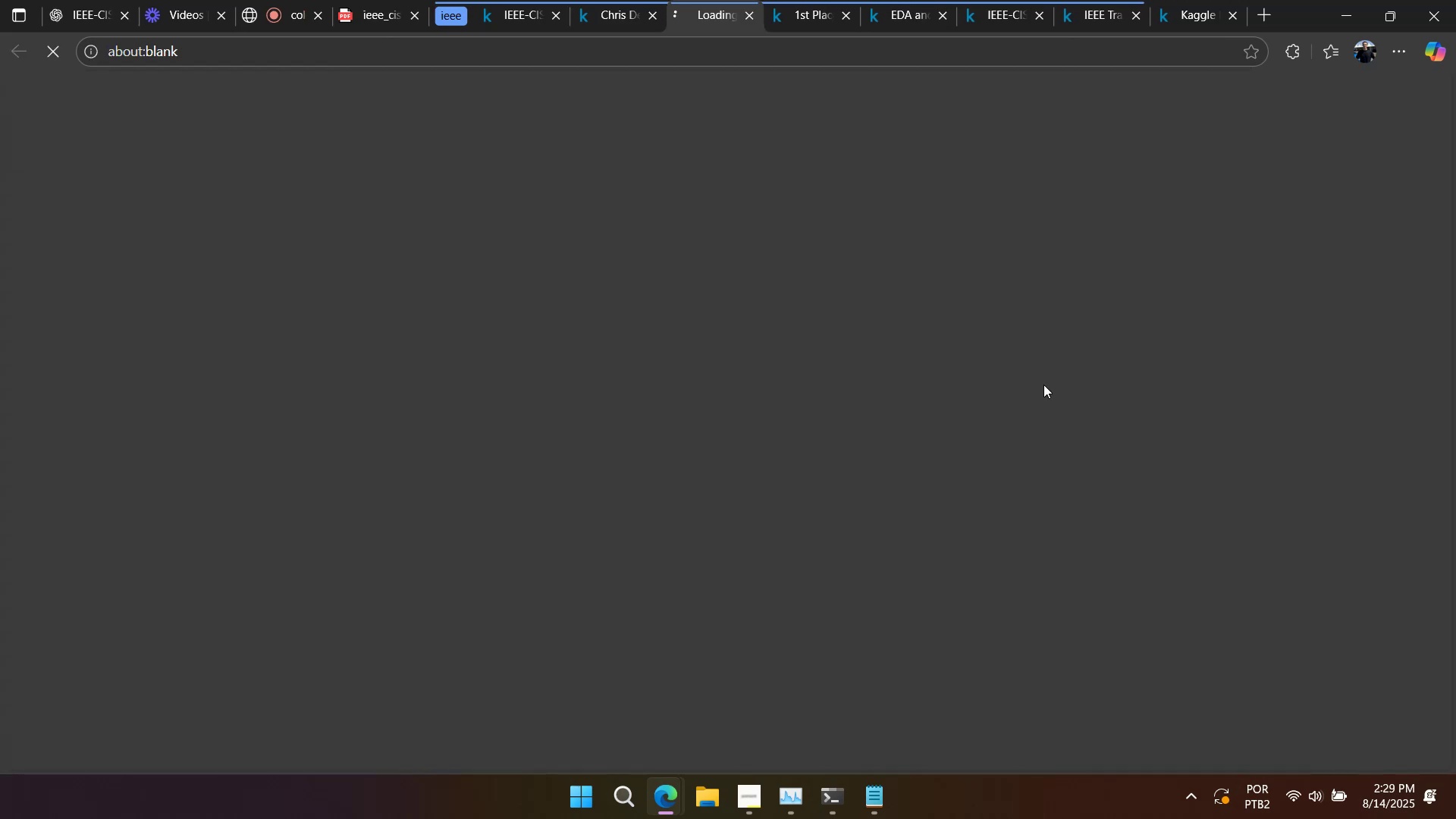 
mouse_move([736, 46])
 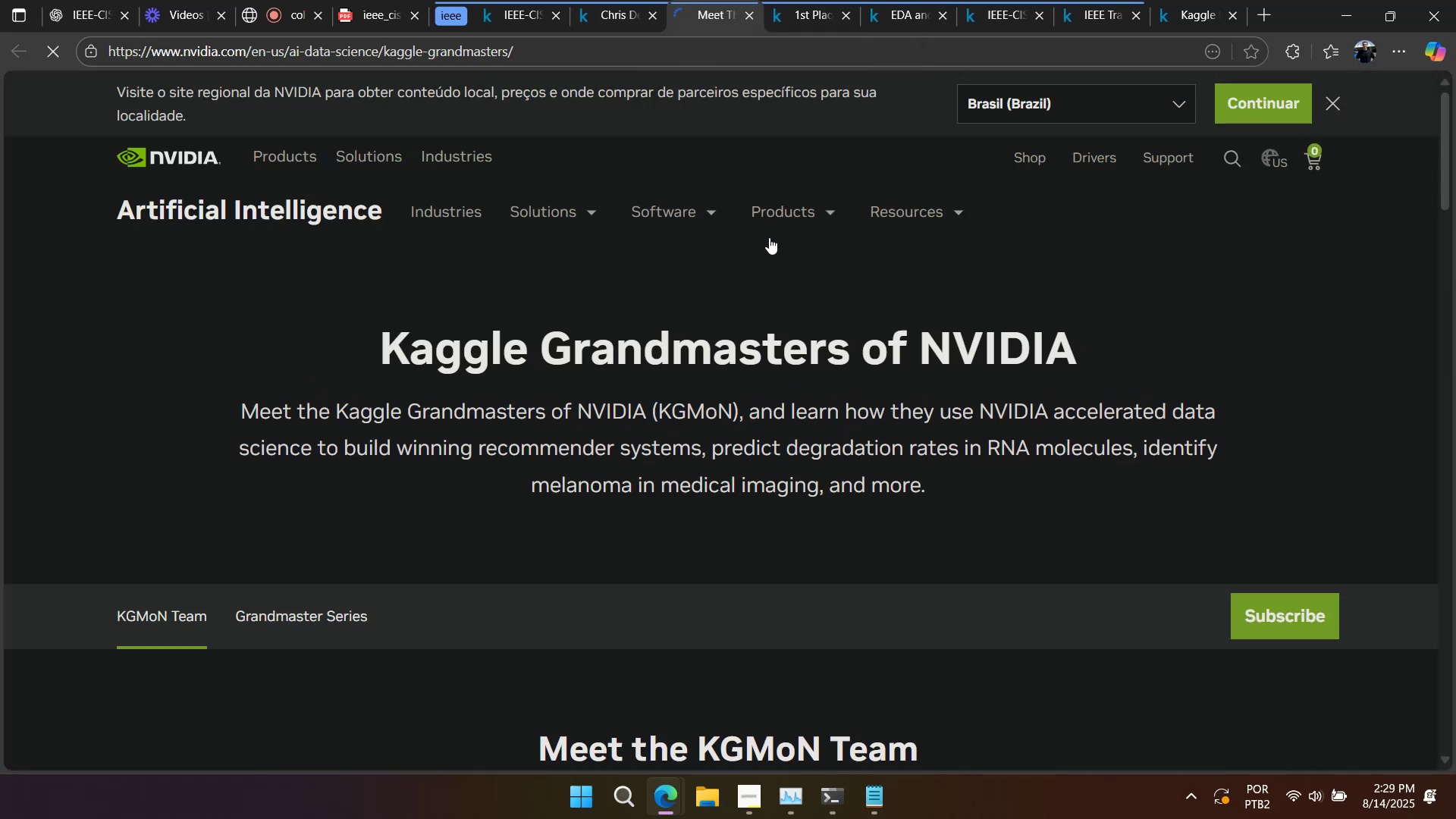 
scroll: coordinate [769, 238], scroll_direction: none, amount: 0.0
 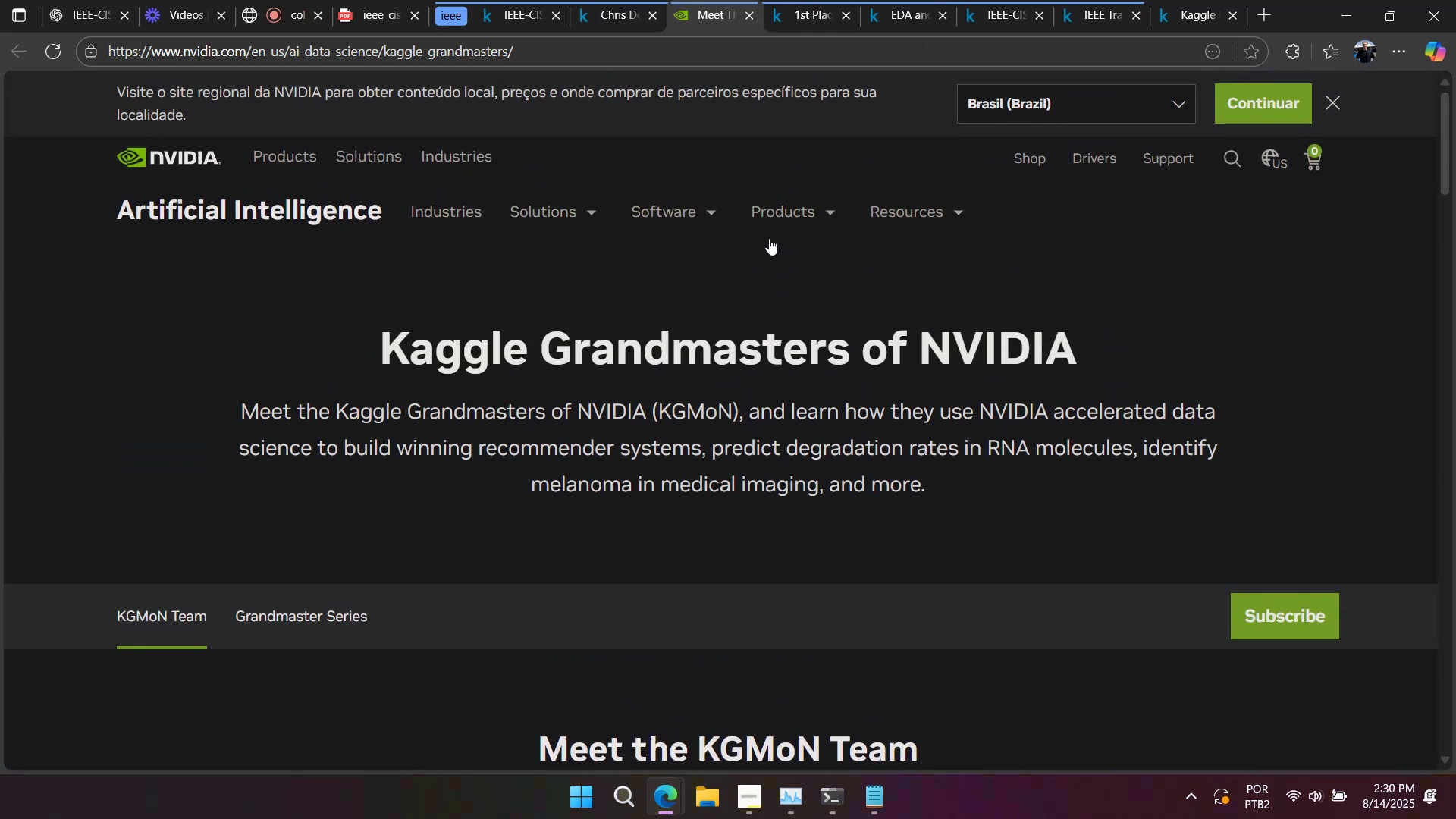 
scroll: coordinate [766, 239], scroll_direction: down, amount: 23.0
 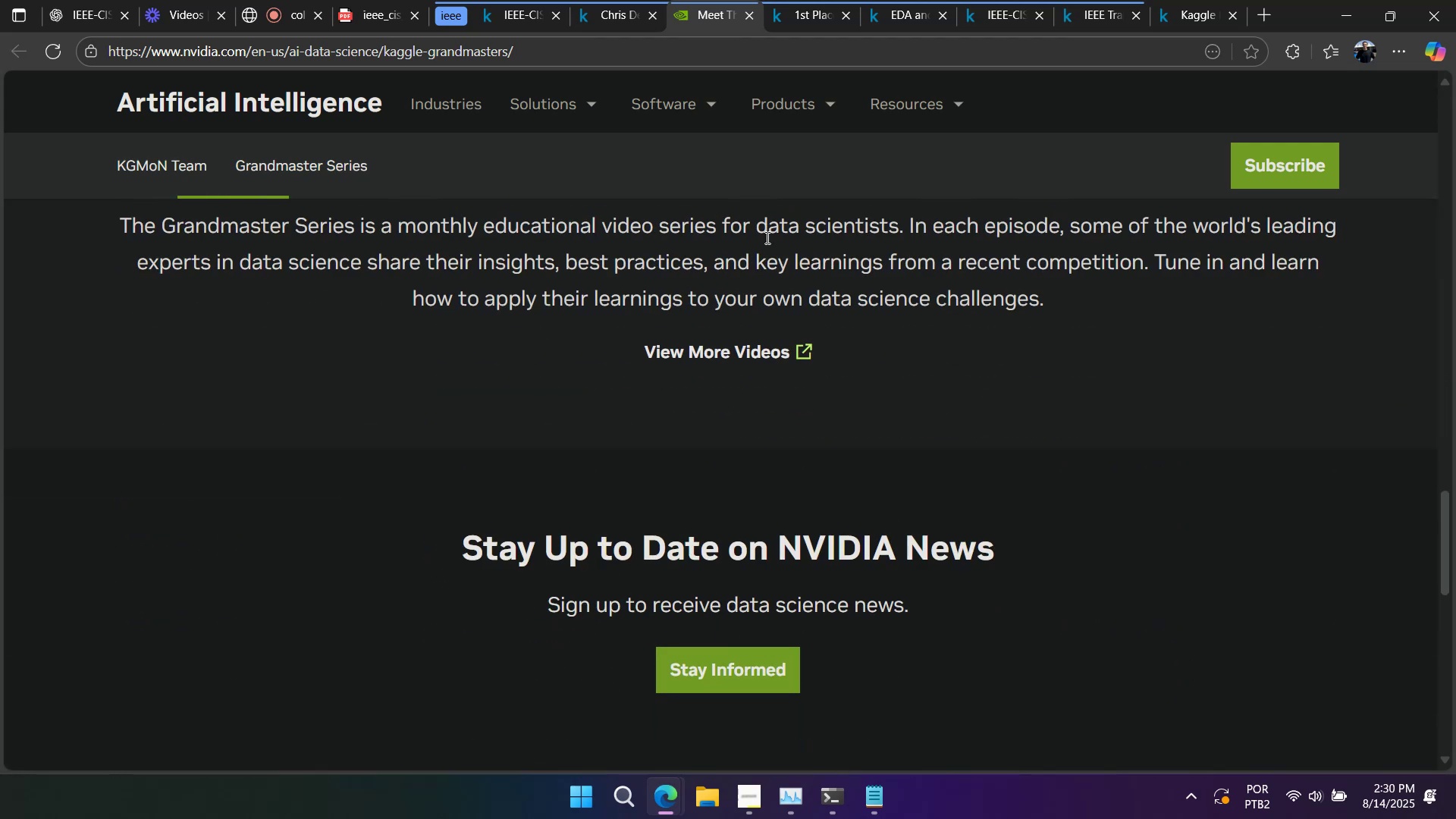 
scroll: coordinate [661, 226], scroll_direction: up, amount: 22.0
 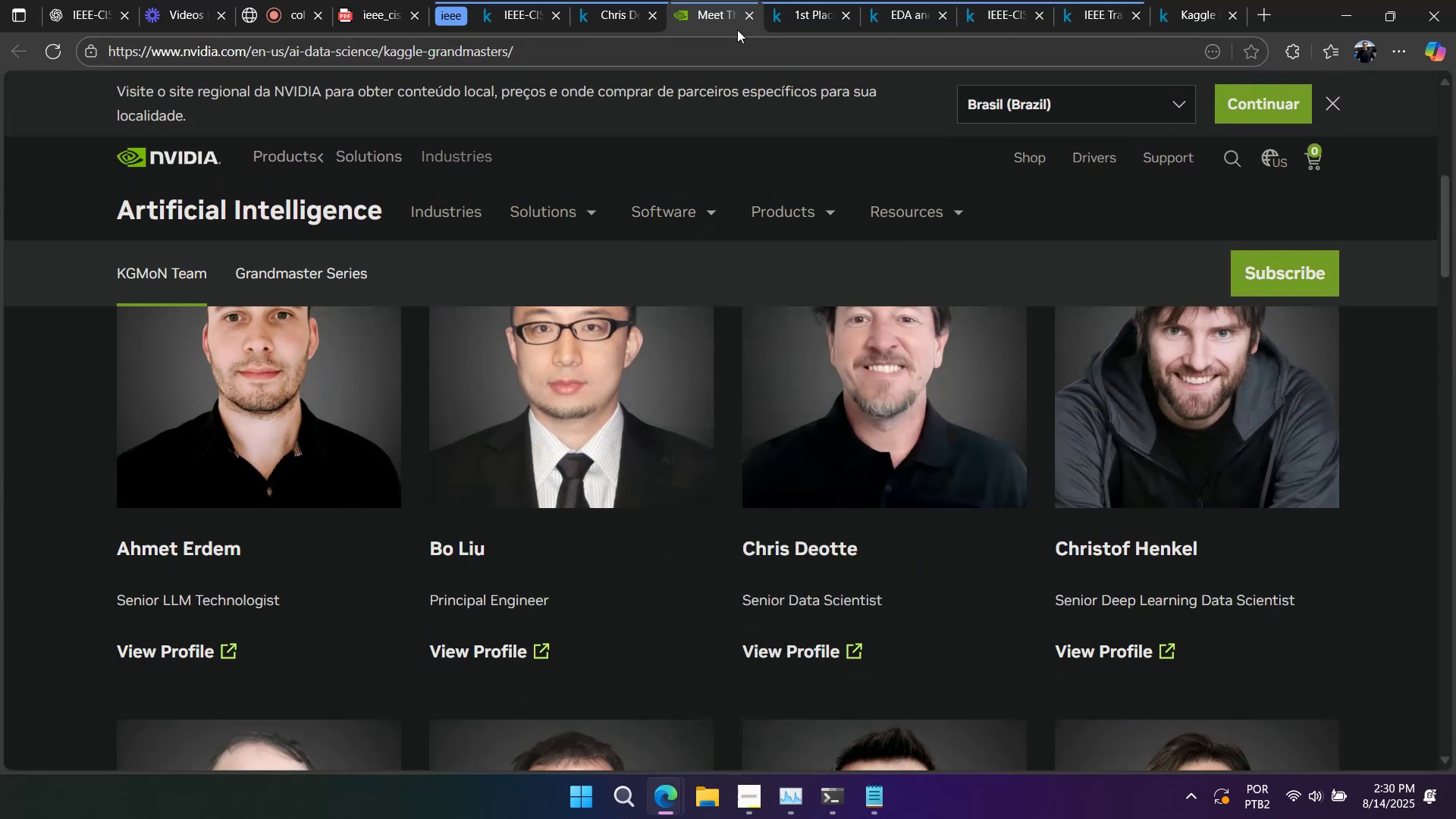 
left_click([746, 14])
 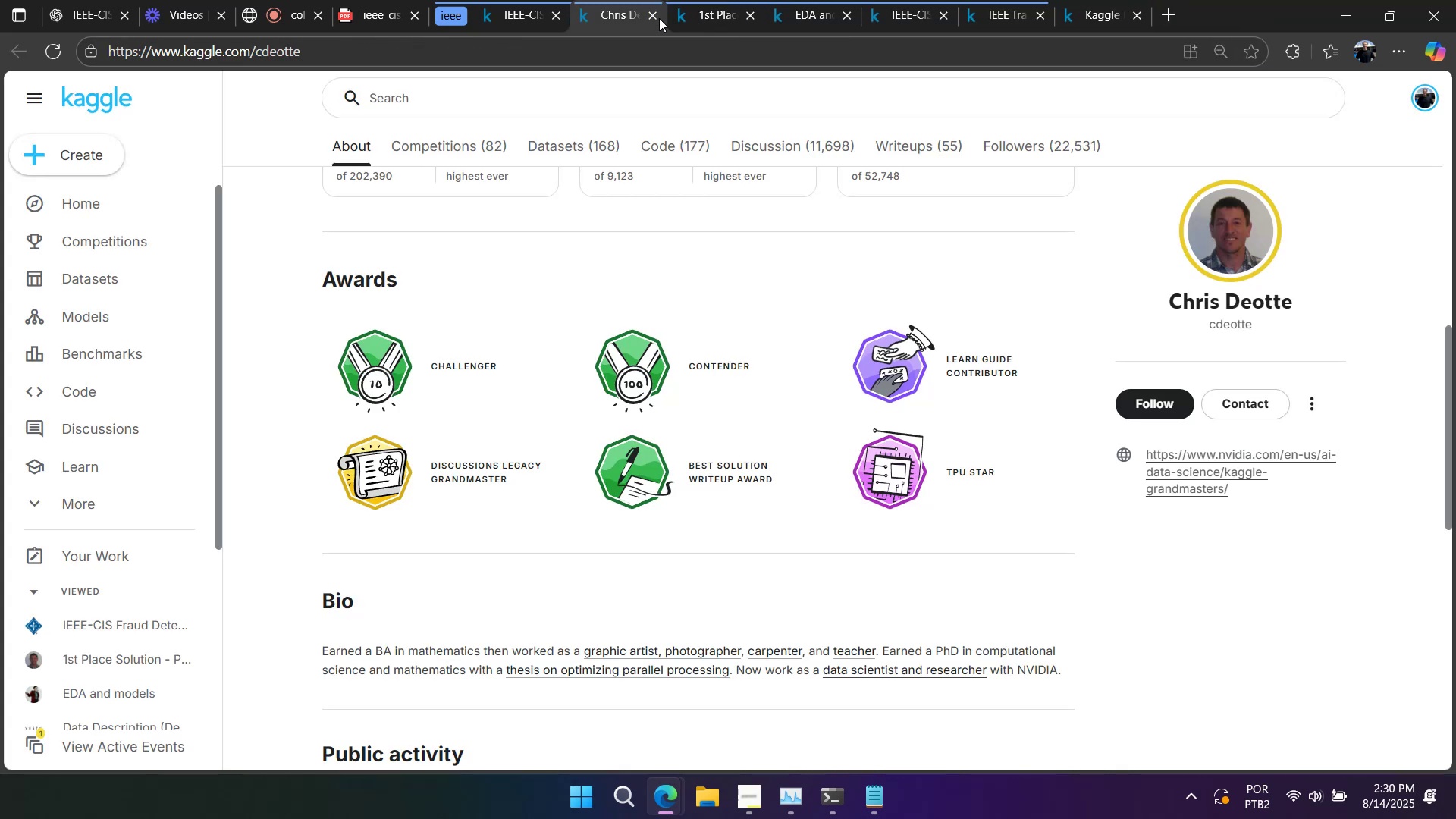 
double_click([596, 13])
 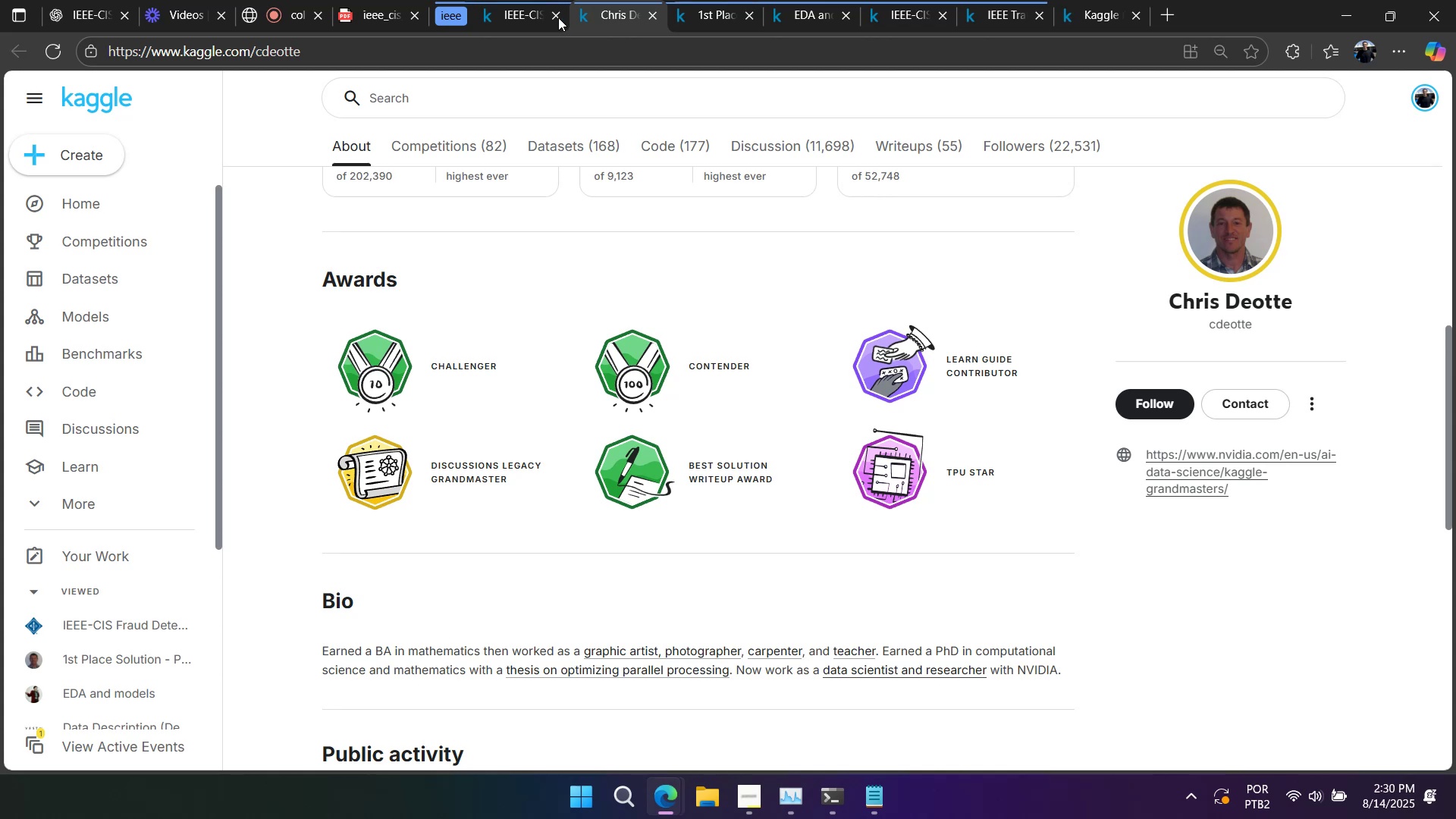 
left_click([512, 15])
 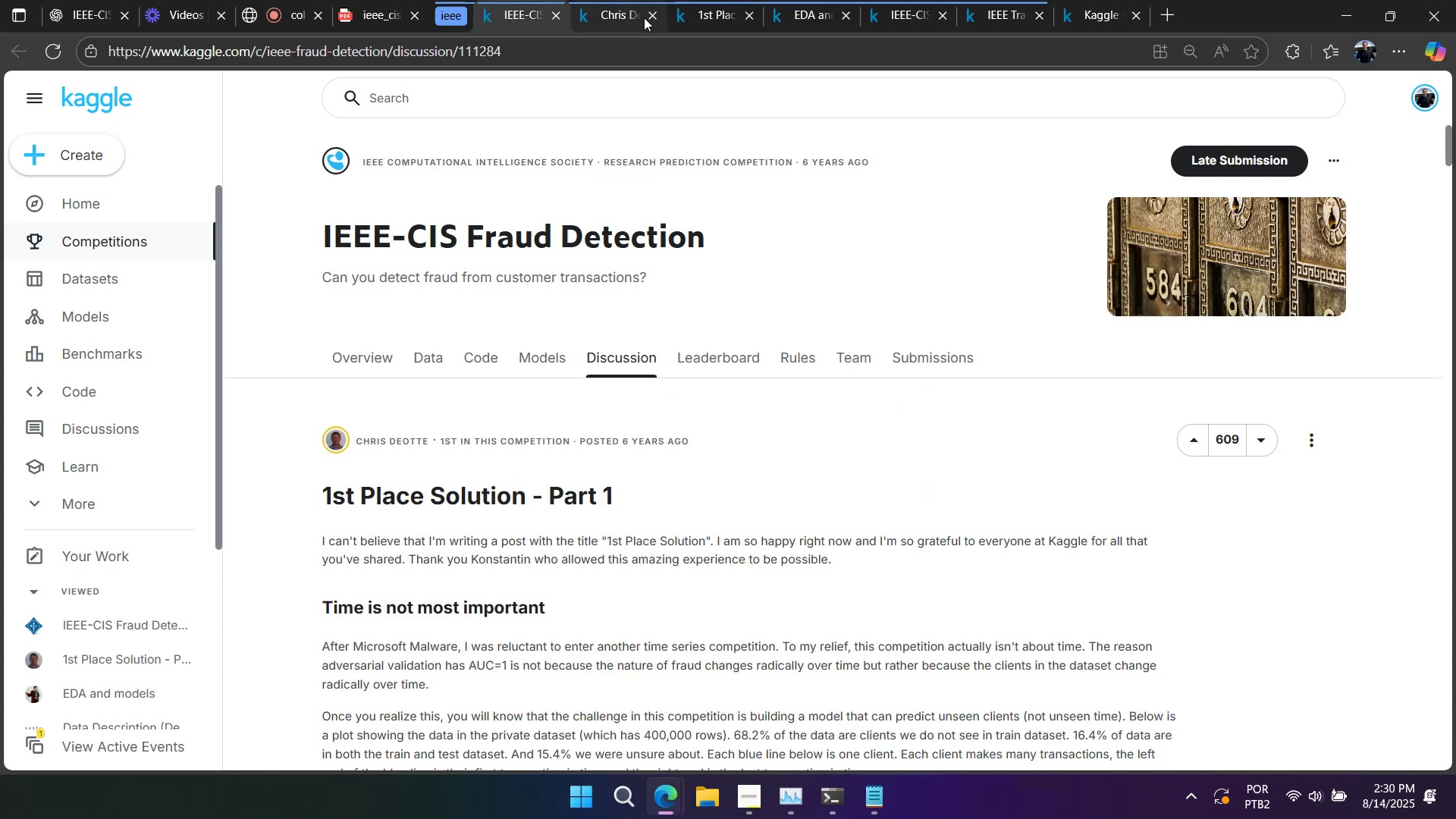 
left_click([651, 15])
 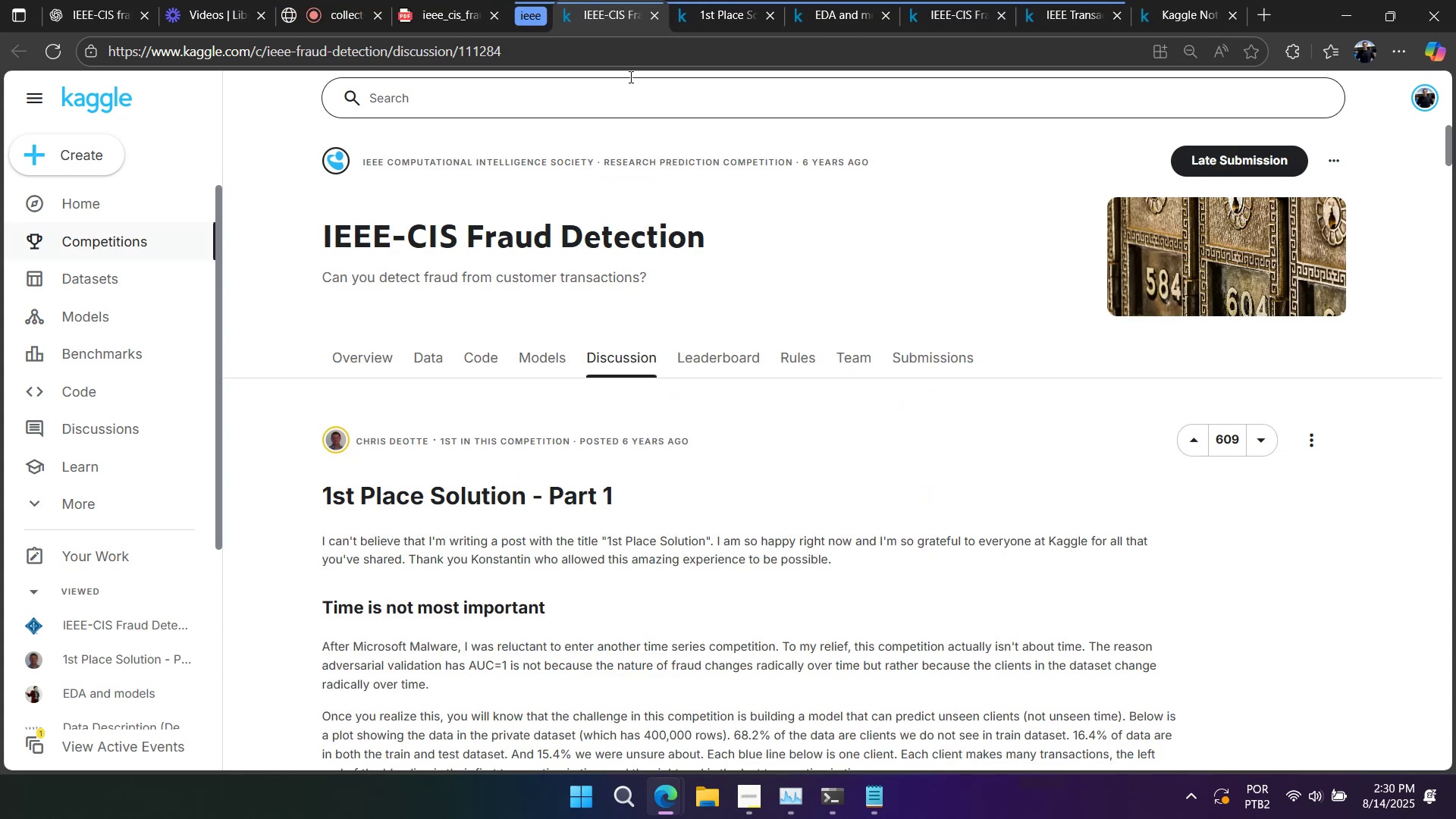 
scroll: coordinate [756, 312], scroll_direction: down, amount: 3.0
 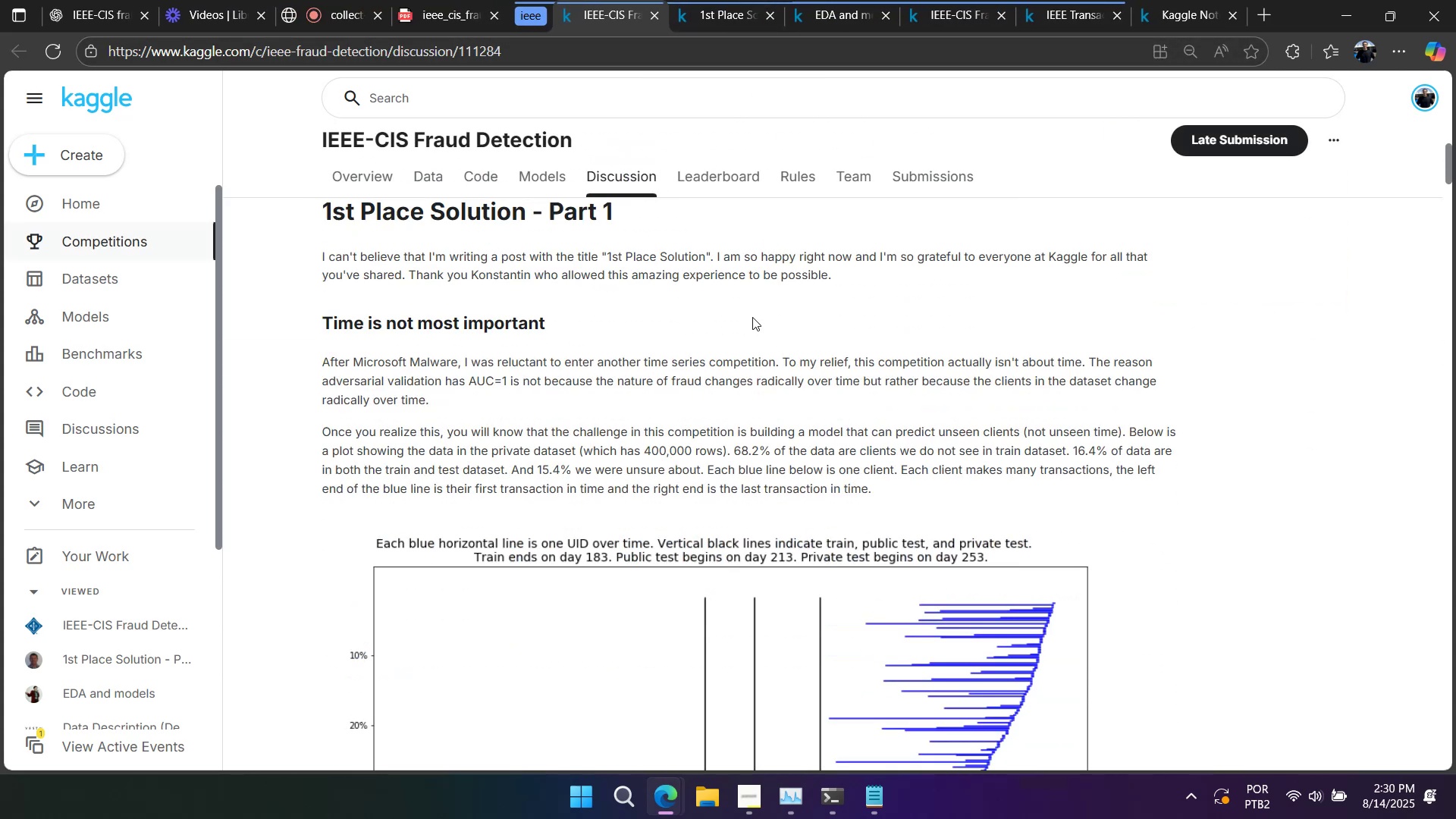 
right_click([792, 322])
 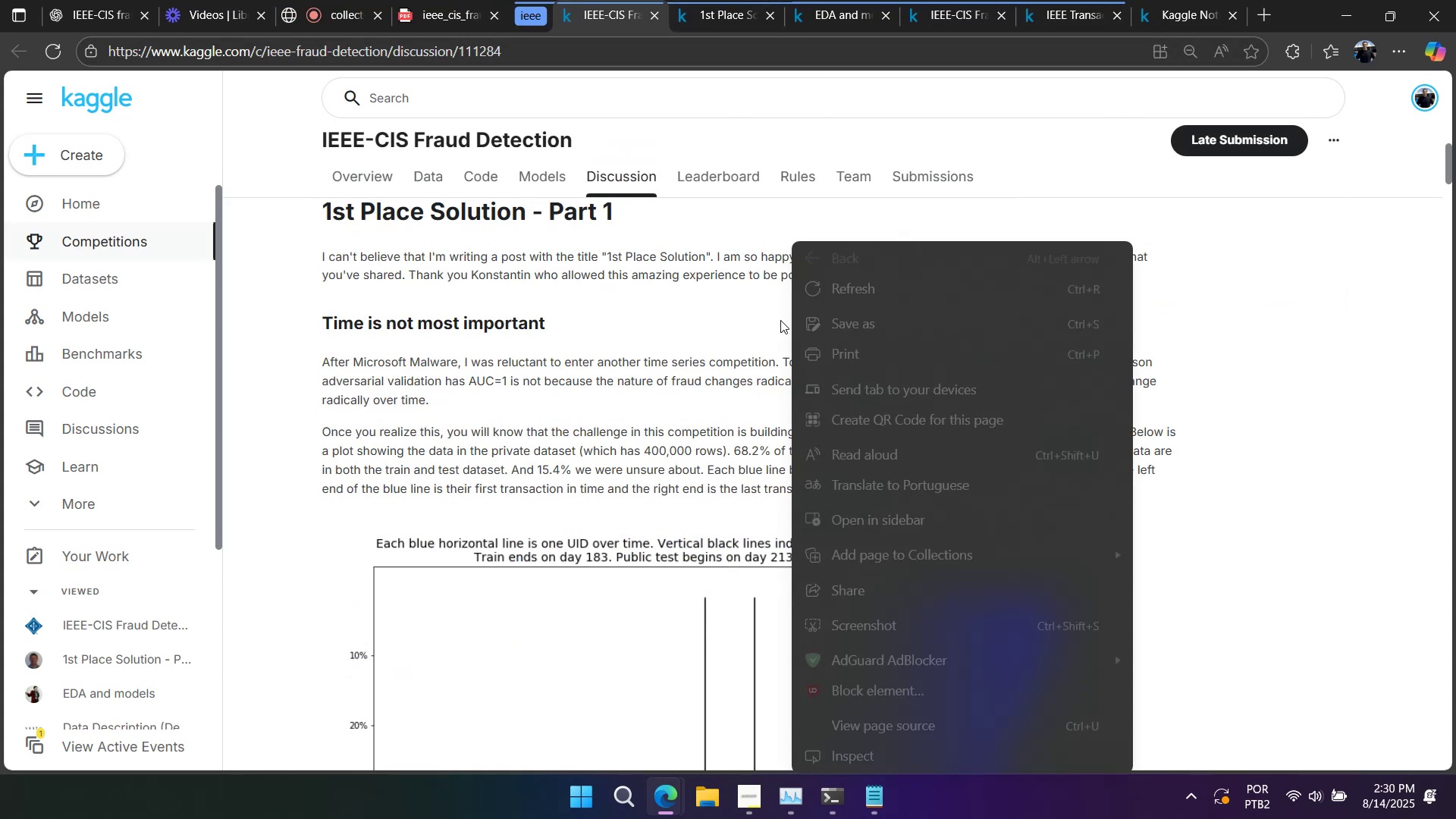 
left_click([748, 305])
 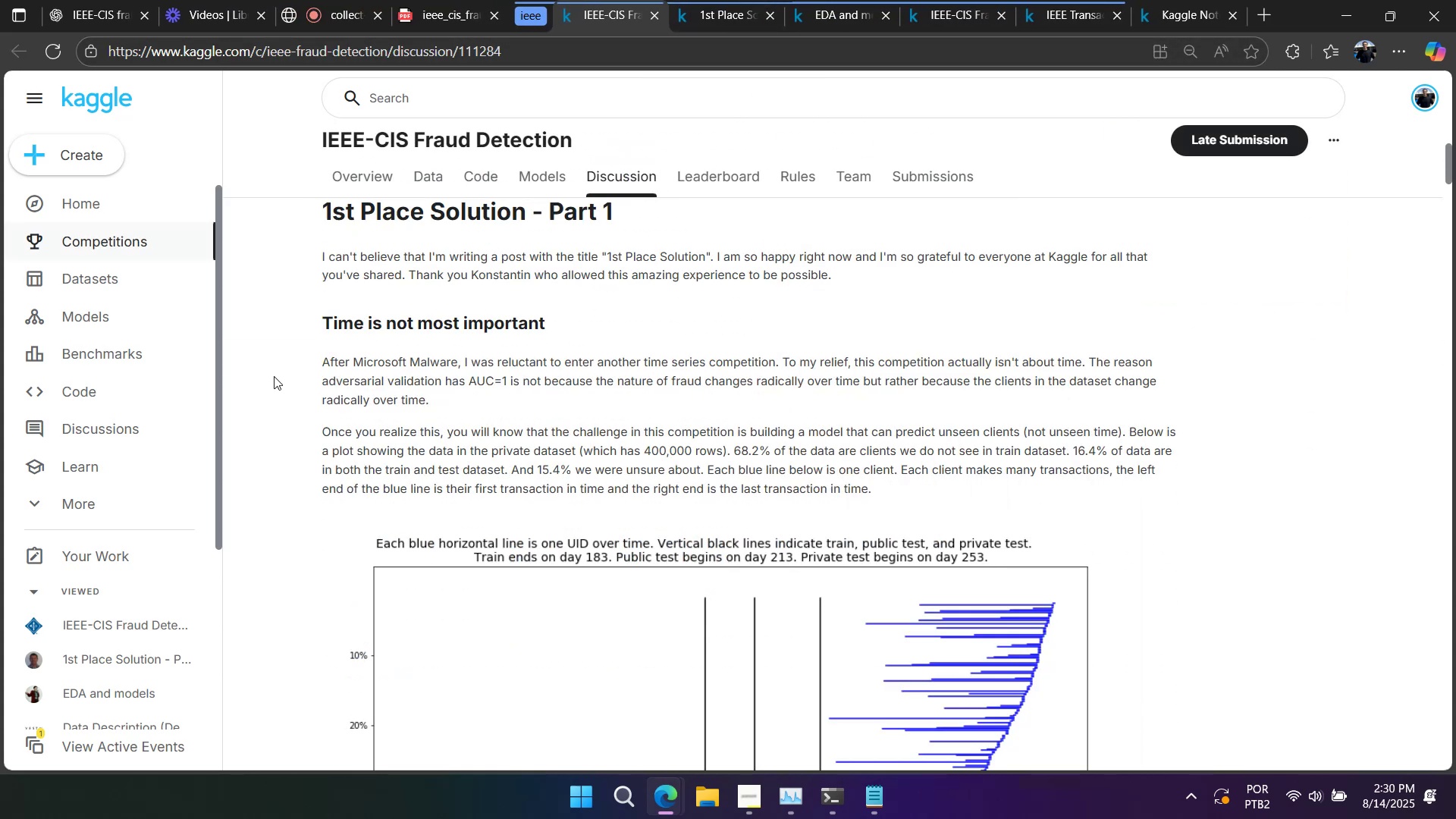 
left_click_drag(start_coordinate=[326, 359], to_coordinate=[662, 400])
 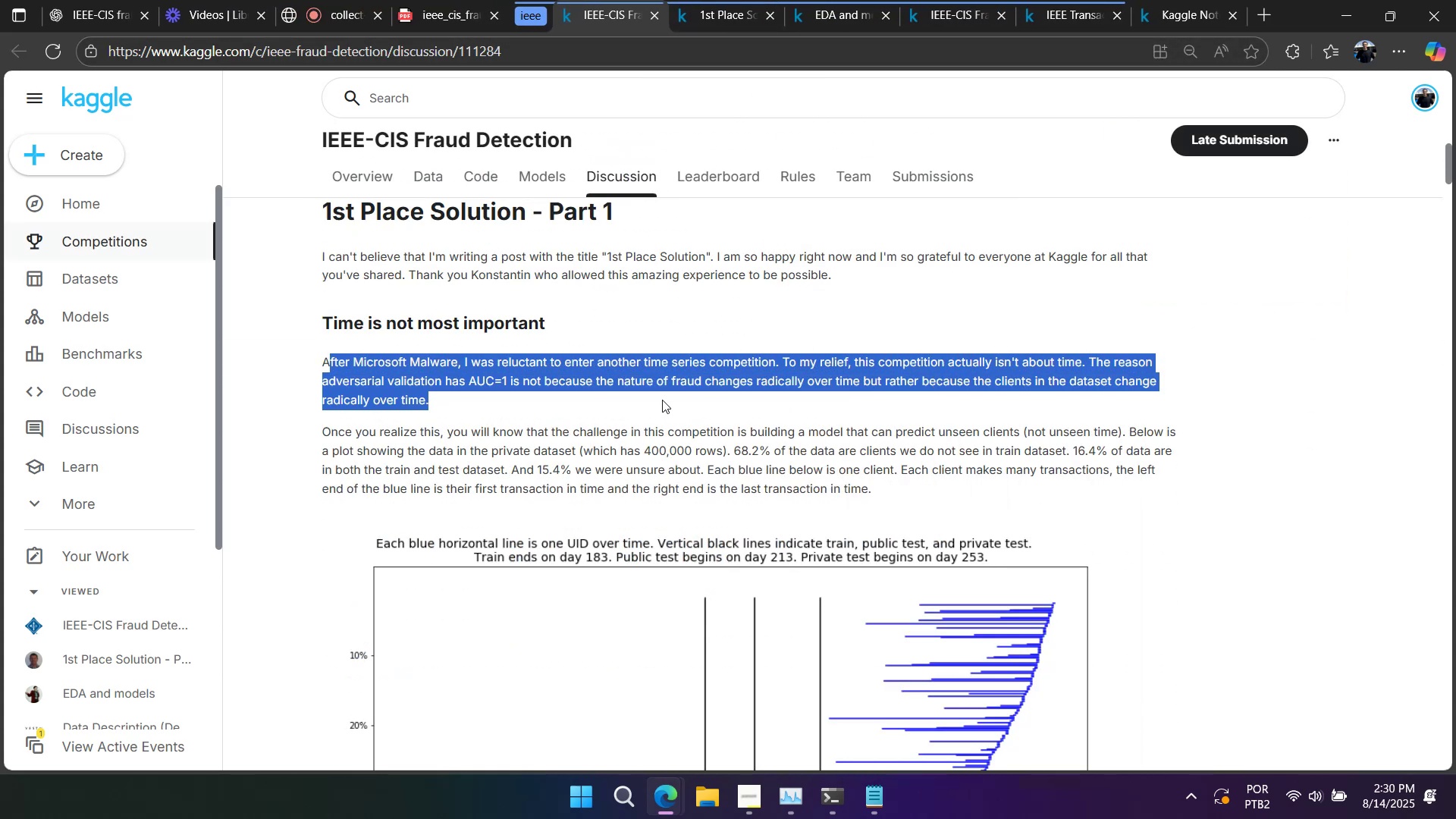 
left_click([657, 401])
 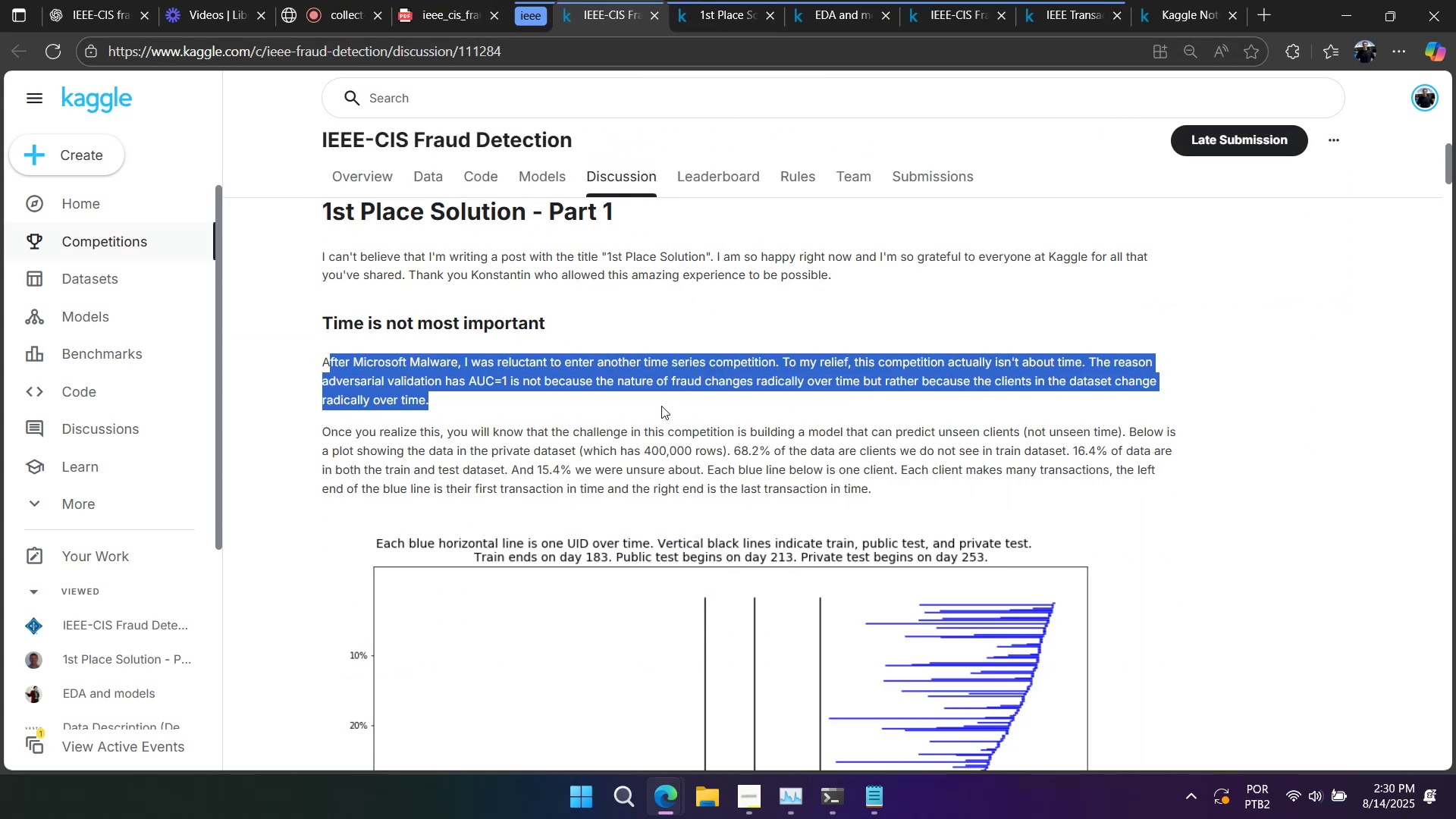 
triple_click([572, 386])
 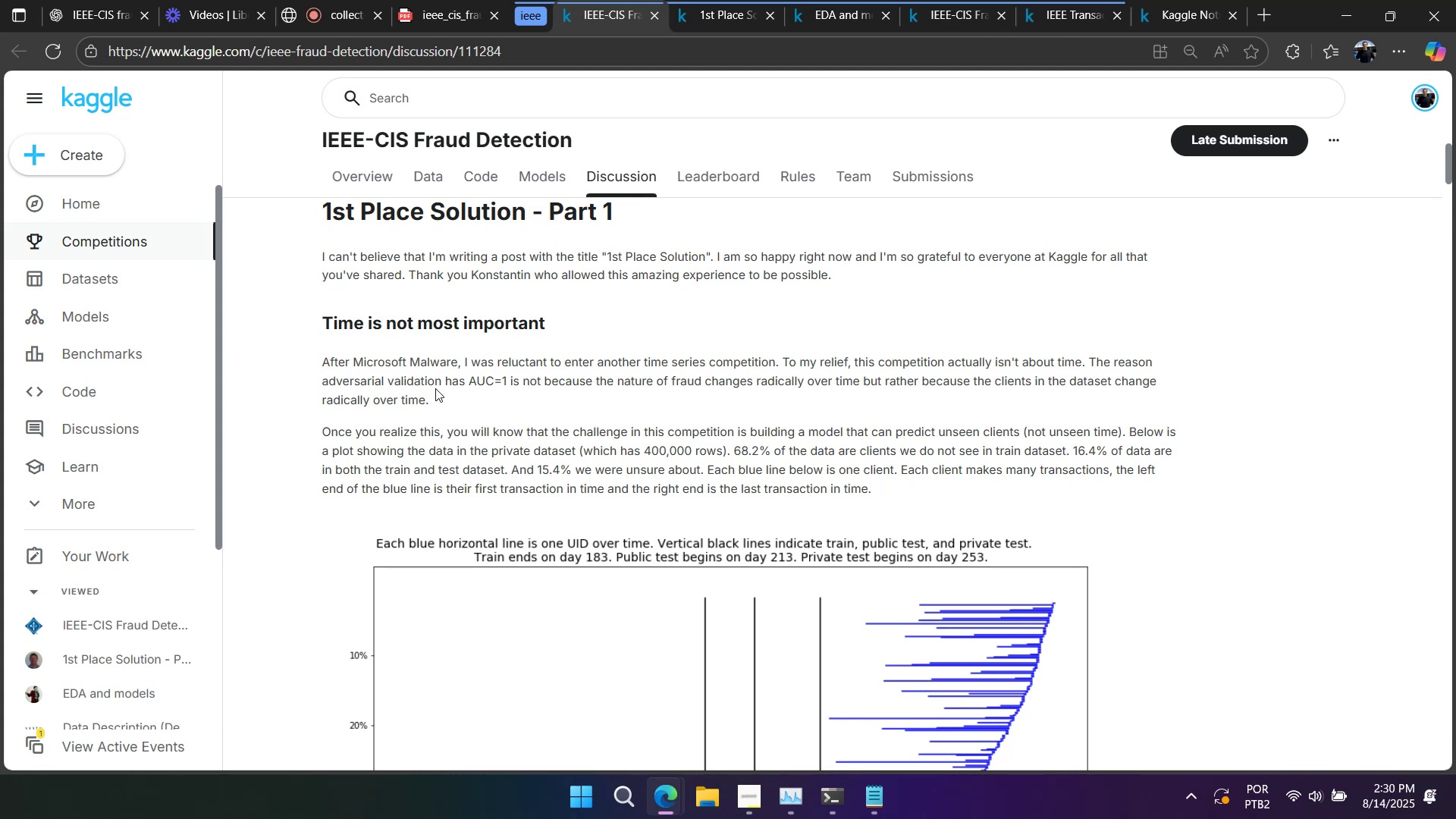 
left_click_drag(start_coordinate=[457, 384], to_coordinate=[963, 384])
 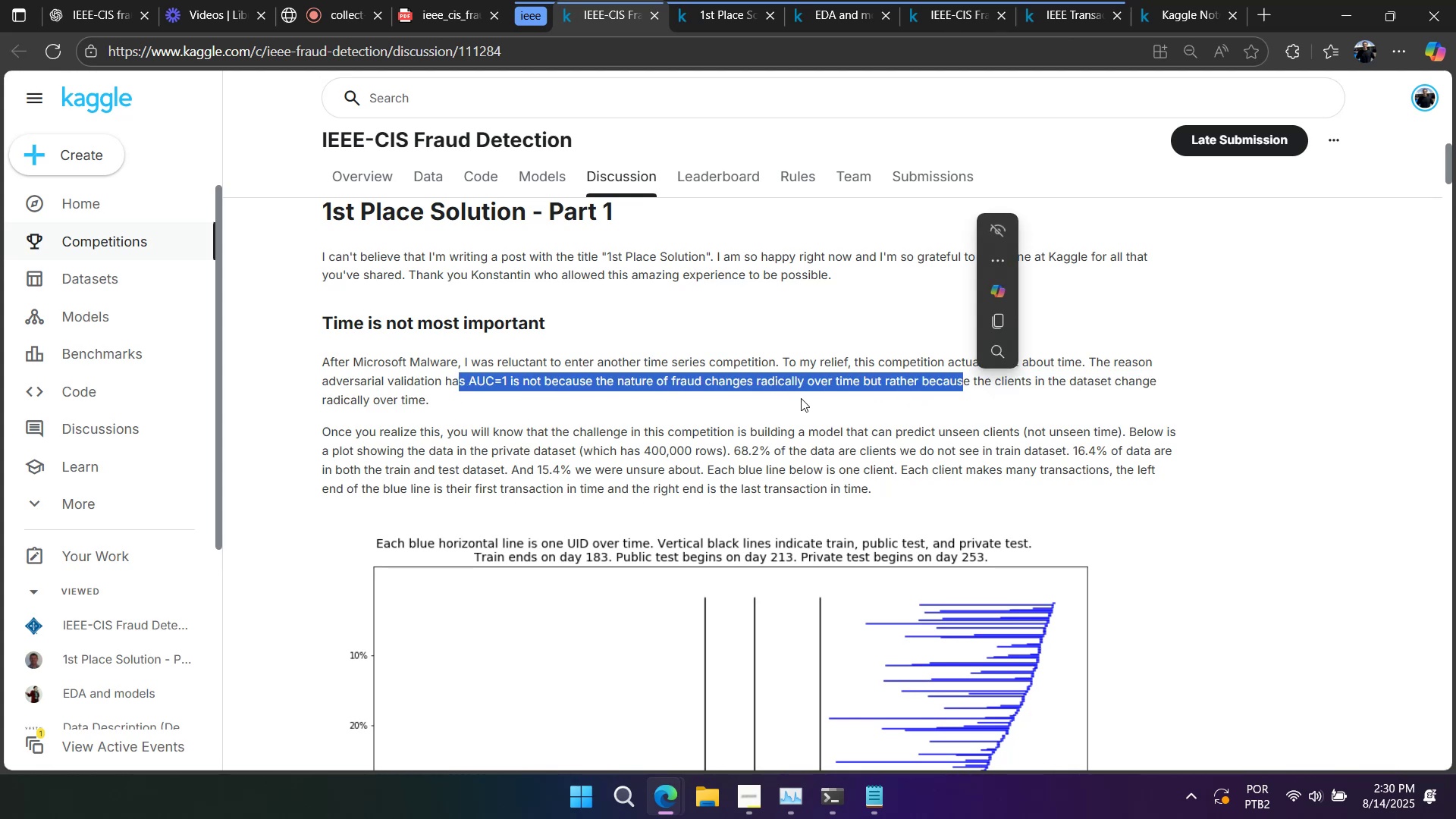 
left_click([761, 407])
 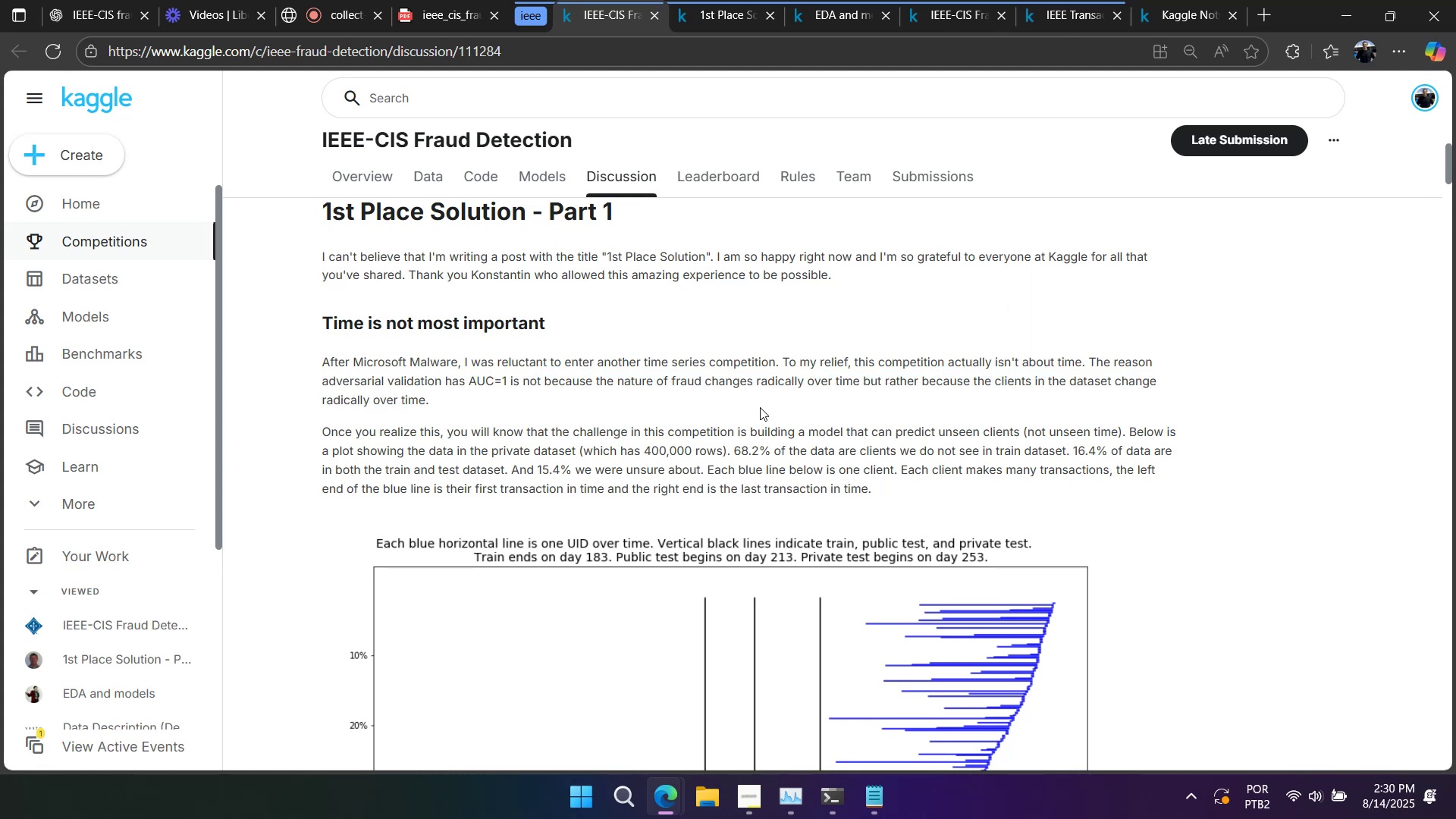 
scroll: coordinate [742, 414], scroll_direction: down, amount: 2.0
 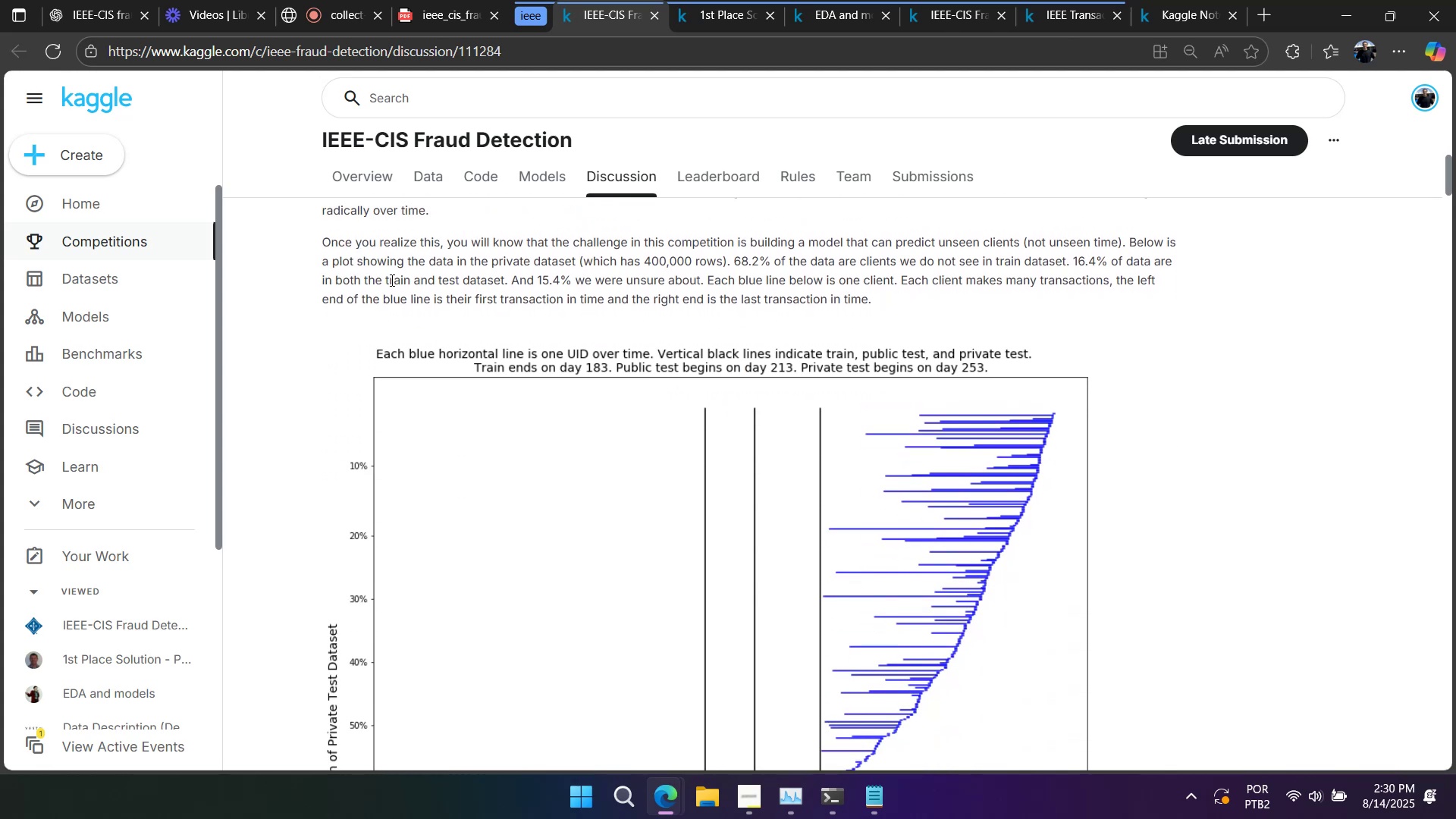 
left_click_drag(start_coordinate=[317, 252], to_coordinate=[855, 268])
 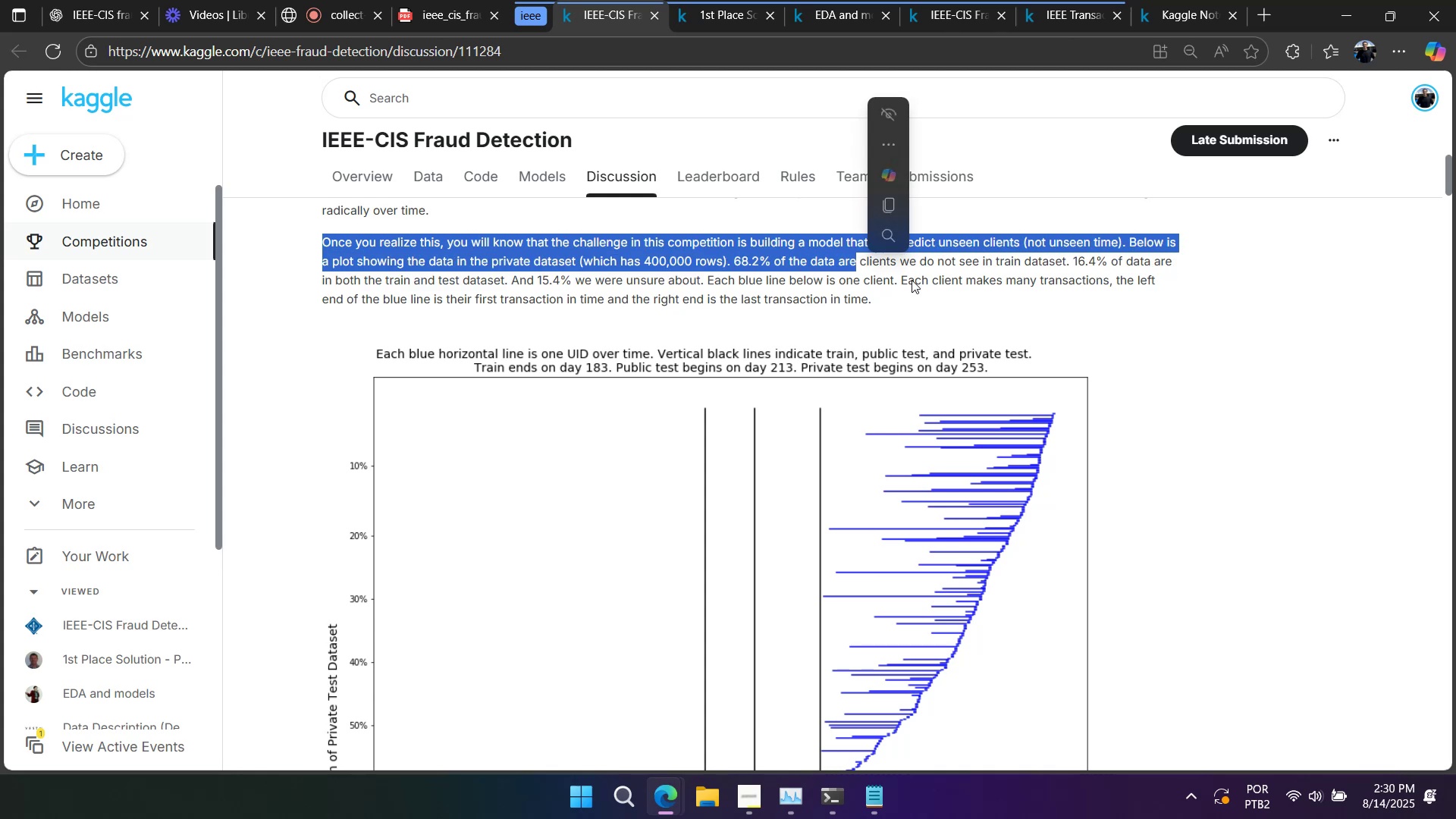 
left_click([912, 280])
 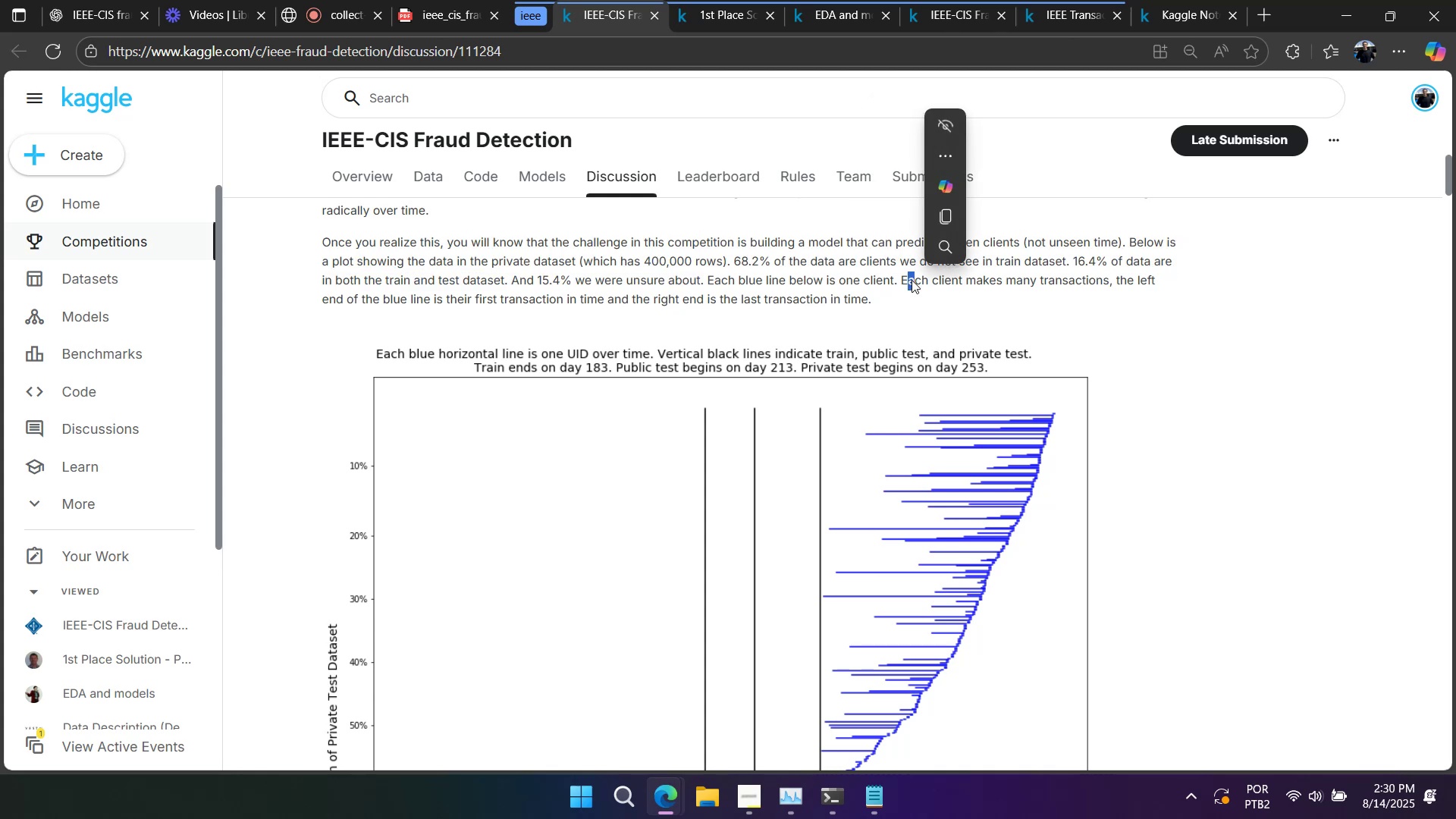 
right_click([915, 280])
 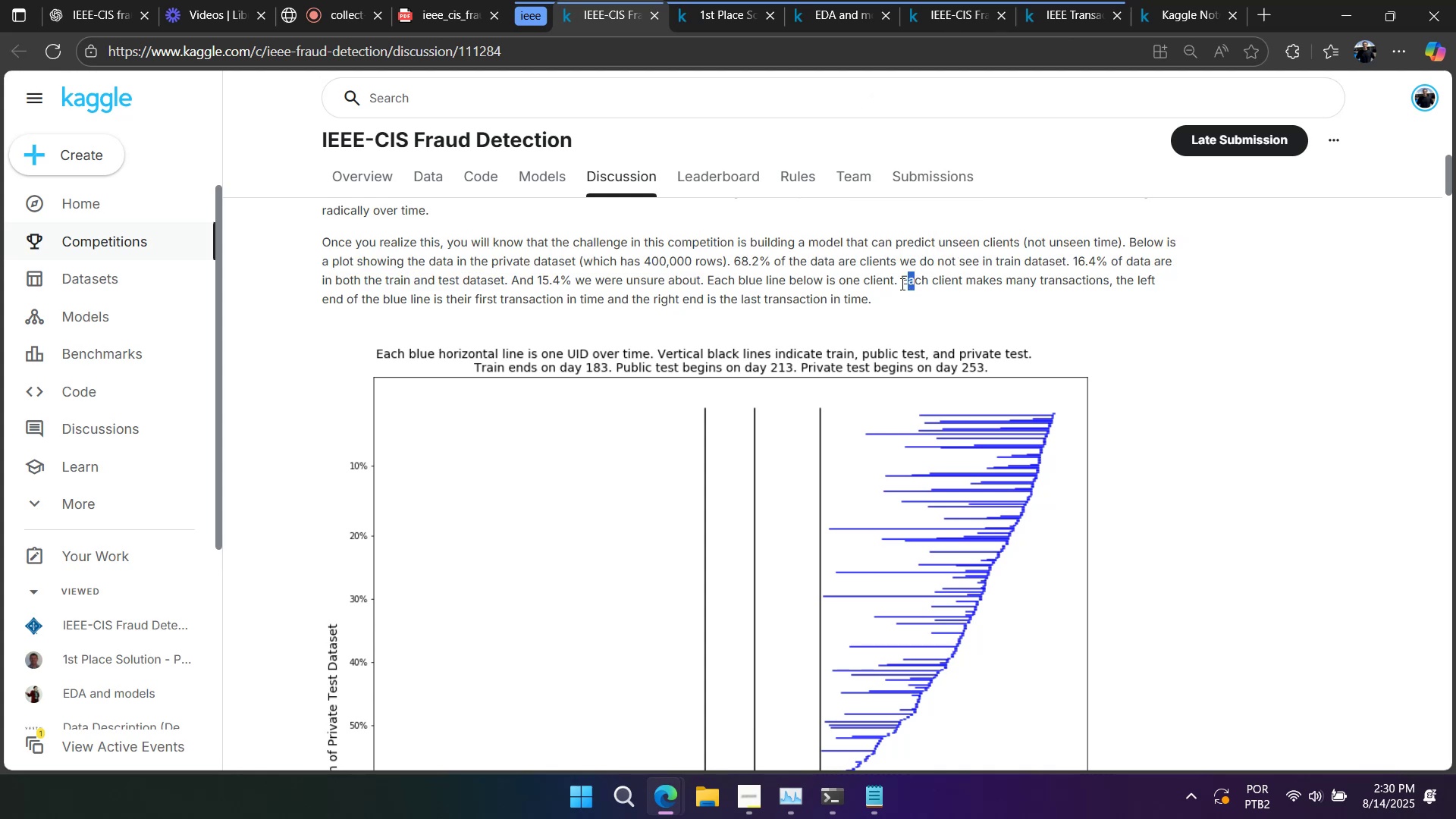 
left_click([886, 285])
 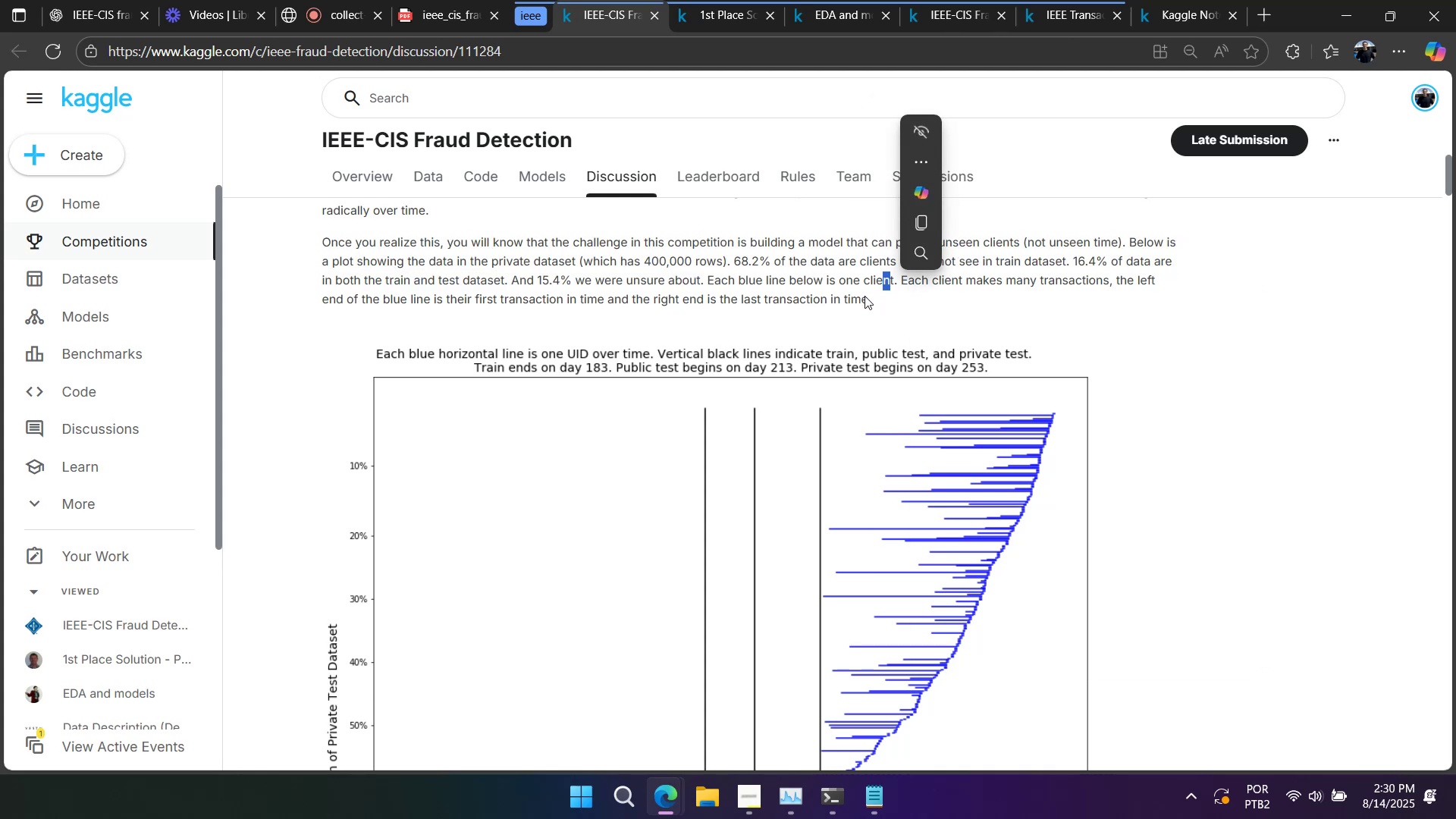 
scroll: coordinate [858, 296], scroll_direction: down, amount: 1.0
 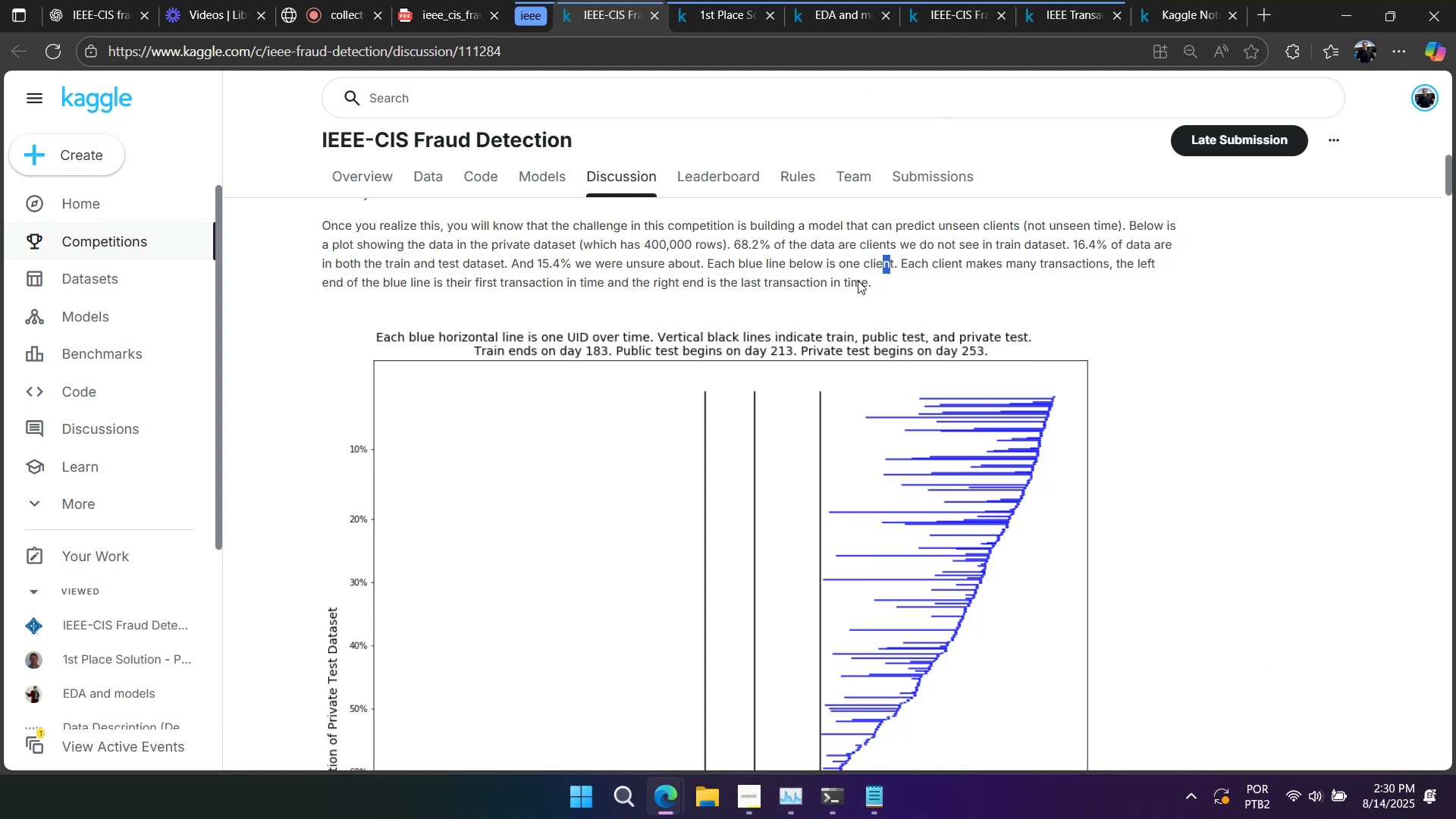 
left_click([853, 271])
 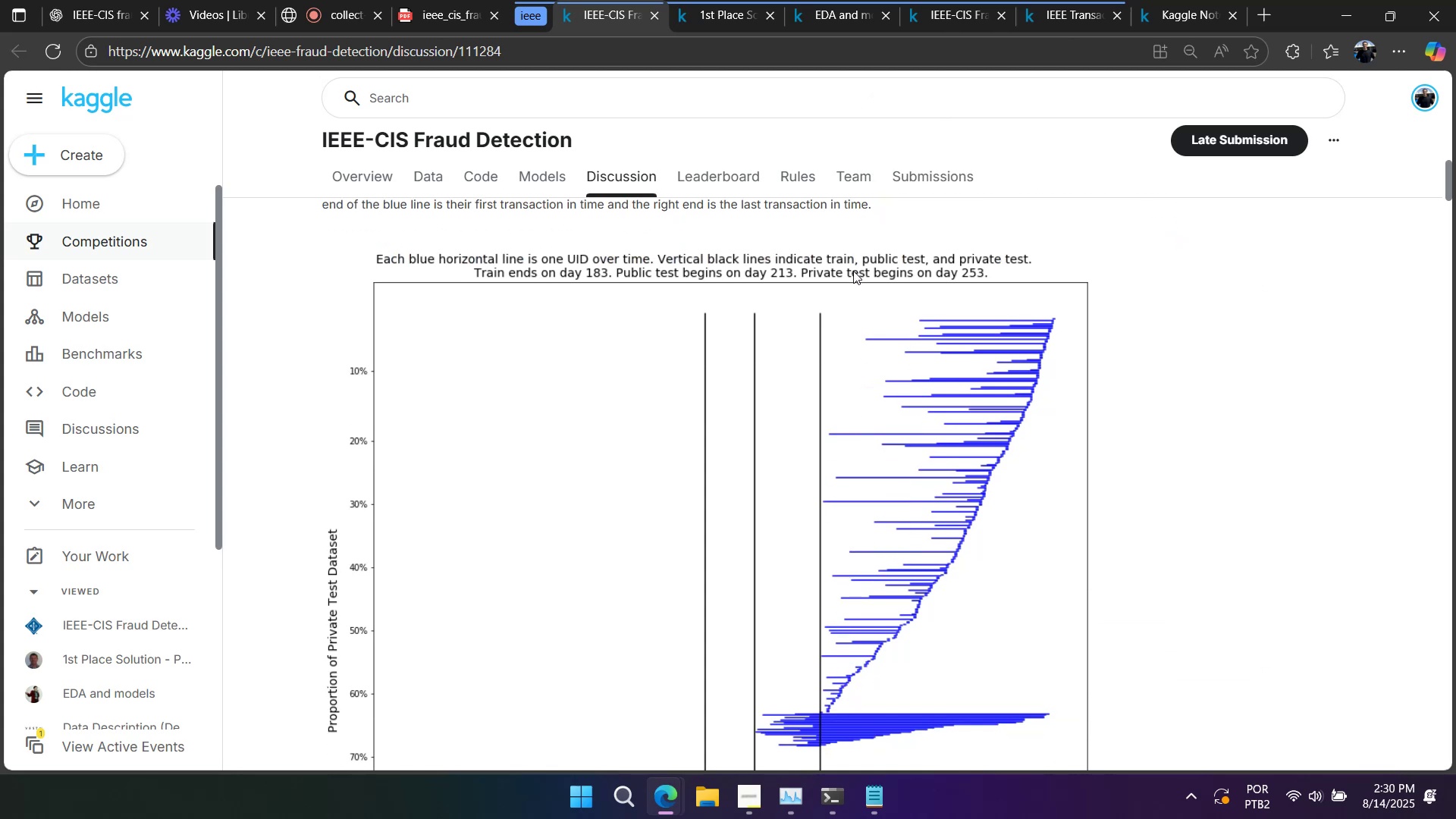 
scroll: coordinate [853, 271], scroll_direction: up, amount: 1.0
 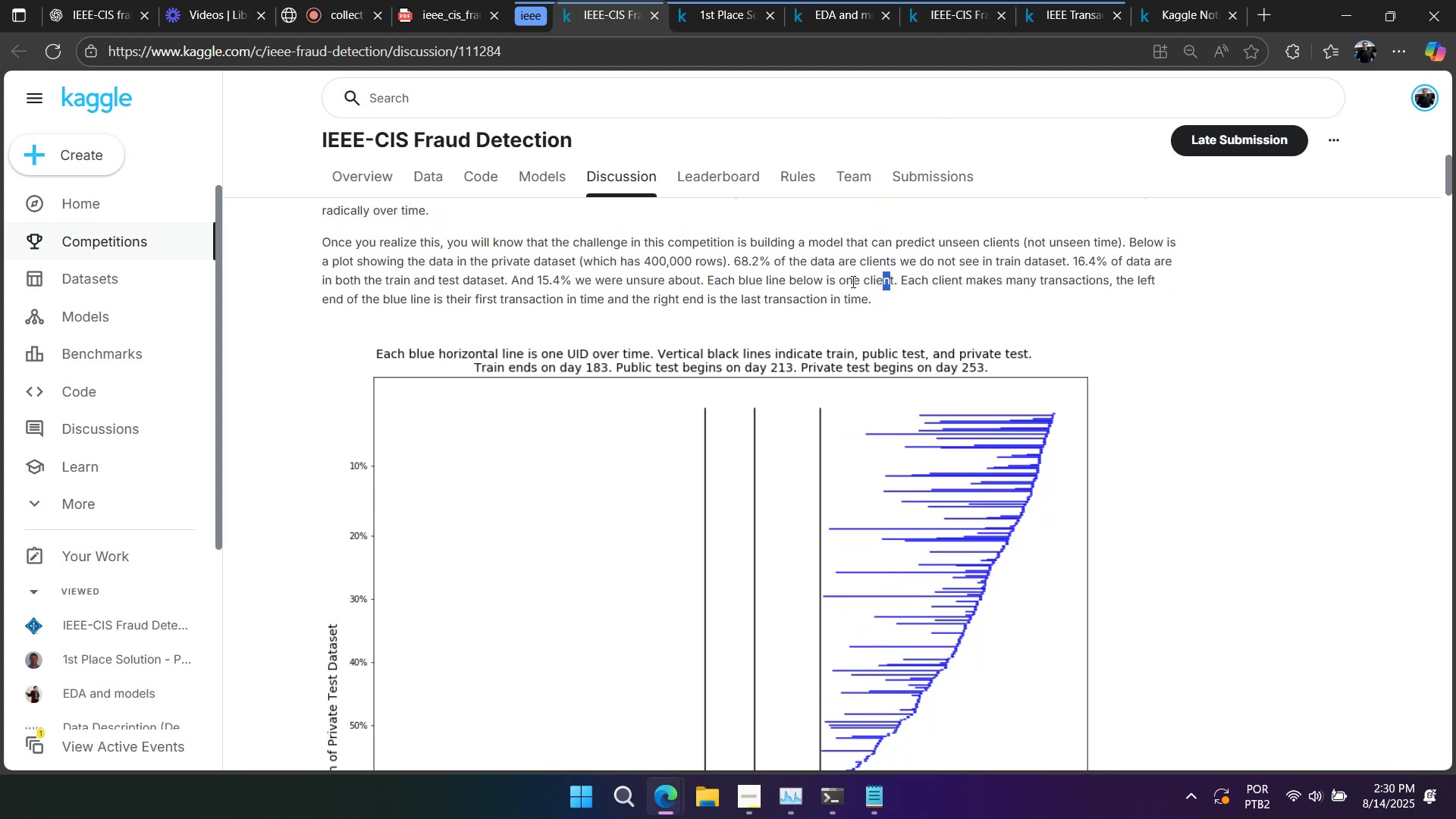 
left_click([883, 273])
 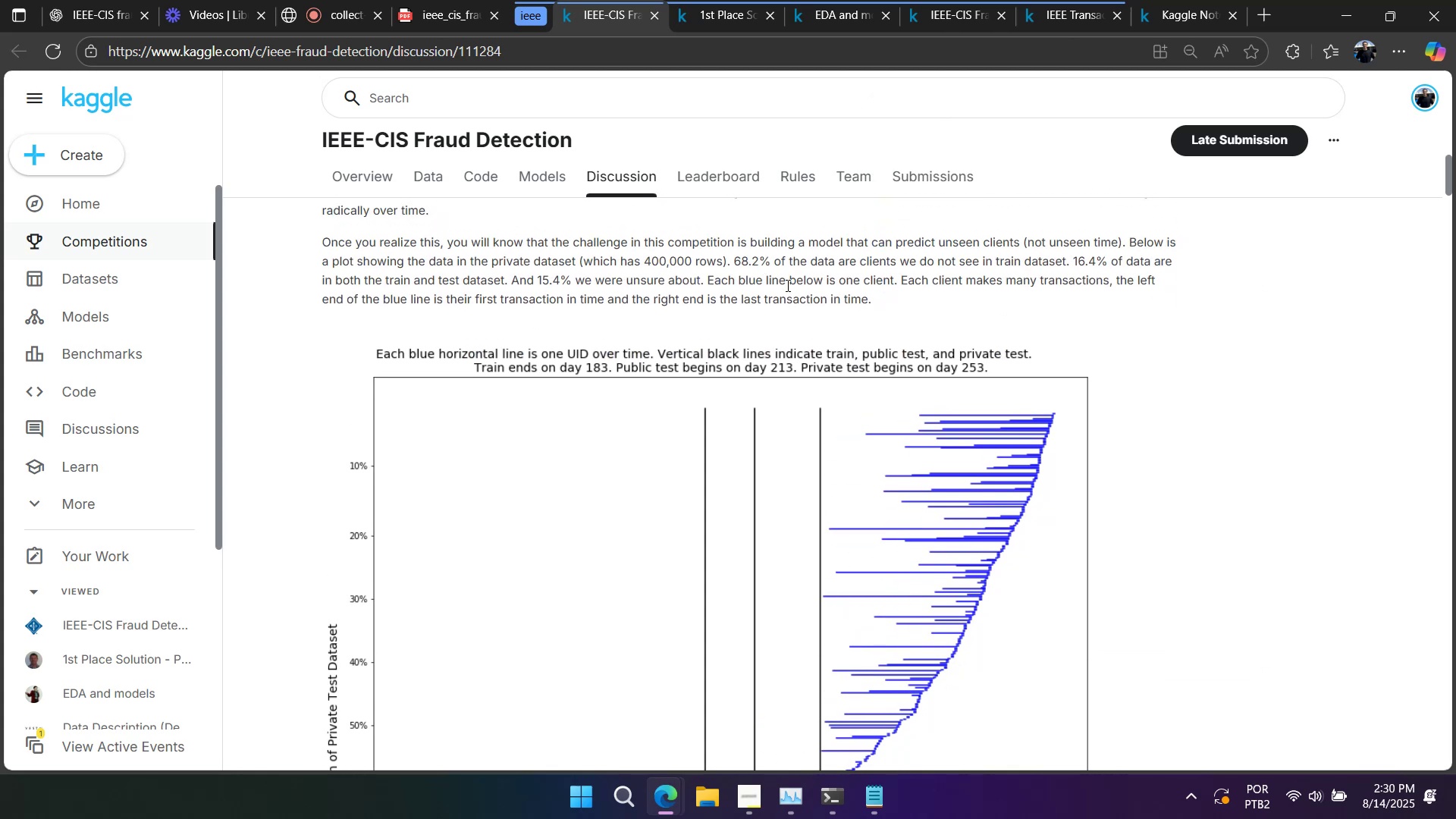 
scroll: coordinate [678, 330], scroll_direction: down, amount: 1.0
 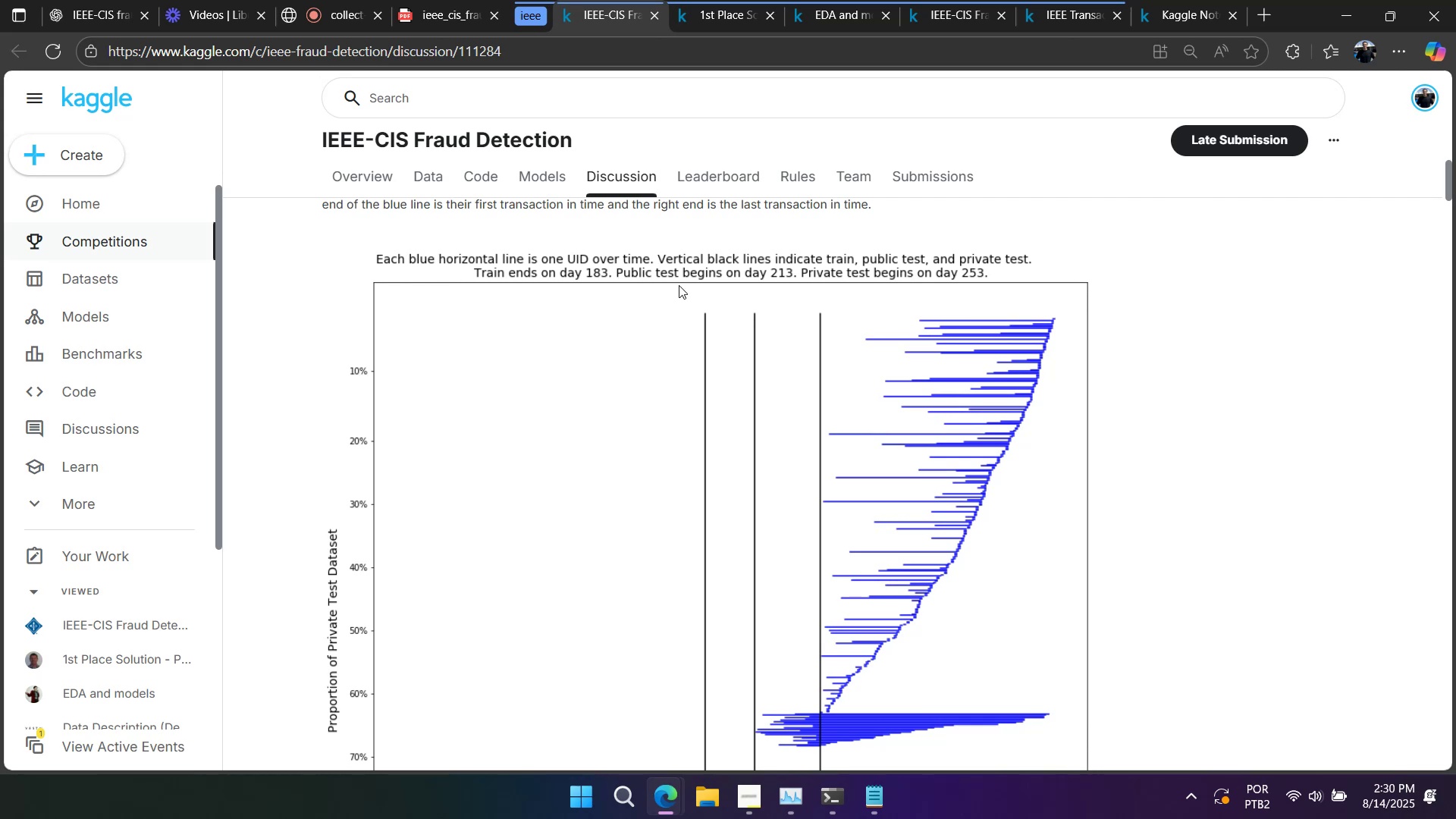 
scroll: coordinate [769, 302], scroll_direction: none, amount: 0.0
 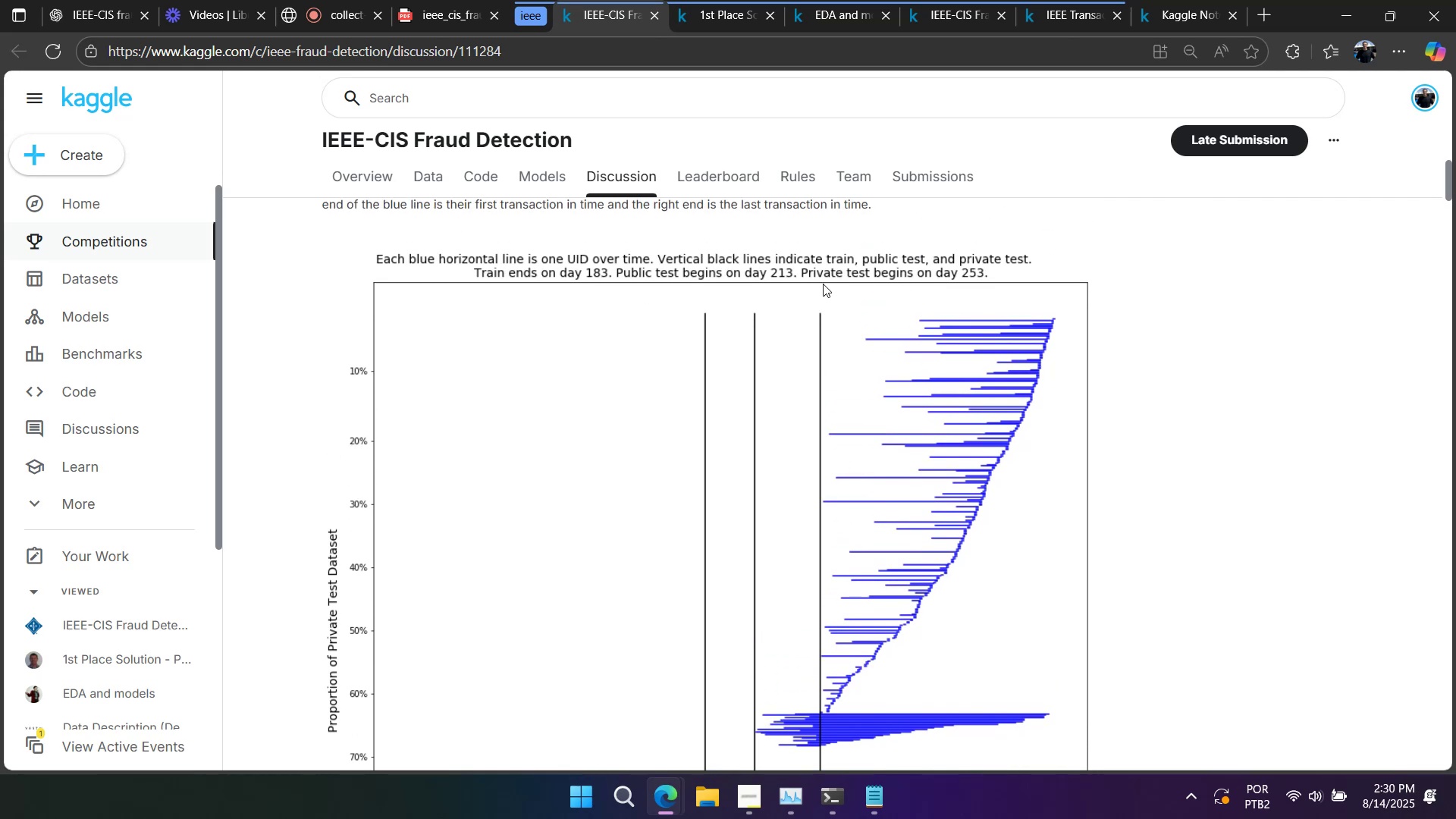 
scroll: coordinate [814, 308], scroll_direction: down, amount: 4.0
 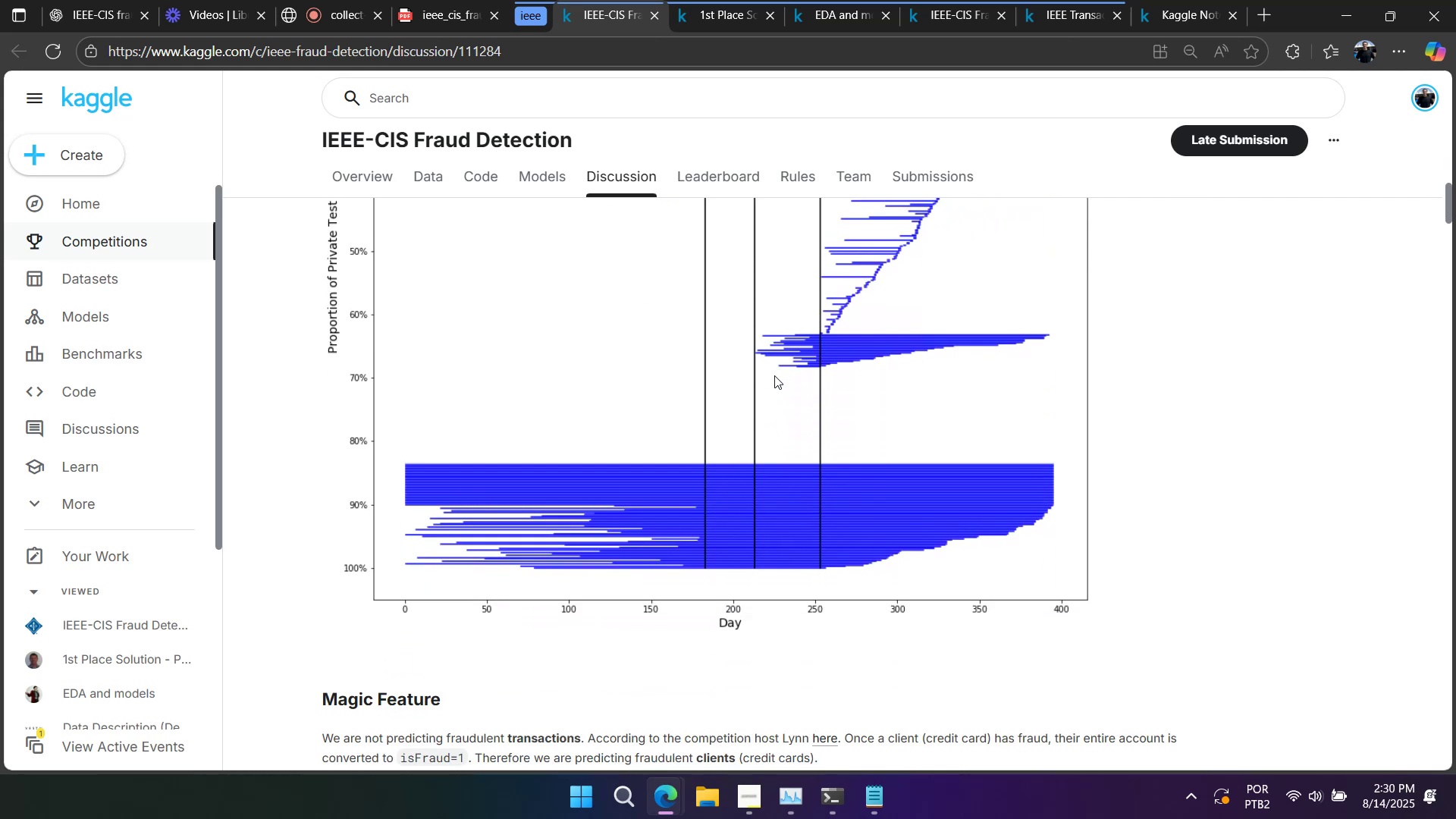 
scroll: coordinate [764, 392], scroll_direction: up, amount: 4.0
 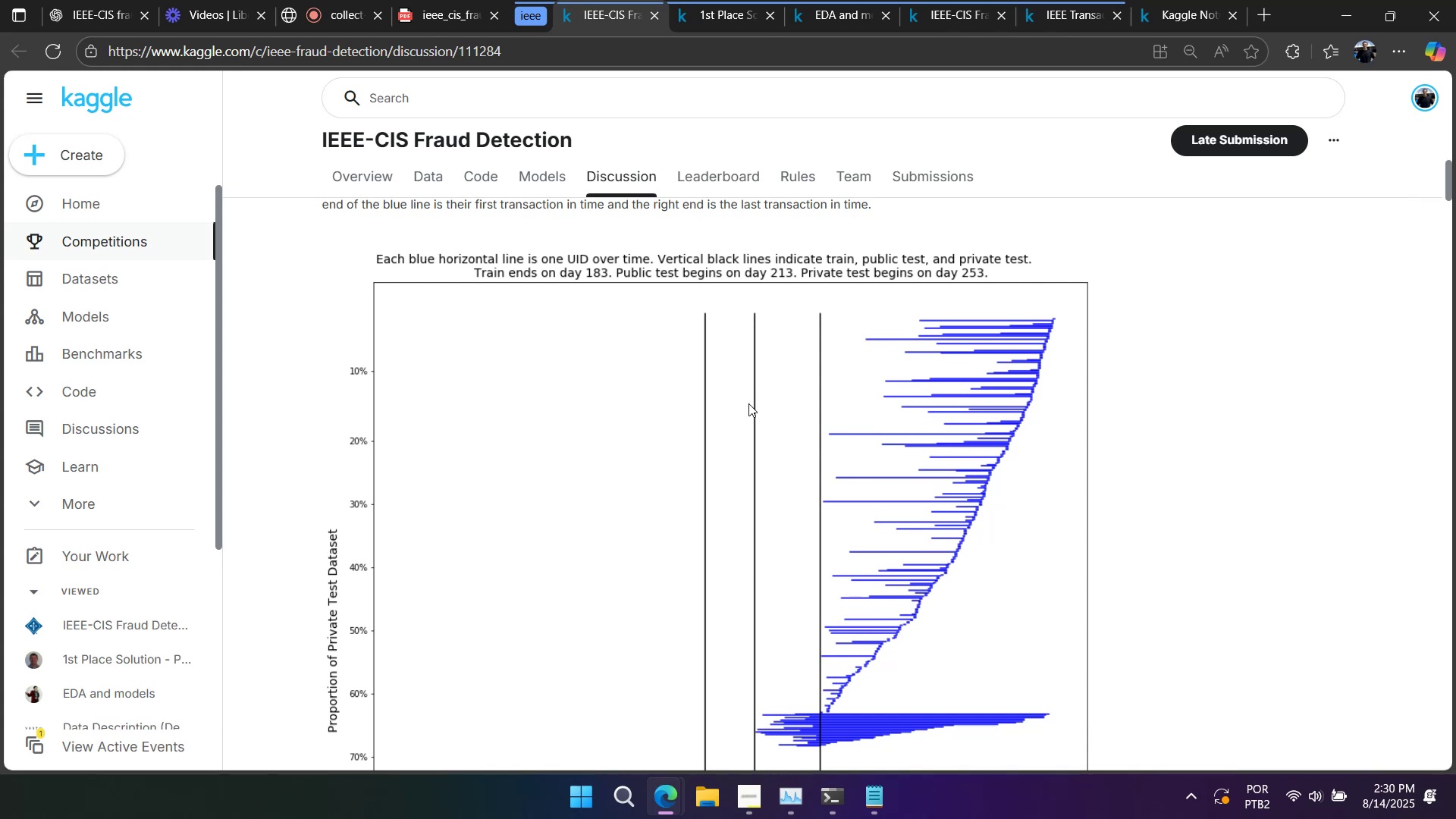 
scroll: coordinate [745, 409], scroll_direction: down, amount: 4.0
 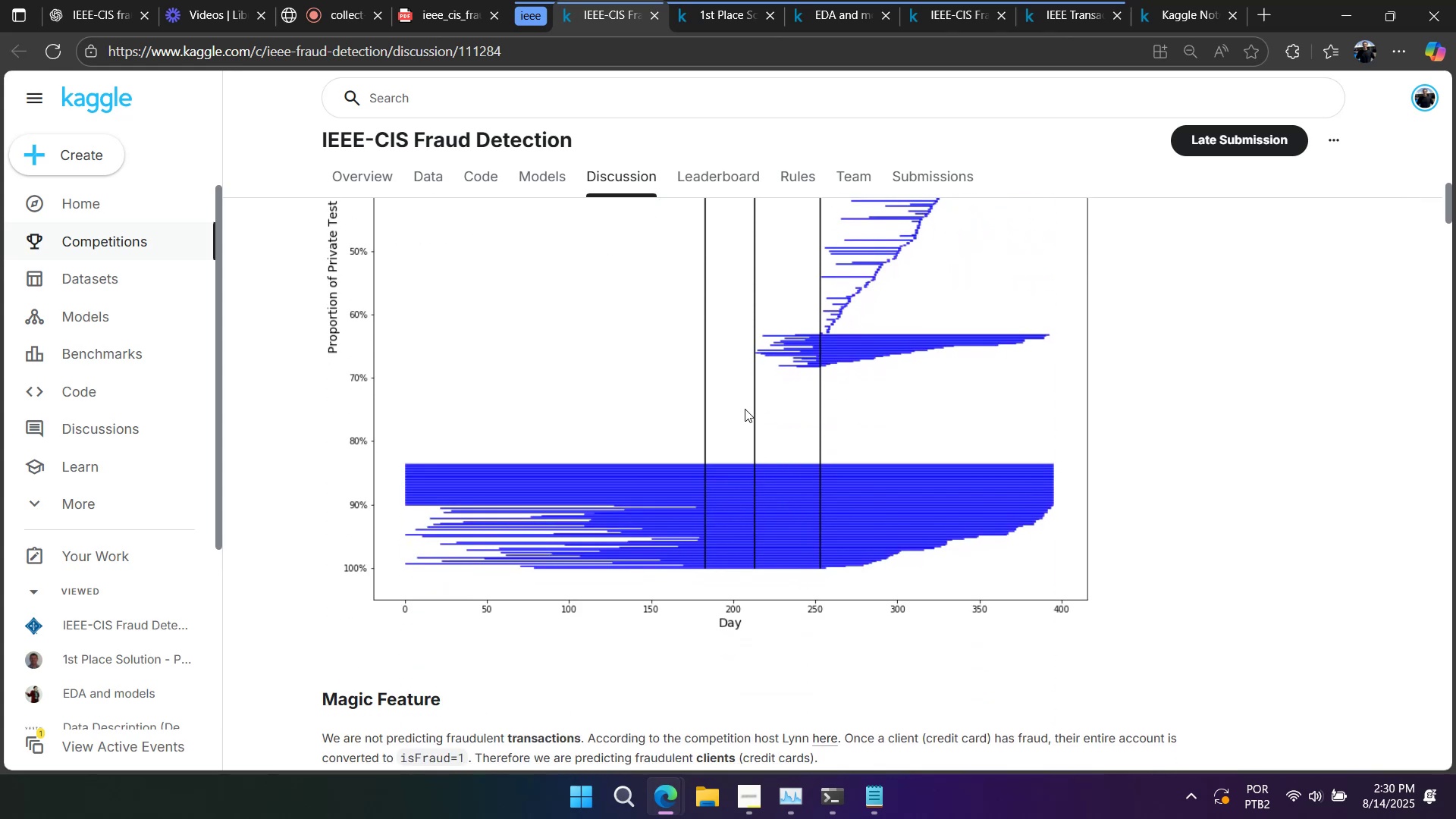 
scroll: coordinate [745, 409], scroll_direction: up, amount: 4.0
 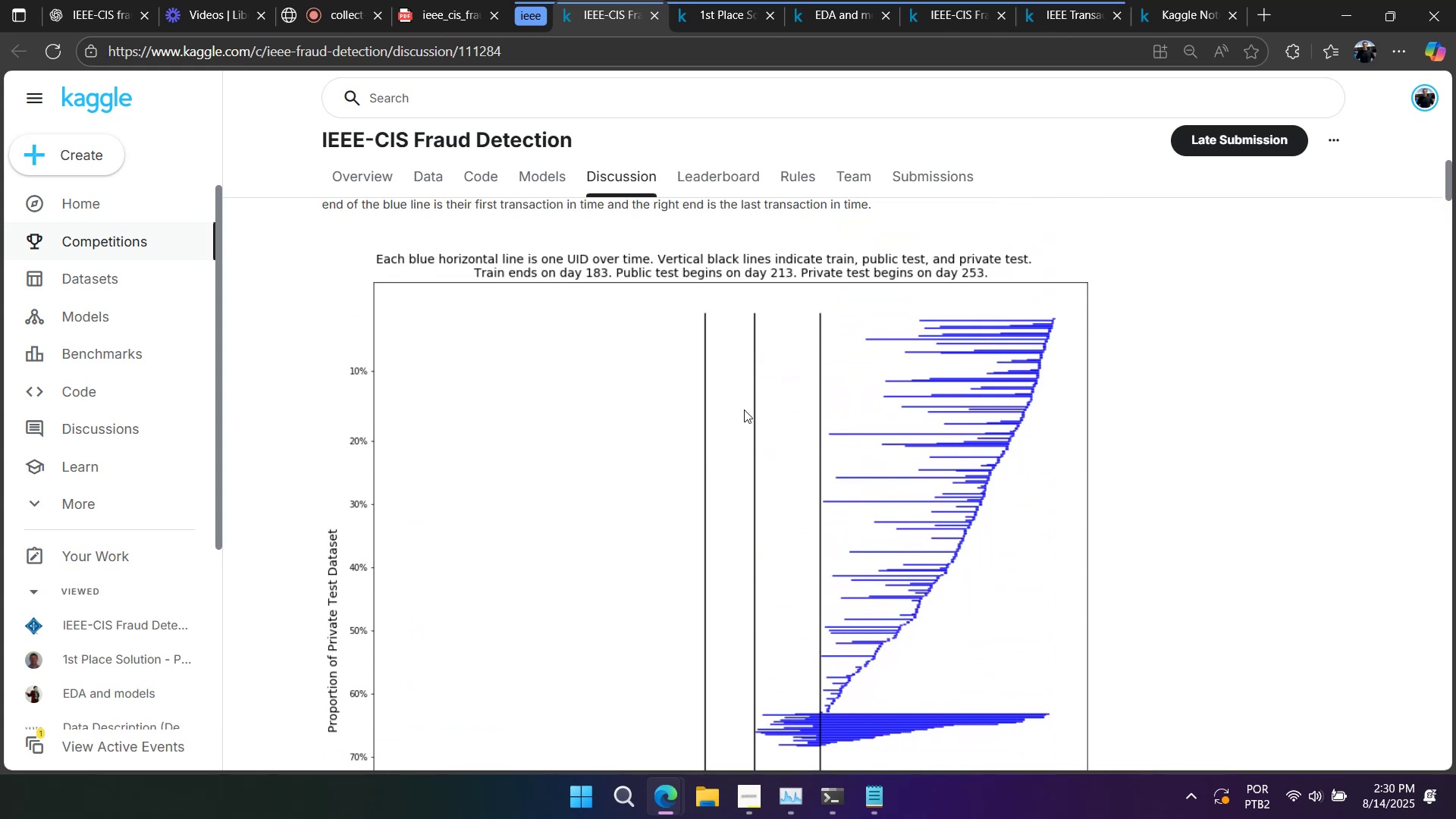 
scroll: coordinate [737, 416], scroll_direction: down, amount: 8.0
 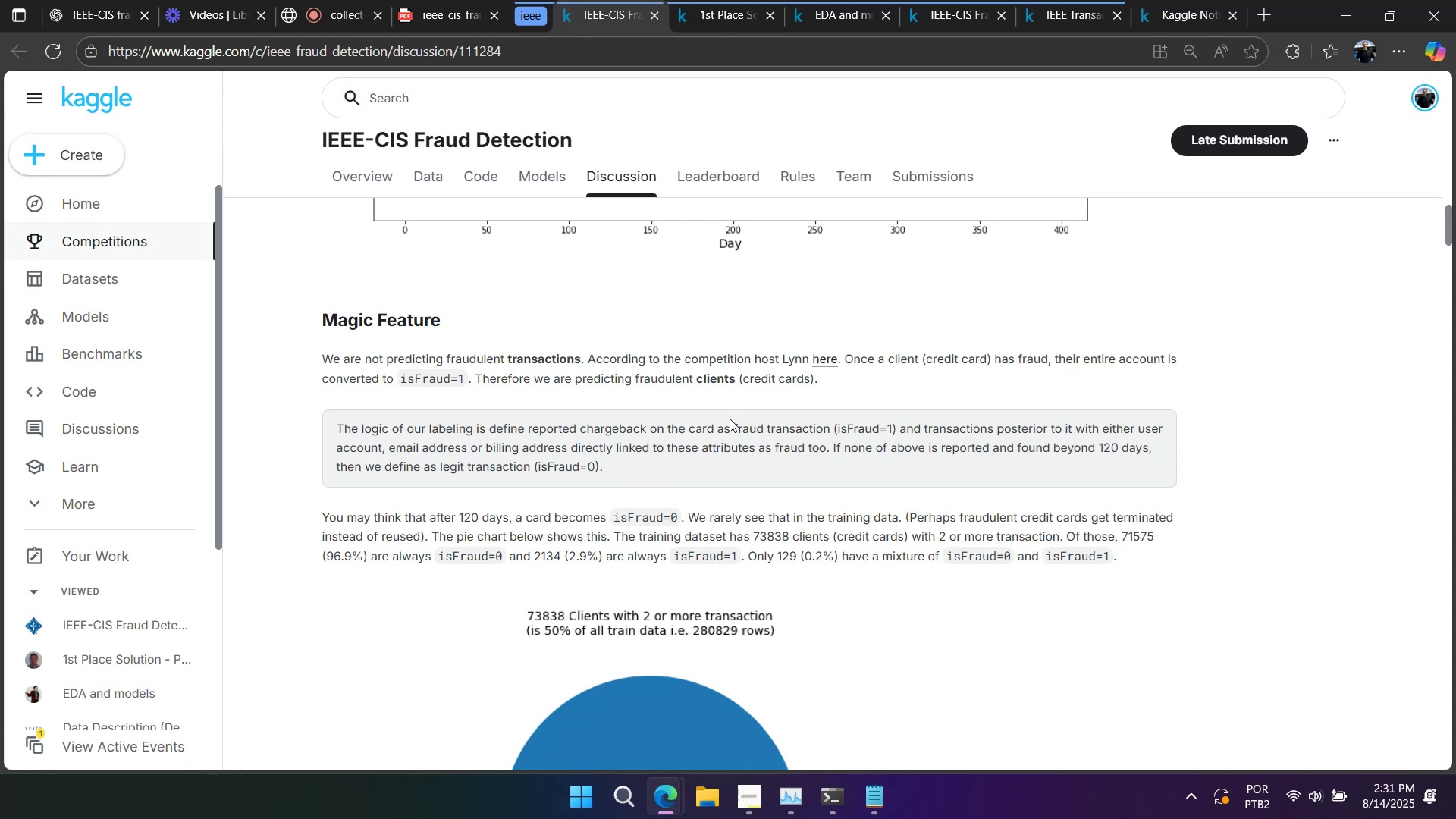 
wait(12.52)
 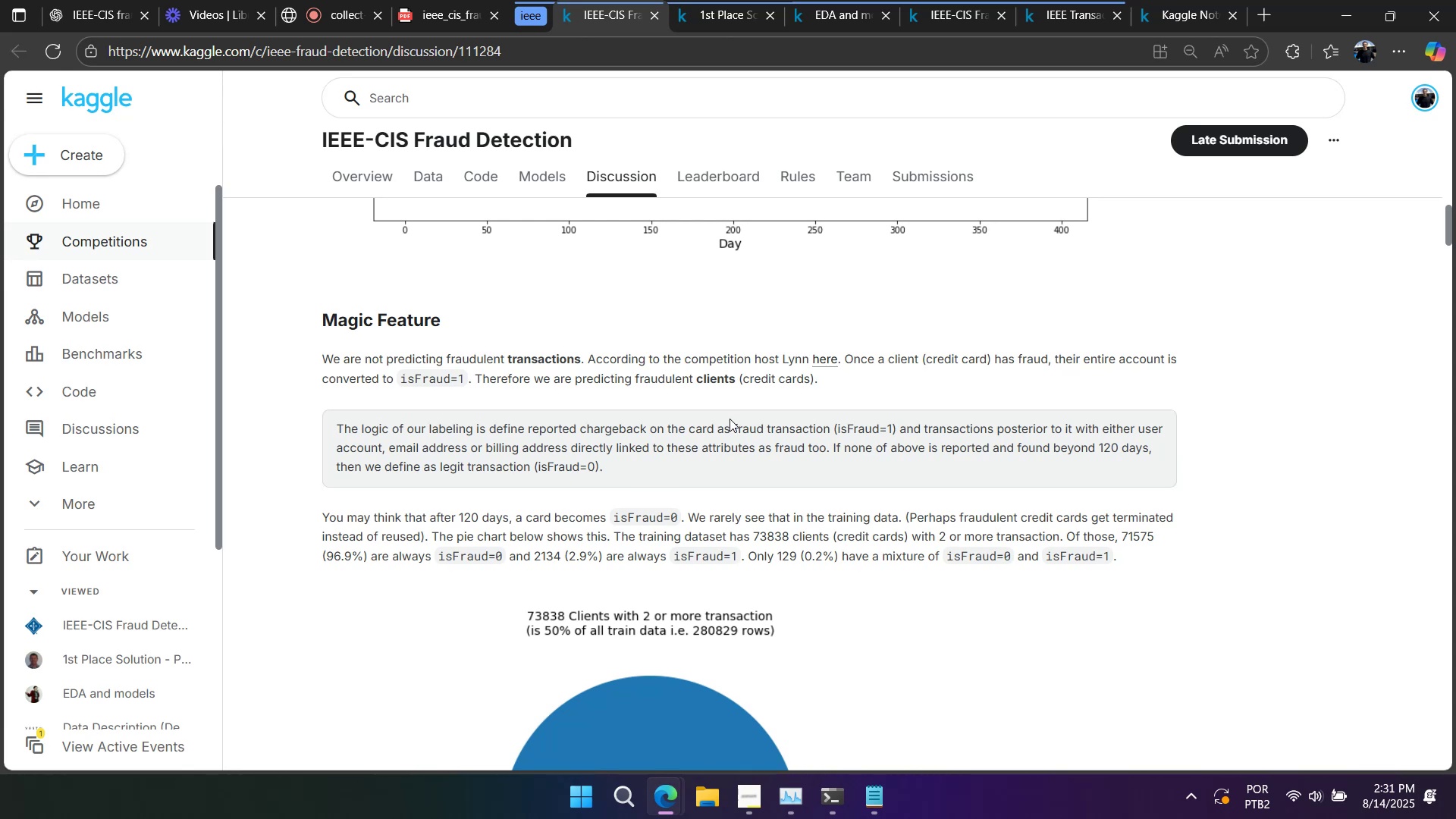 
scroll: coordinate [726, 421], scroll_direction: down, amount: 1.0
 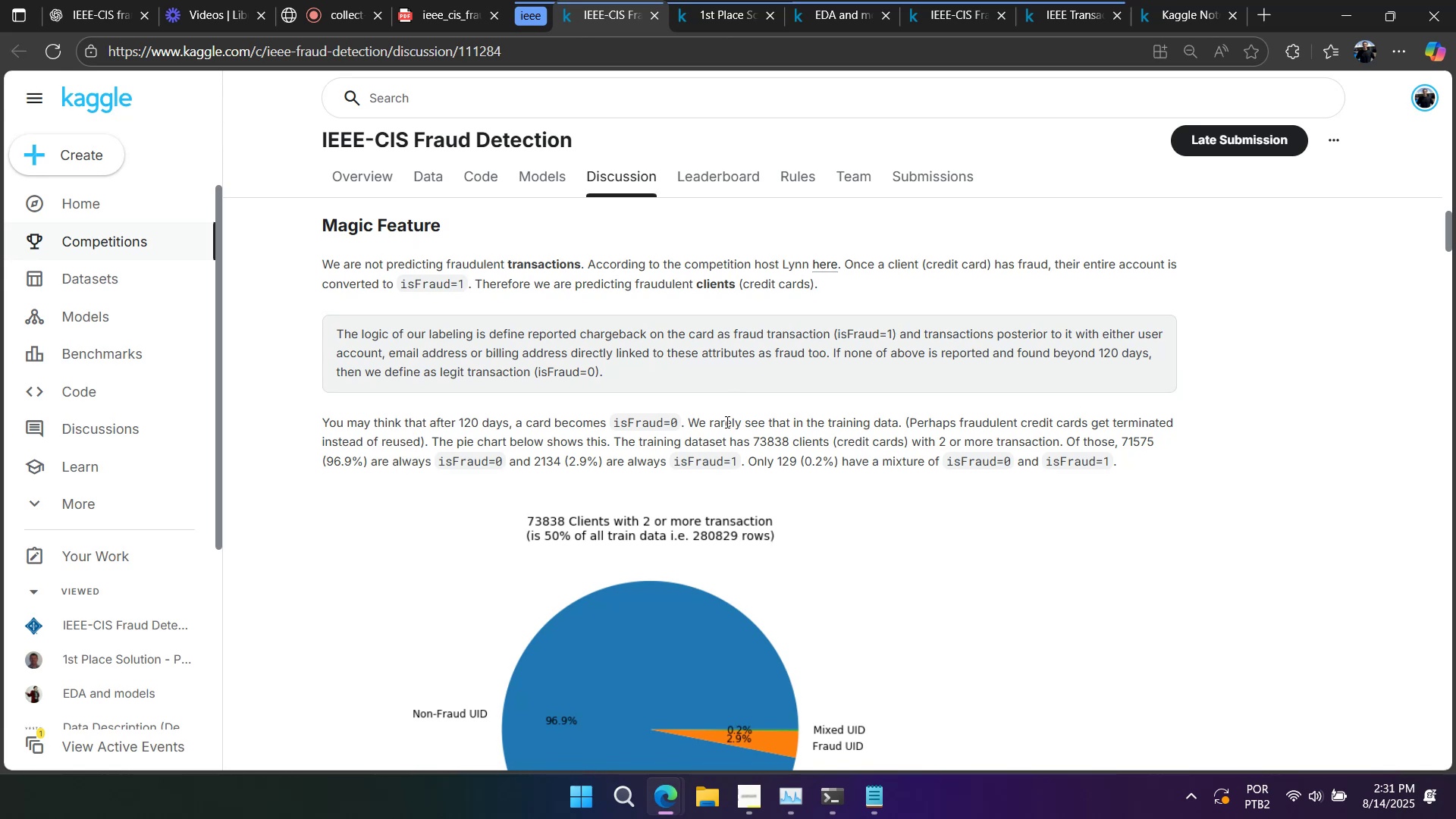 
scroll: coordinate [724, 422], scroll_direction: none, amount: 0.0
 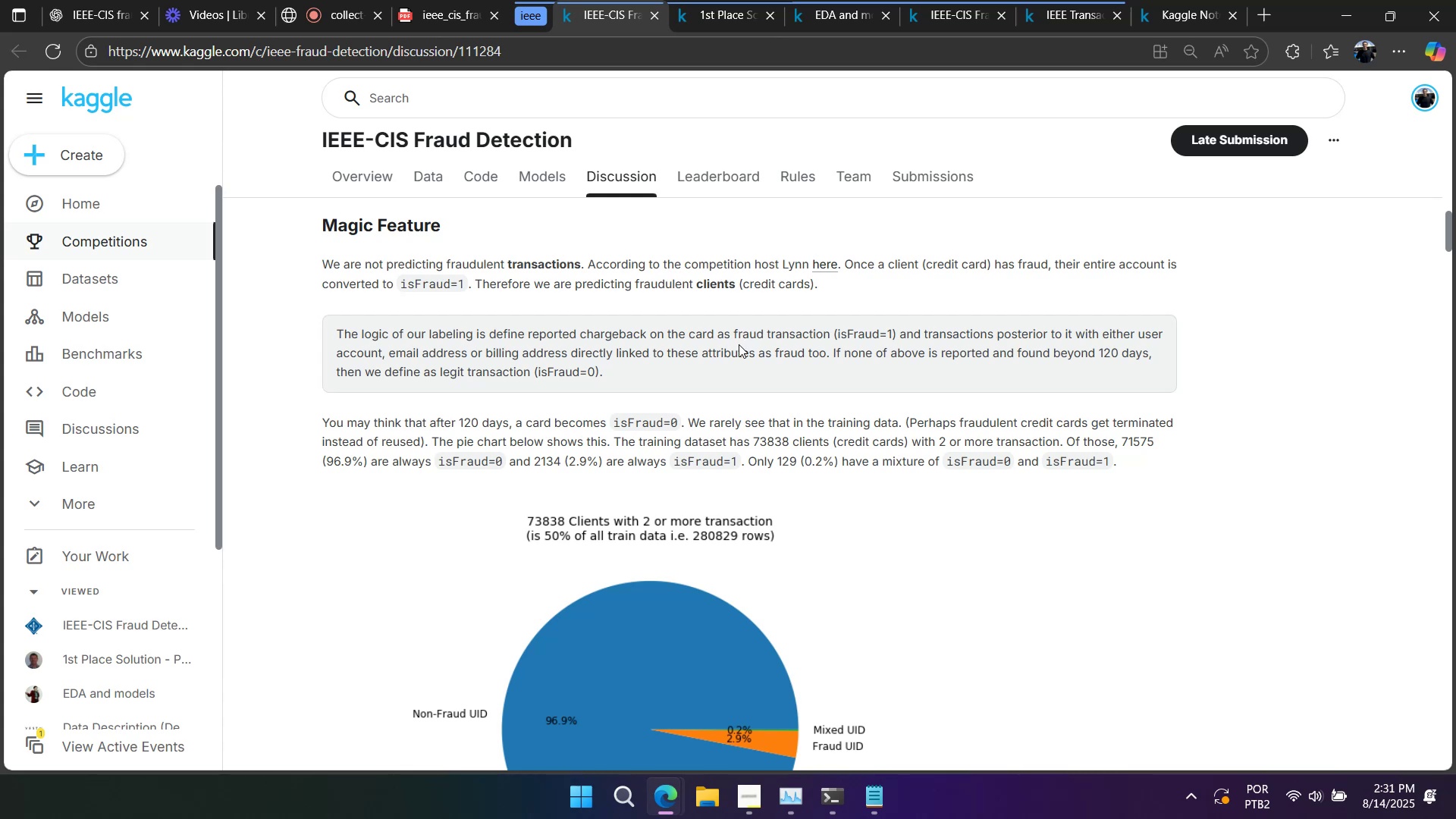 
wait(19.1)
 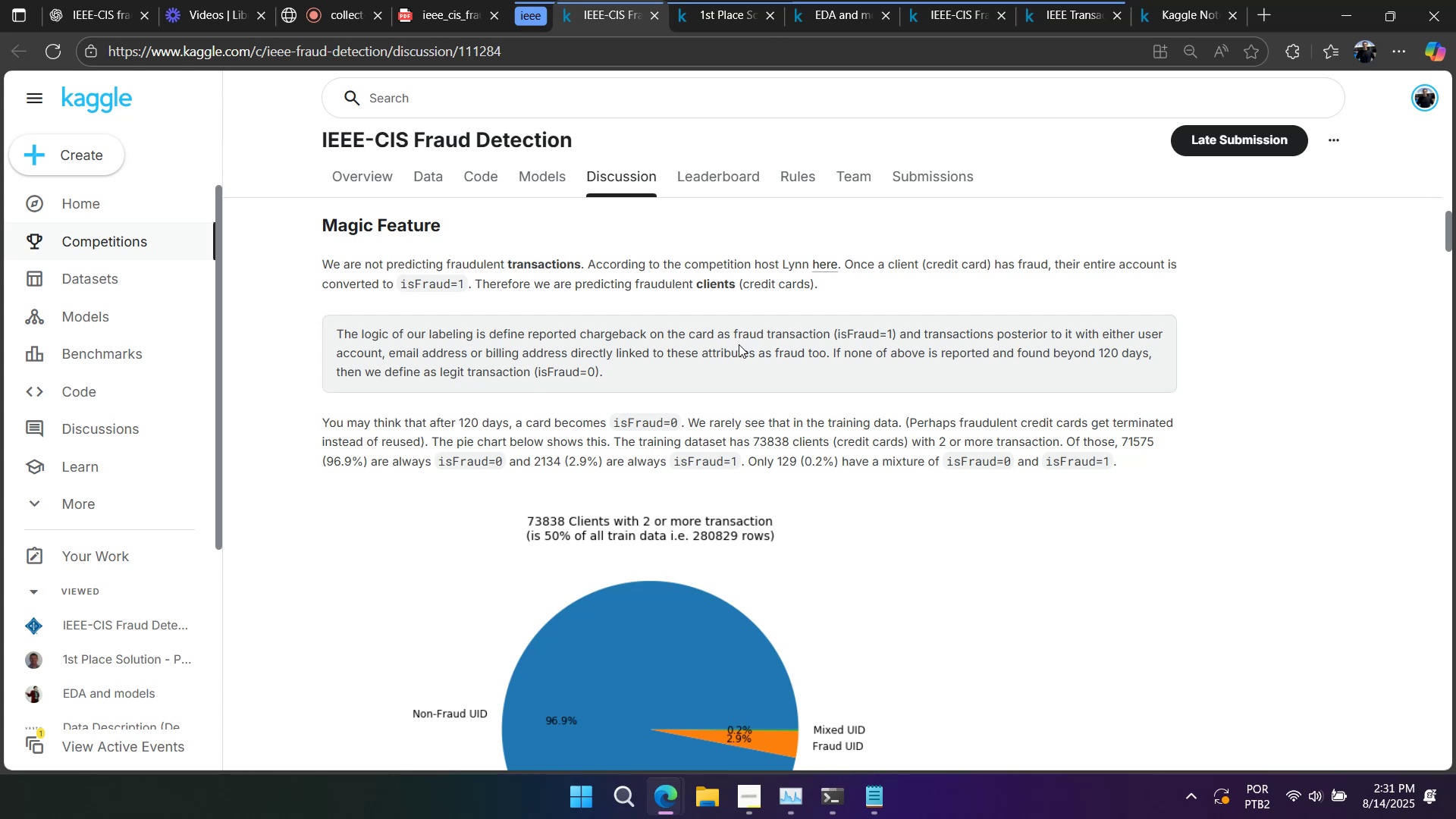 
scroll: coordinate [641, 494], scroll_direction: down, amount: 2.0
 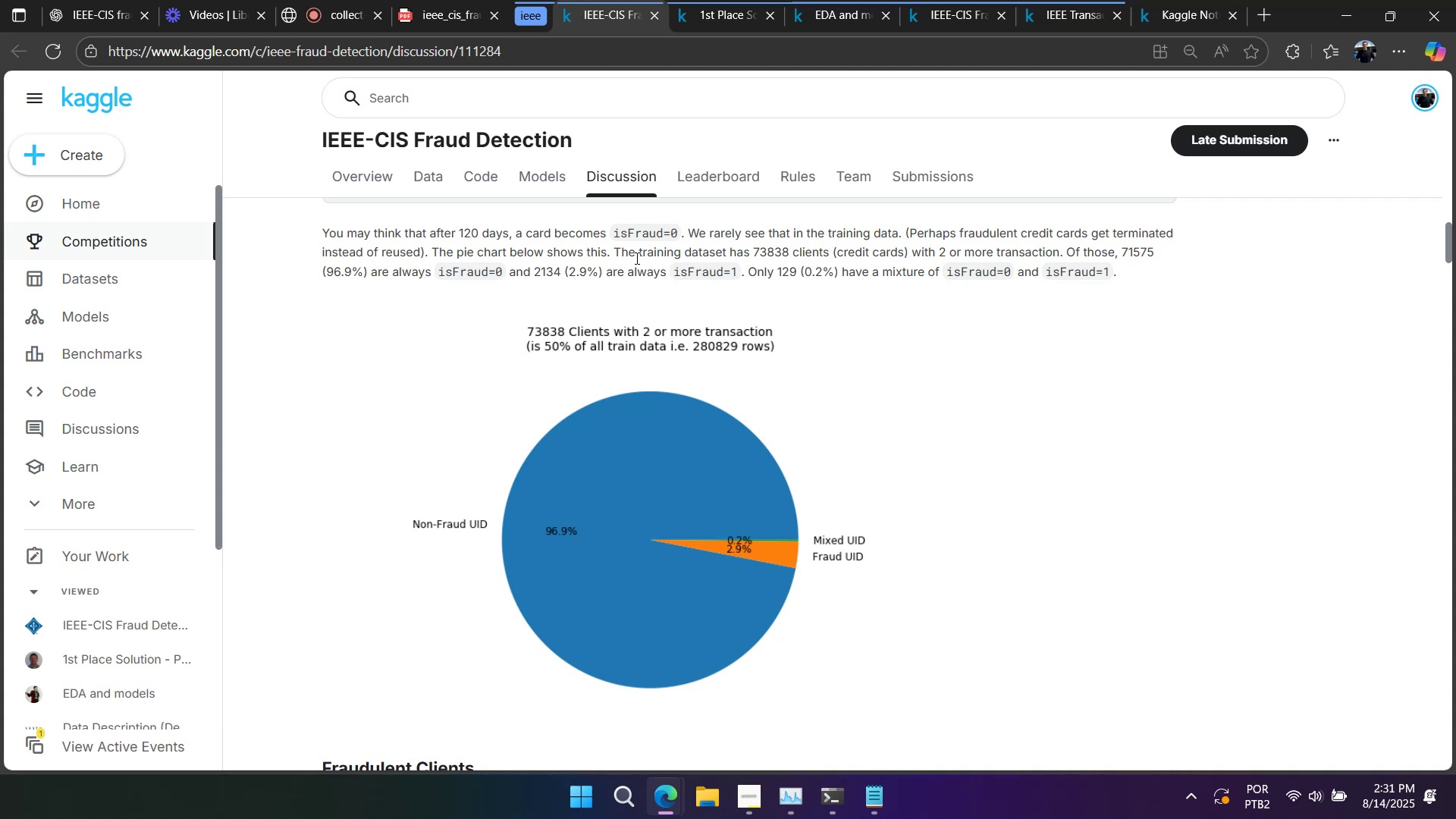 
wait(14.03)
 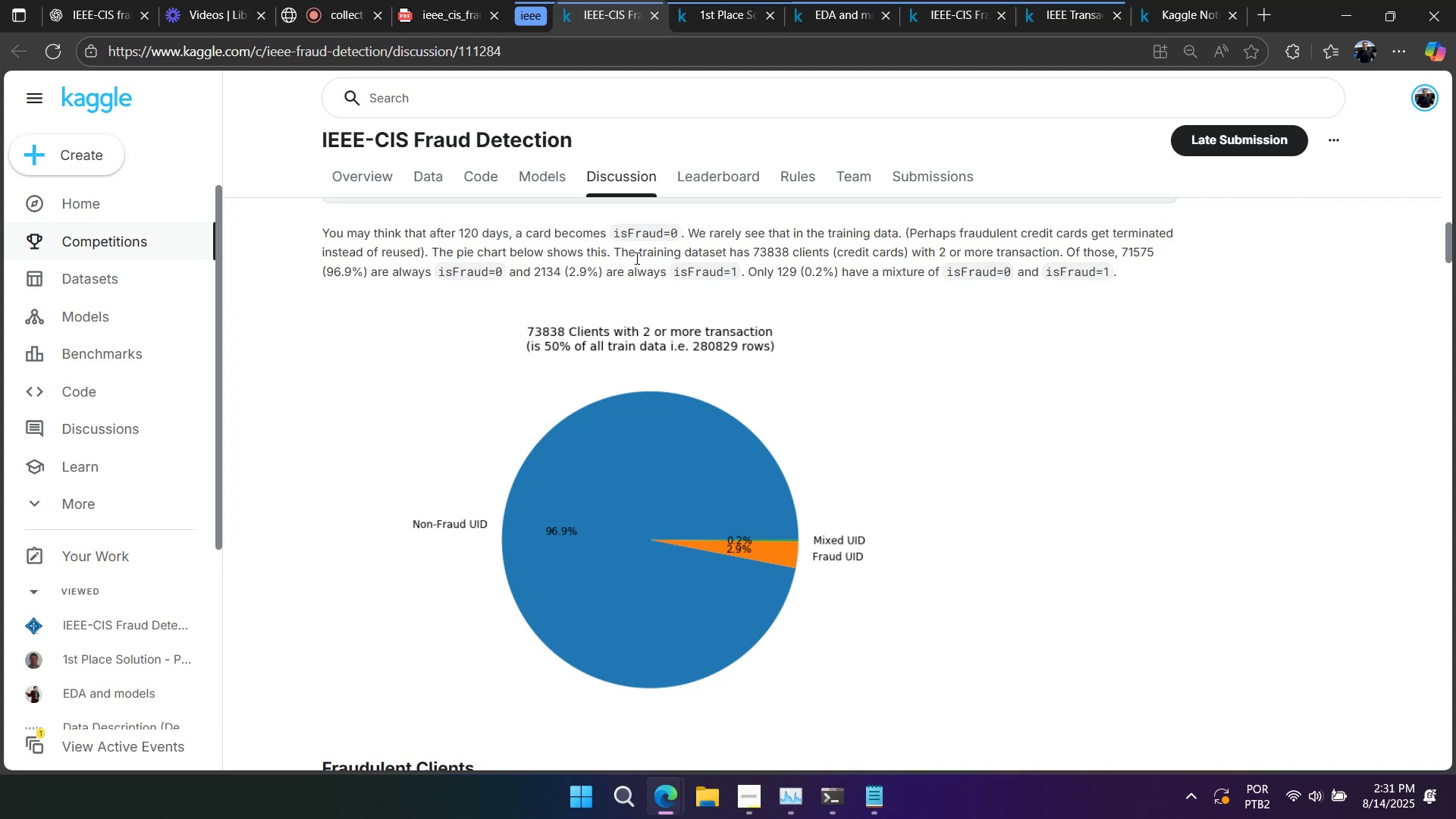 
scroll: coordinate [616, 288], scroll_direction: down, amount: 6.0
 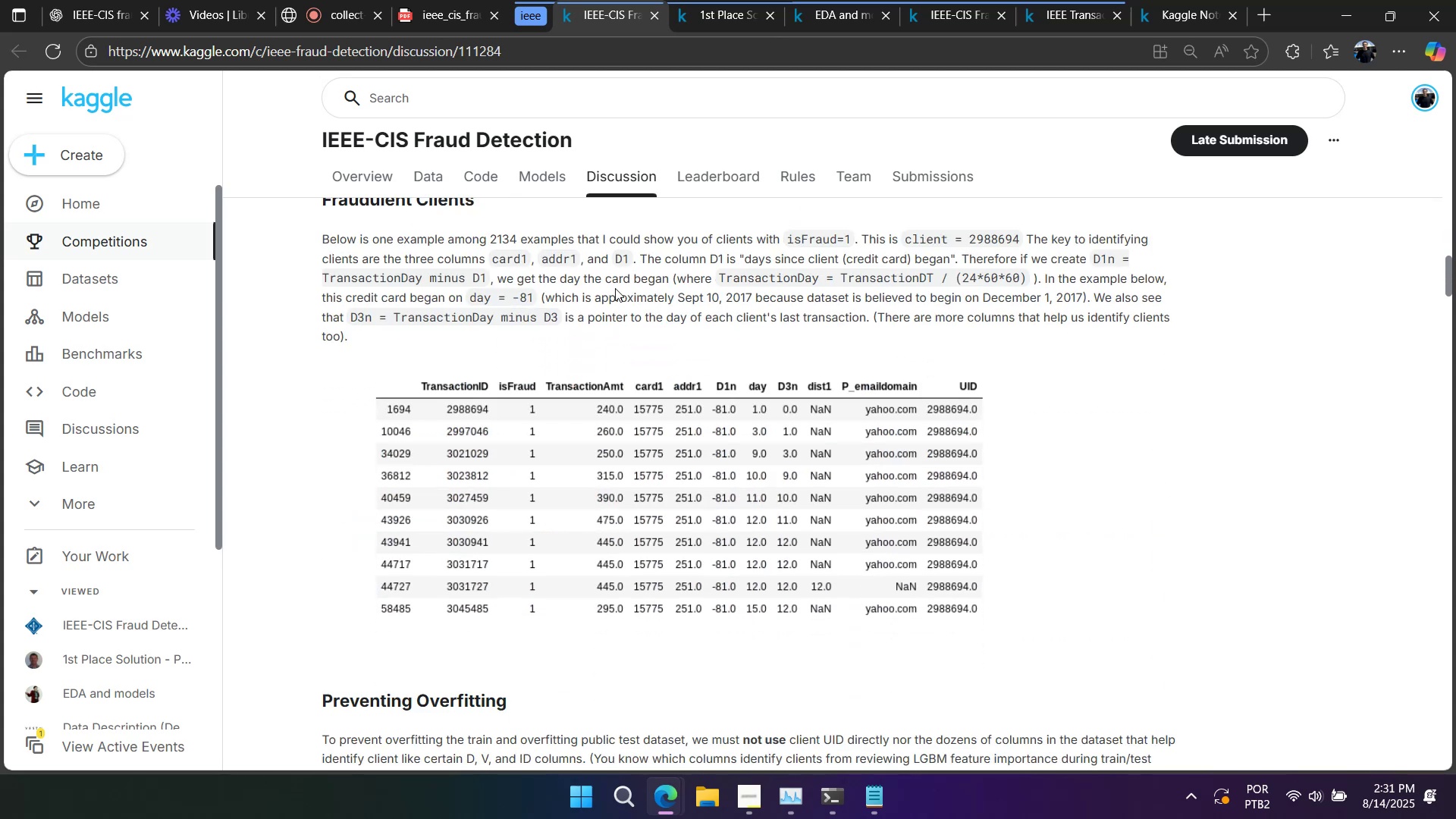 
right_click([720, 305])
 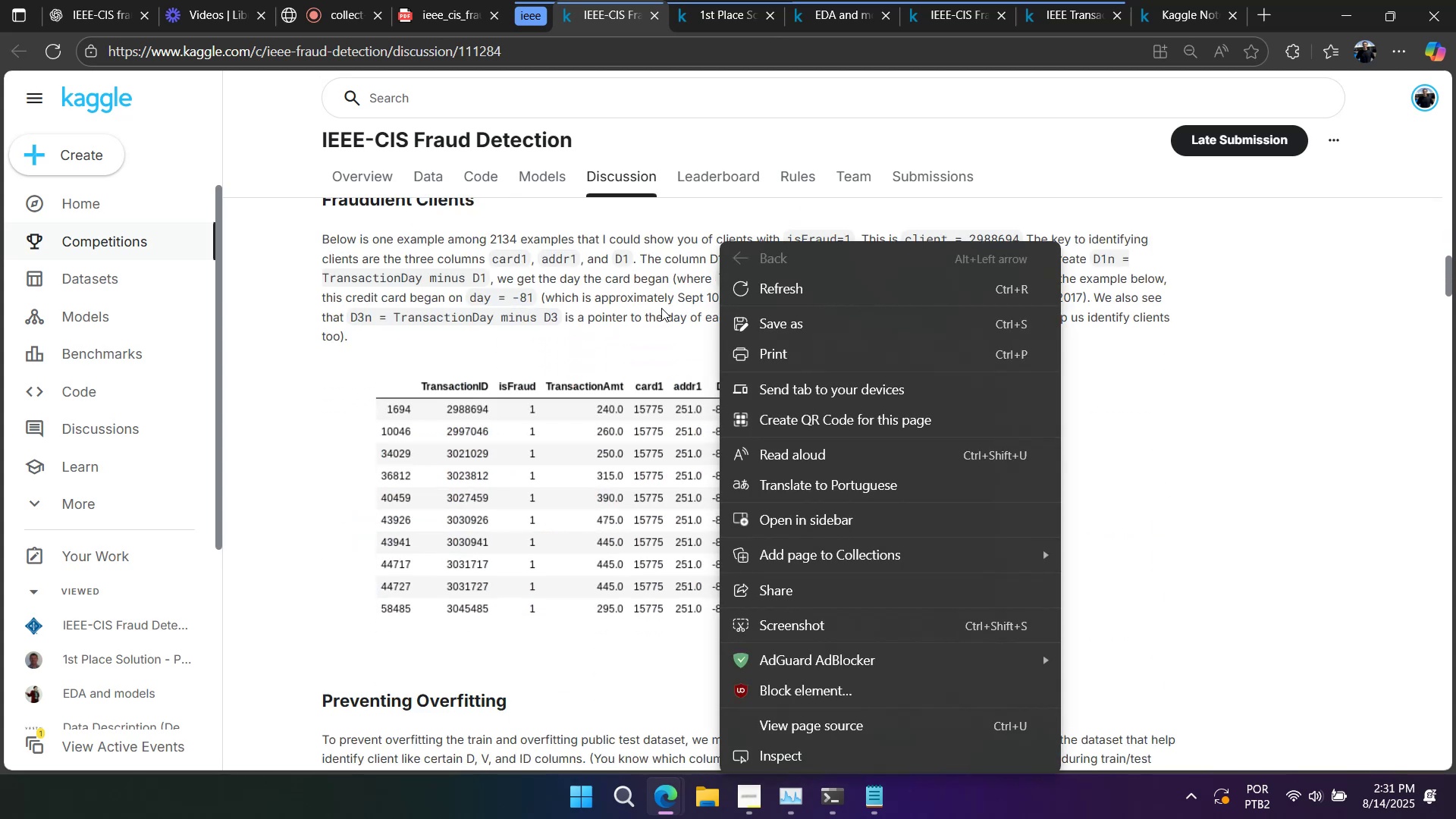 
right_click([660, 308])
 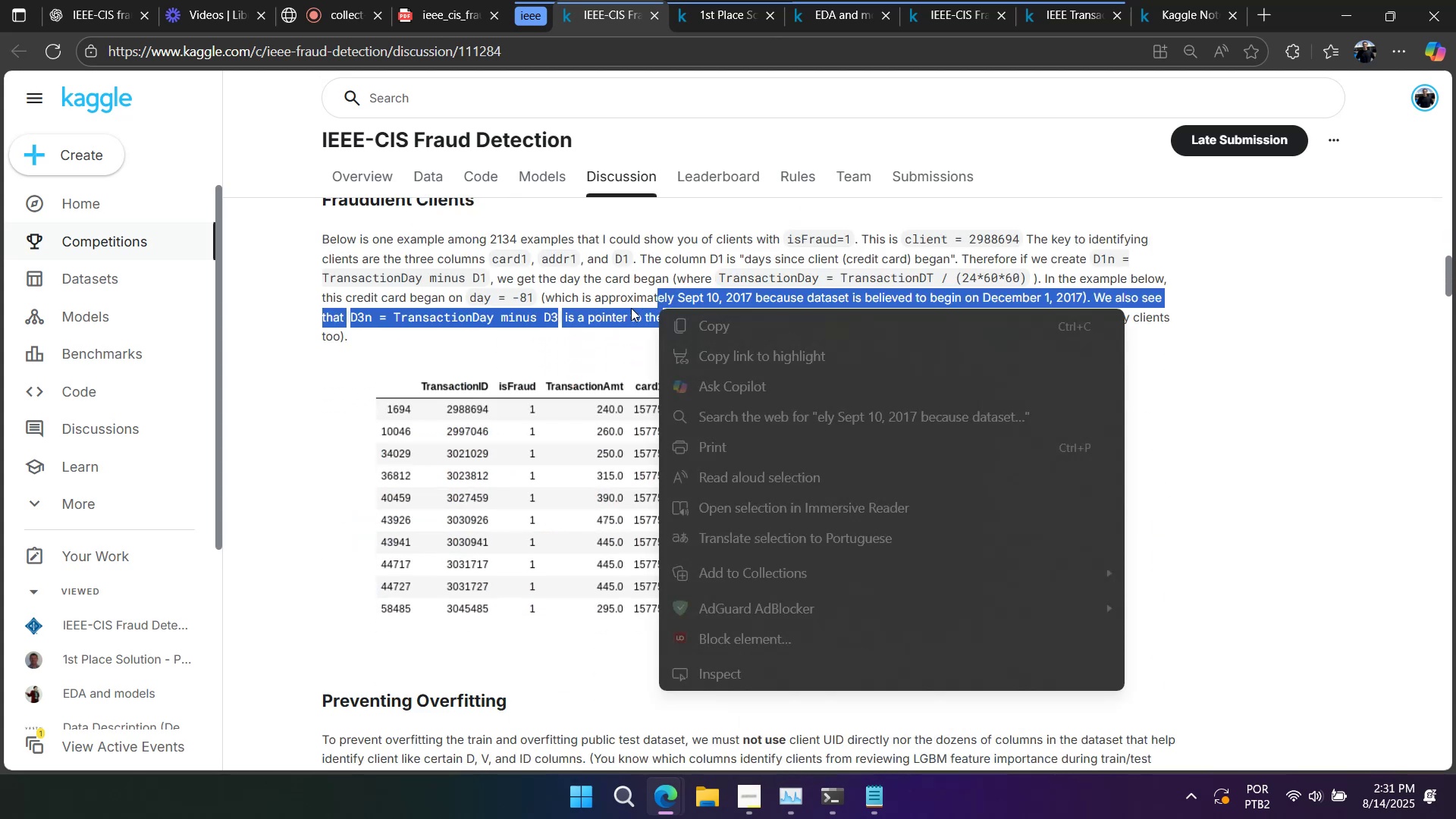 
left_click([619, 306])
 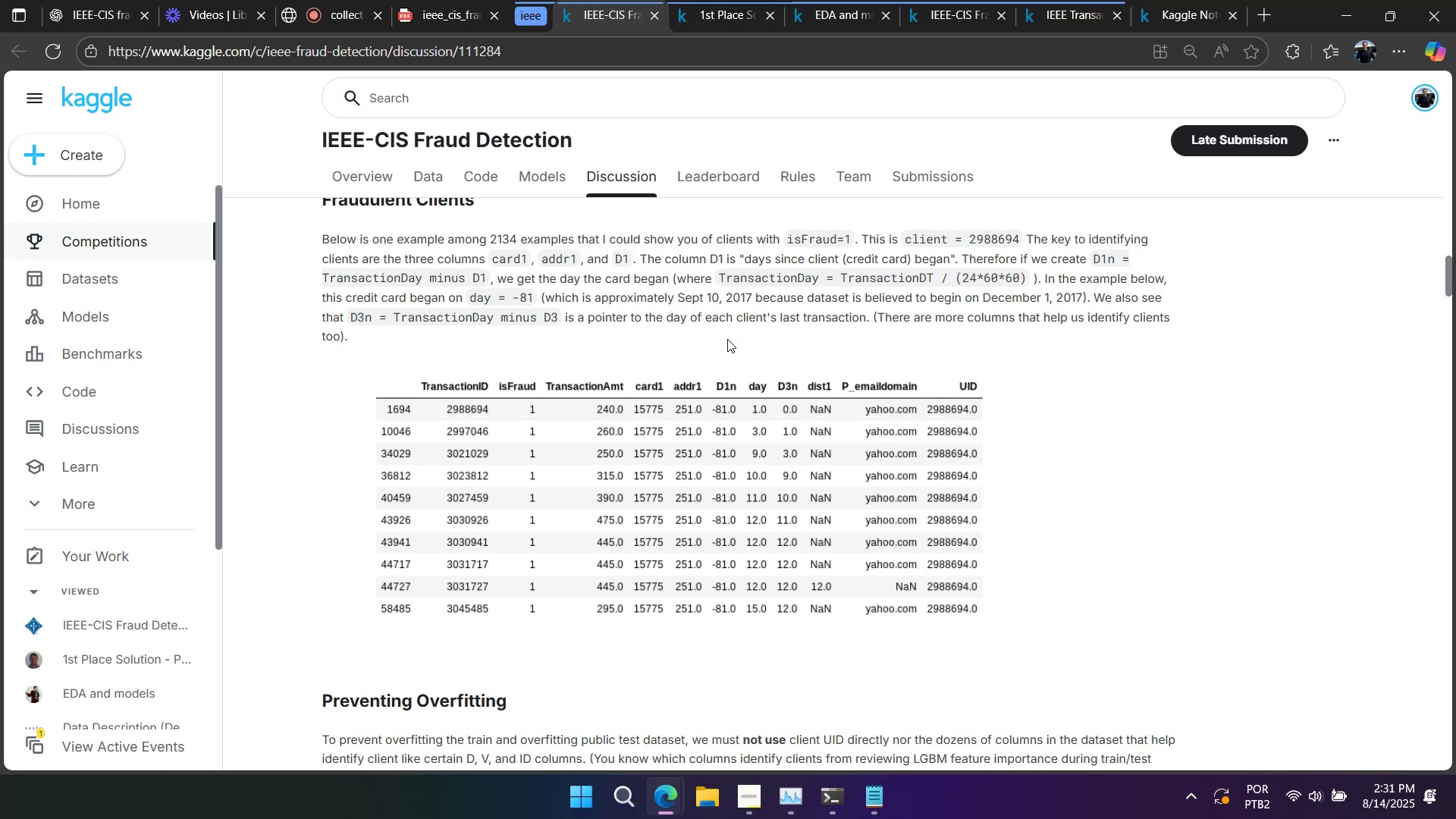 
scroll: coordinate [723, 341], scroll_direction: up, amount: 1.0
 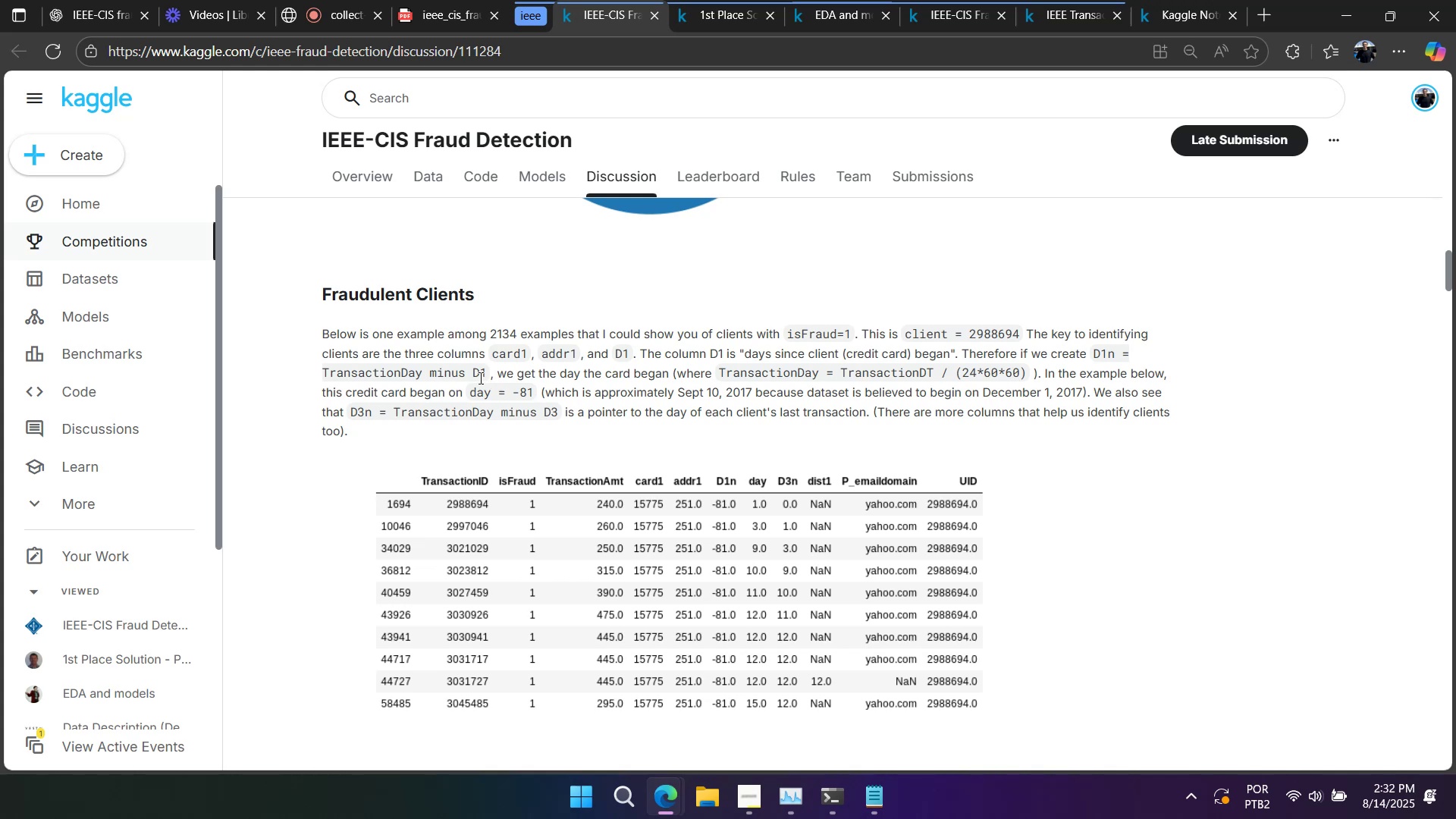 
wait(20.48)
 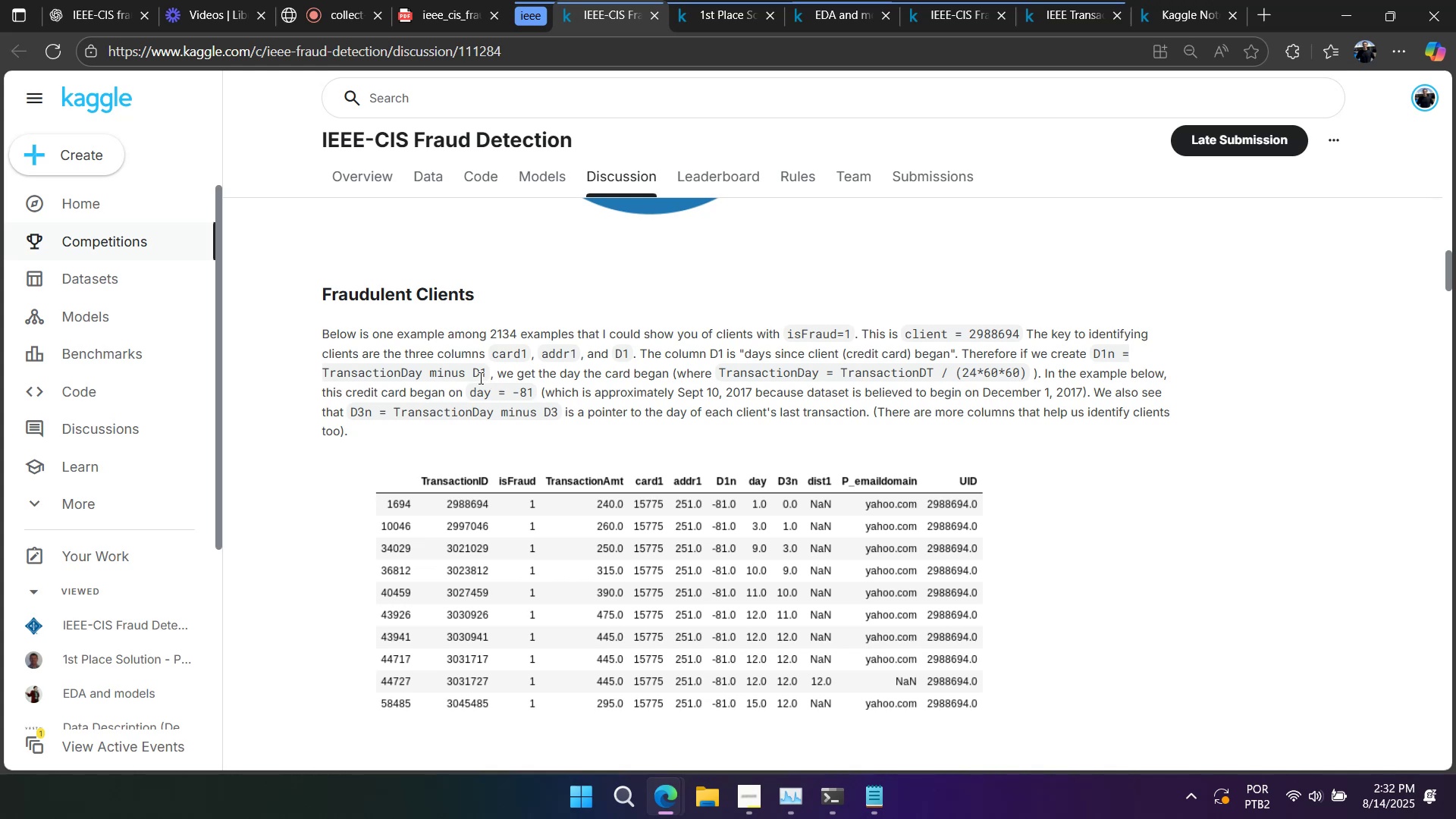 
scroll: coordinate [504, 383], scroll_direction: down, amount: 6.0
 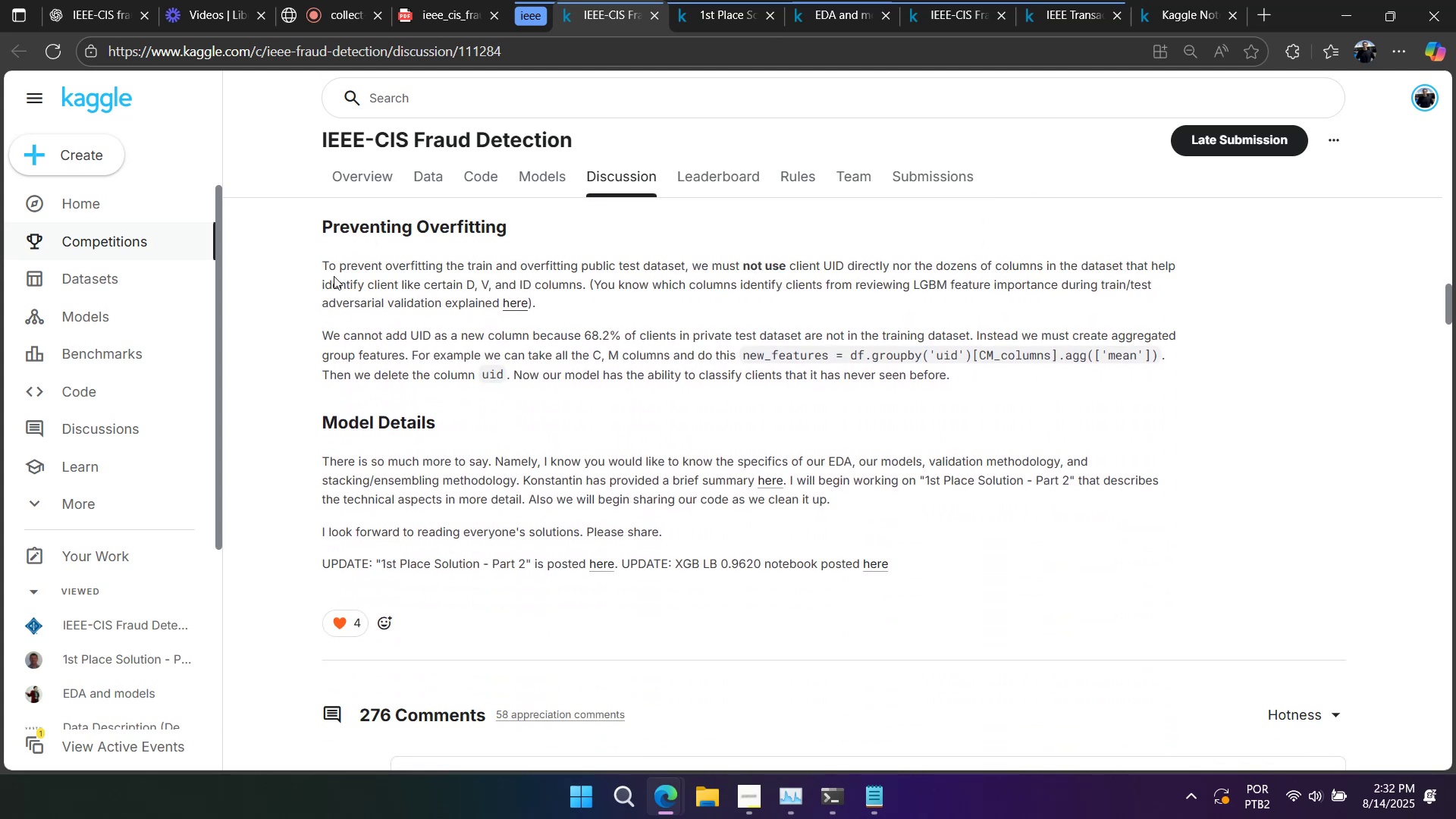 
left_click_drag(start_coordinate=[326, 271], to_coordinate=[856, 282])
 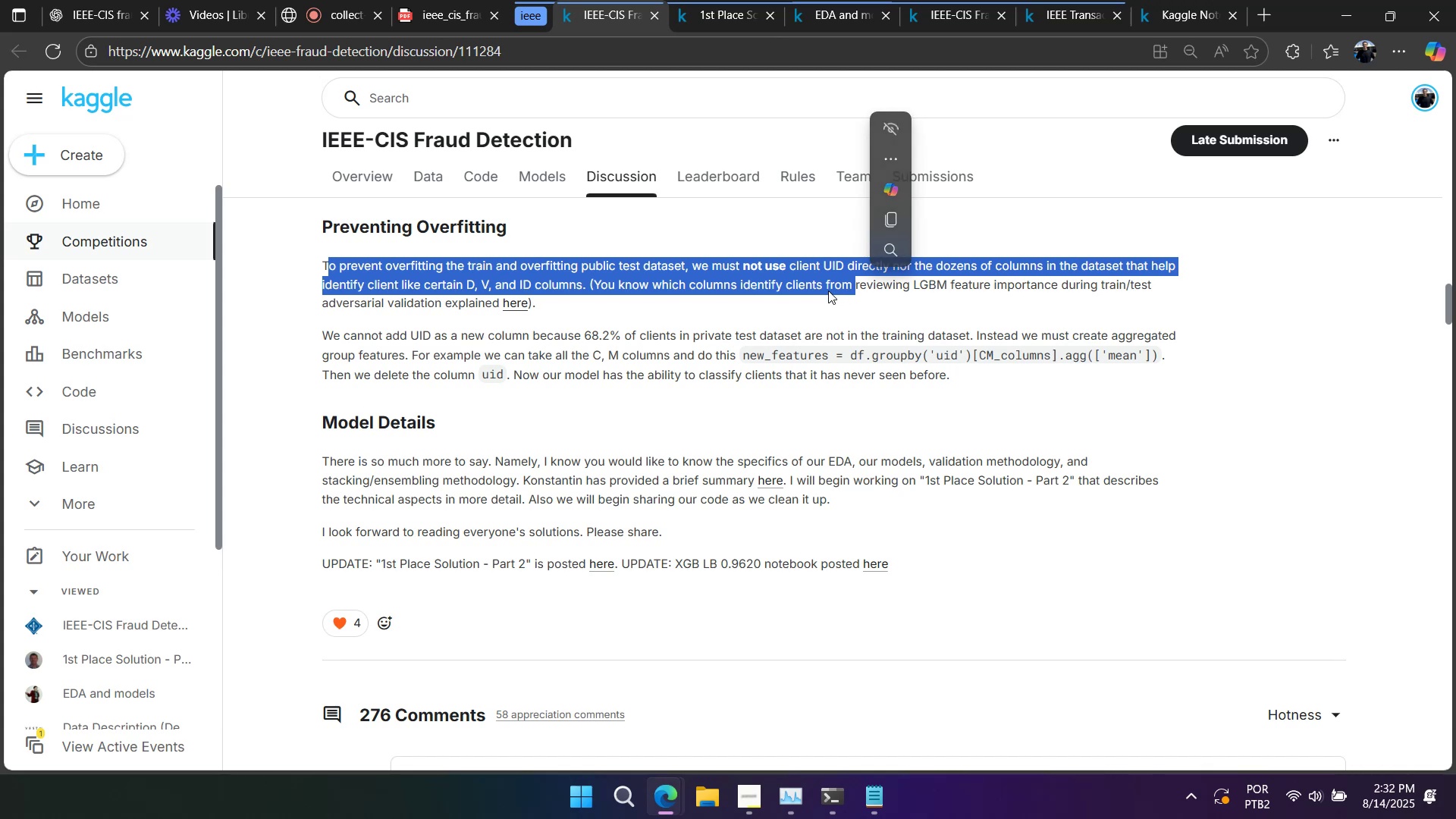 
left_click([859, 297])
 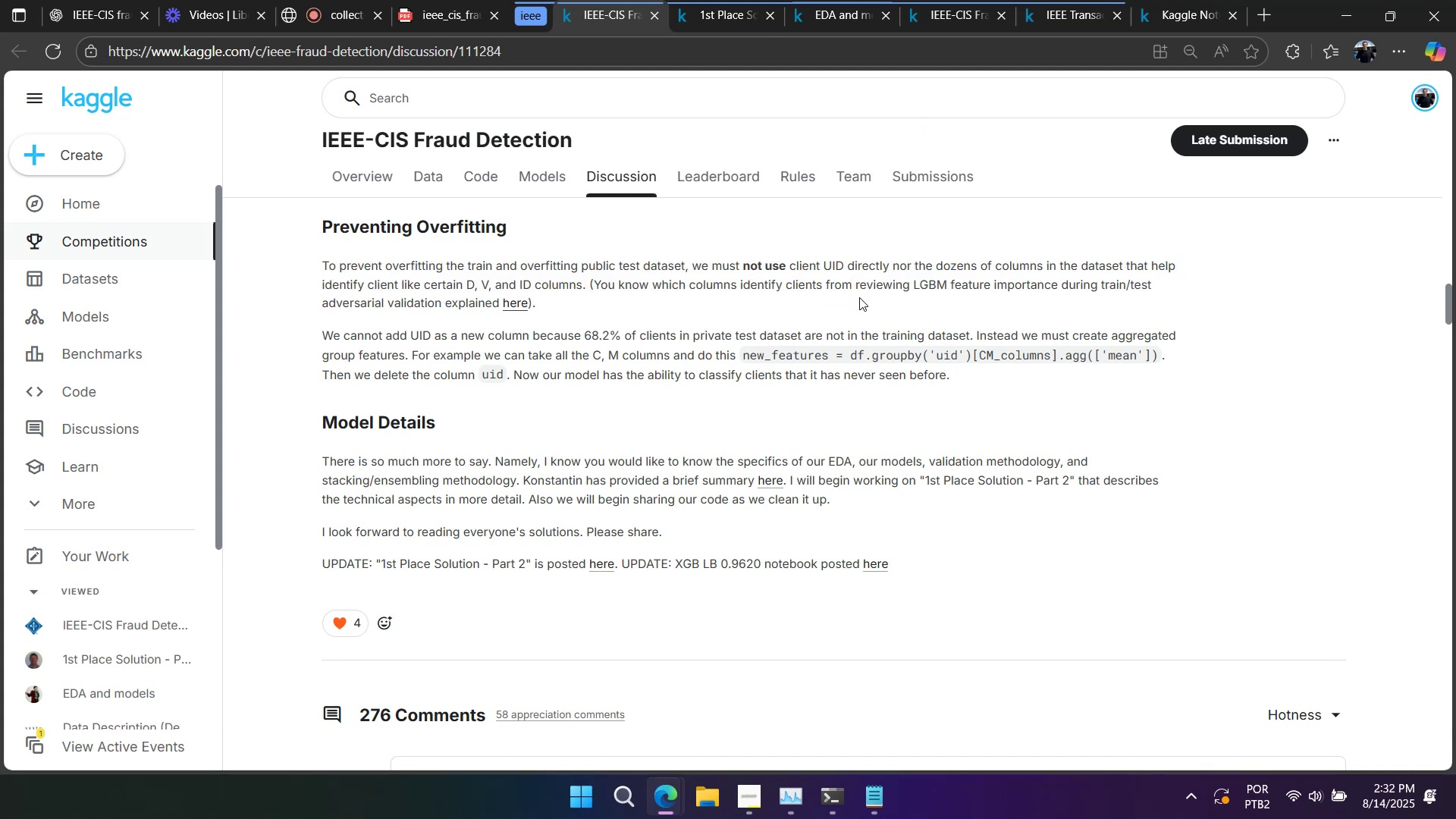 
right_click([859, 297])
 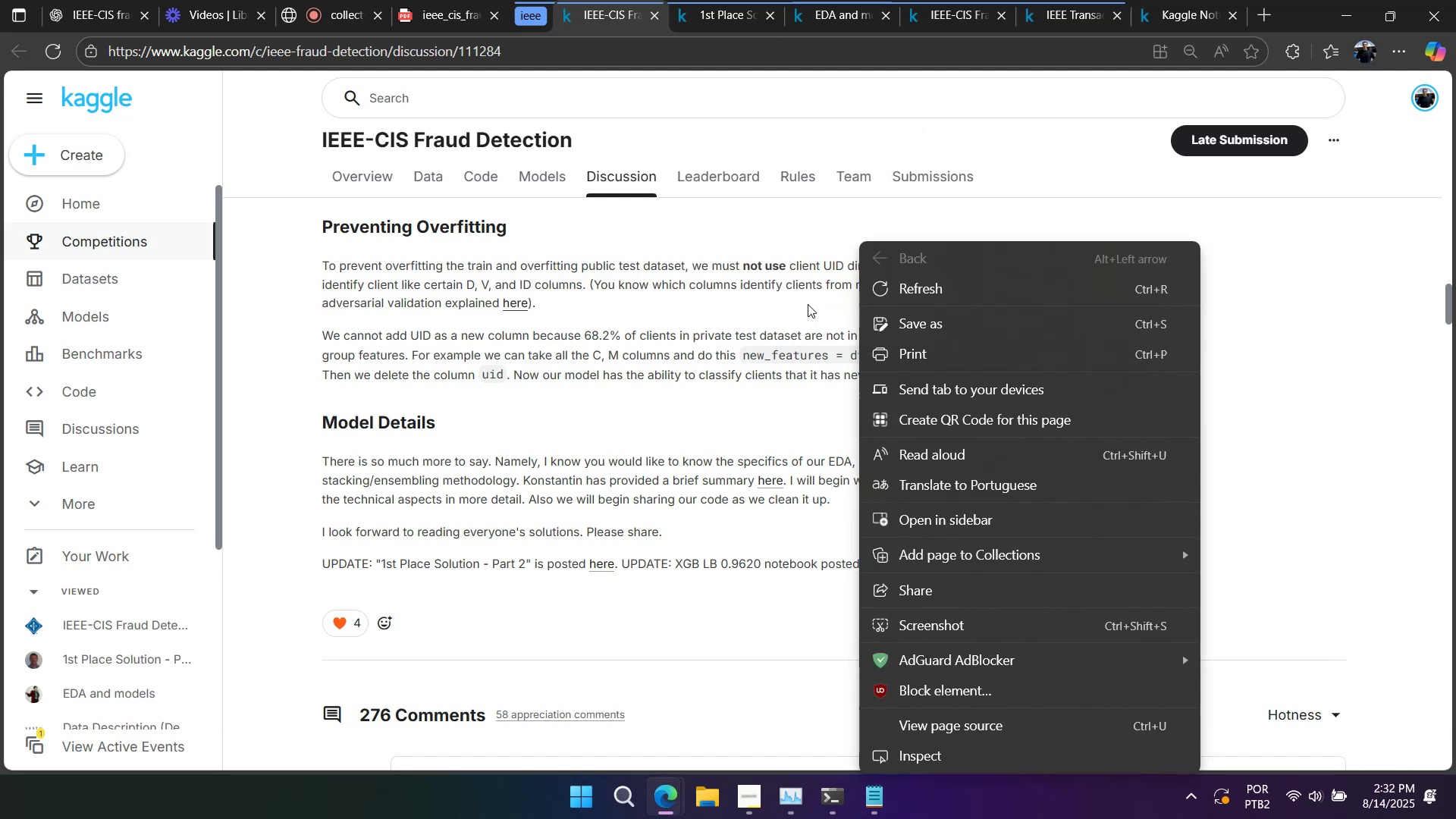 
left_click([808, 304])
 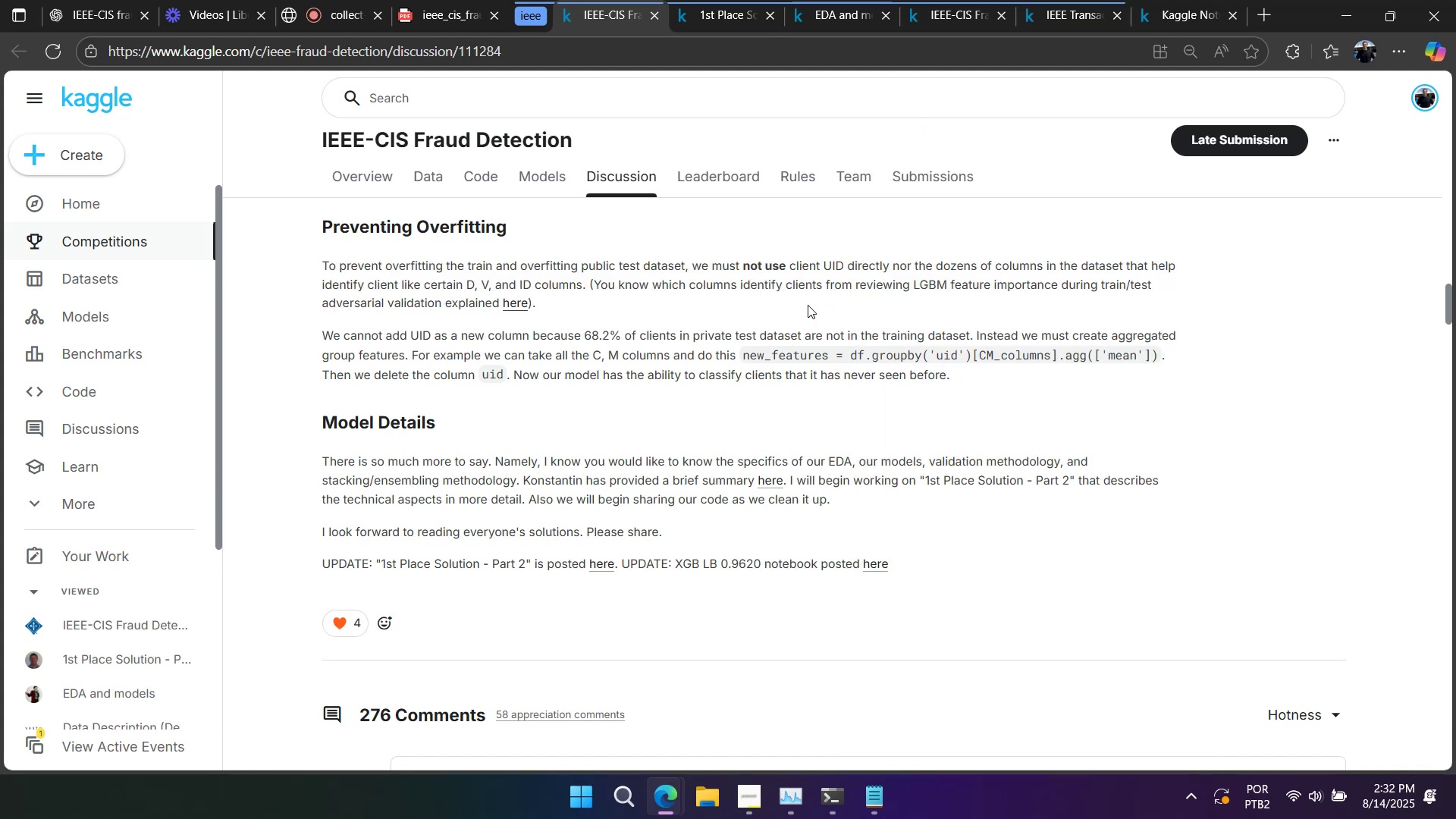 
right_click([812, 306])
 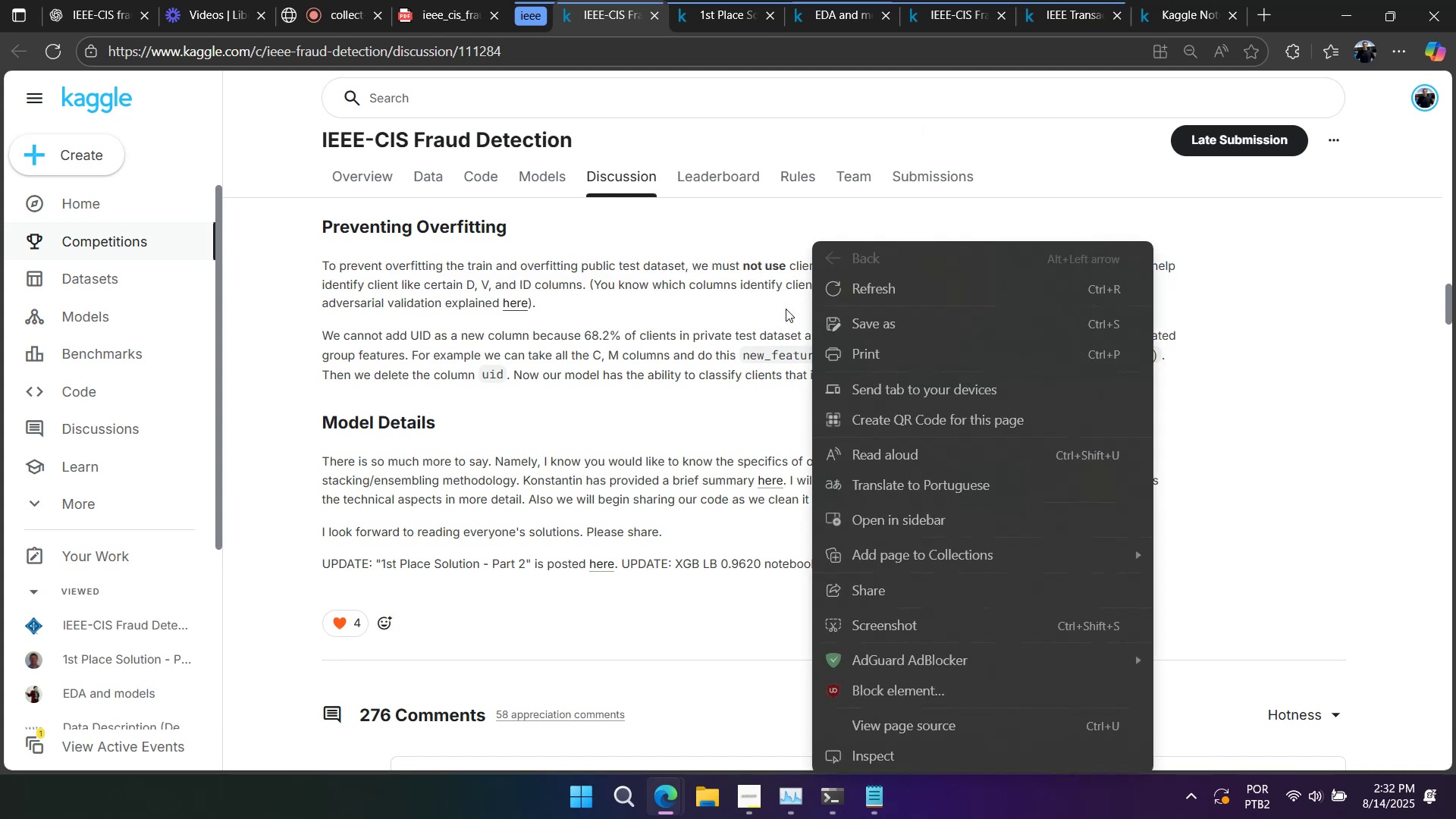 
left_click([777, 308])
 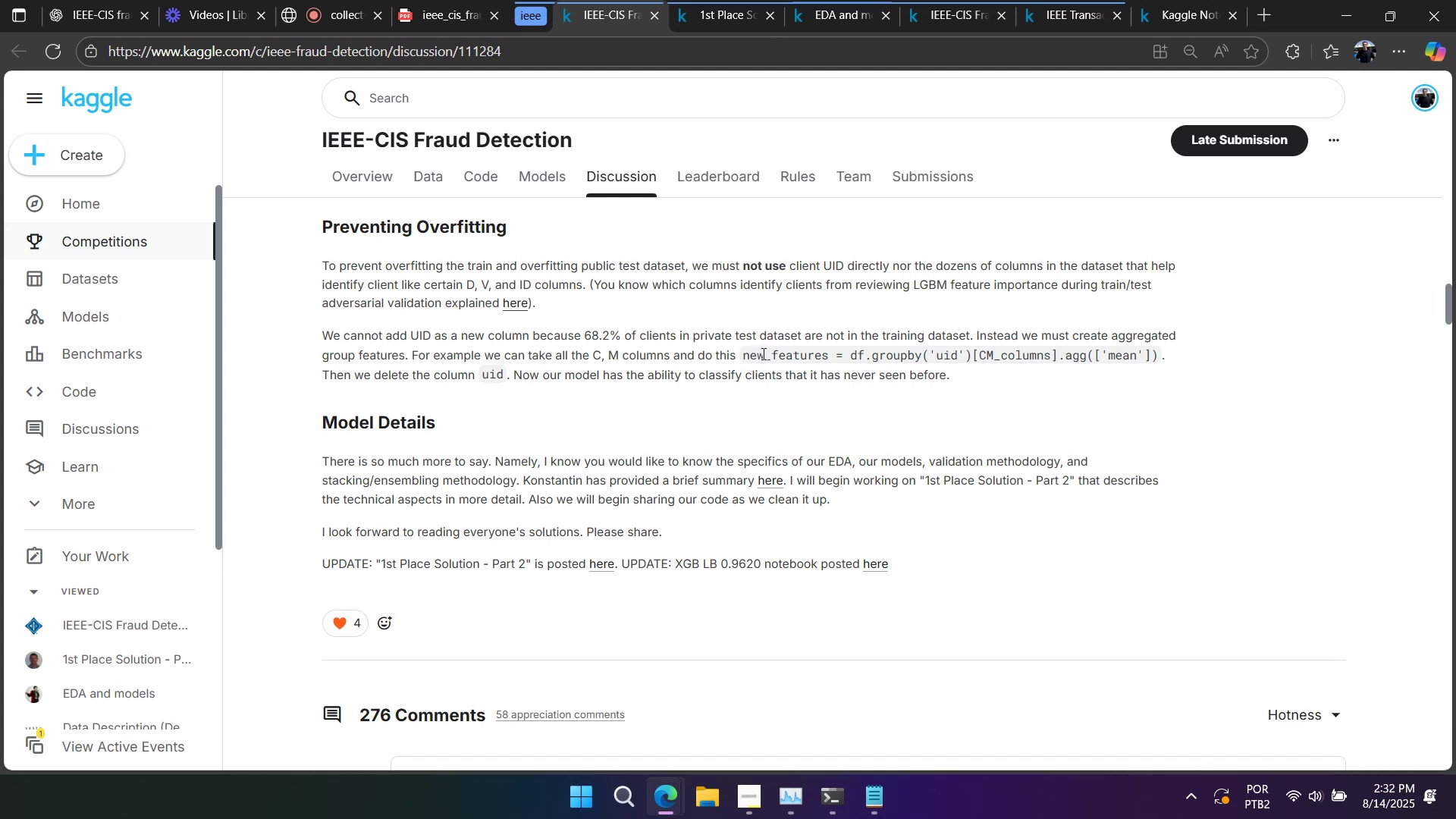 
wait(18.84)
 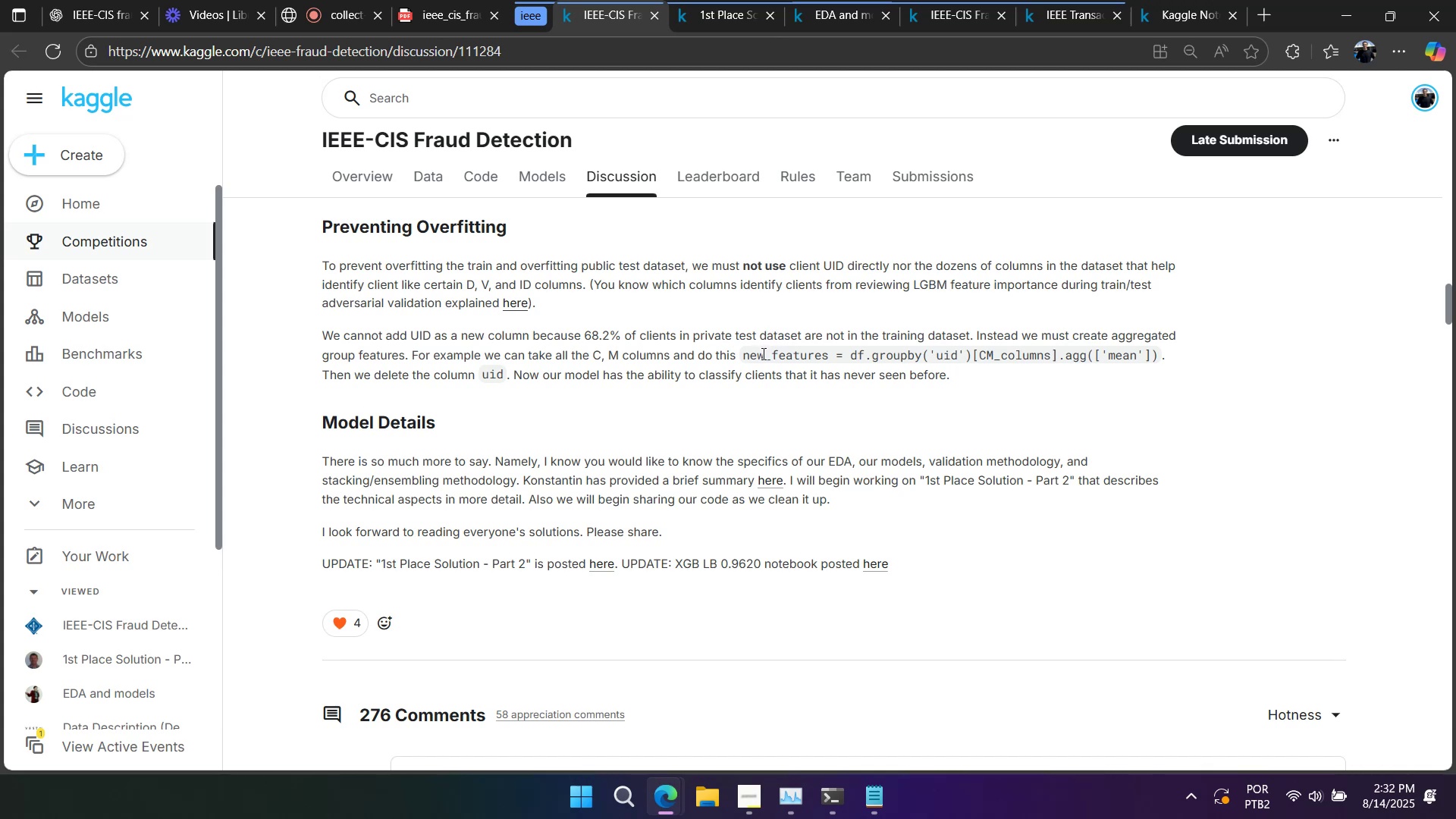 
left_click_drag(start_coordinate=[453, 344], to_coordinate=[764, 371])
 